 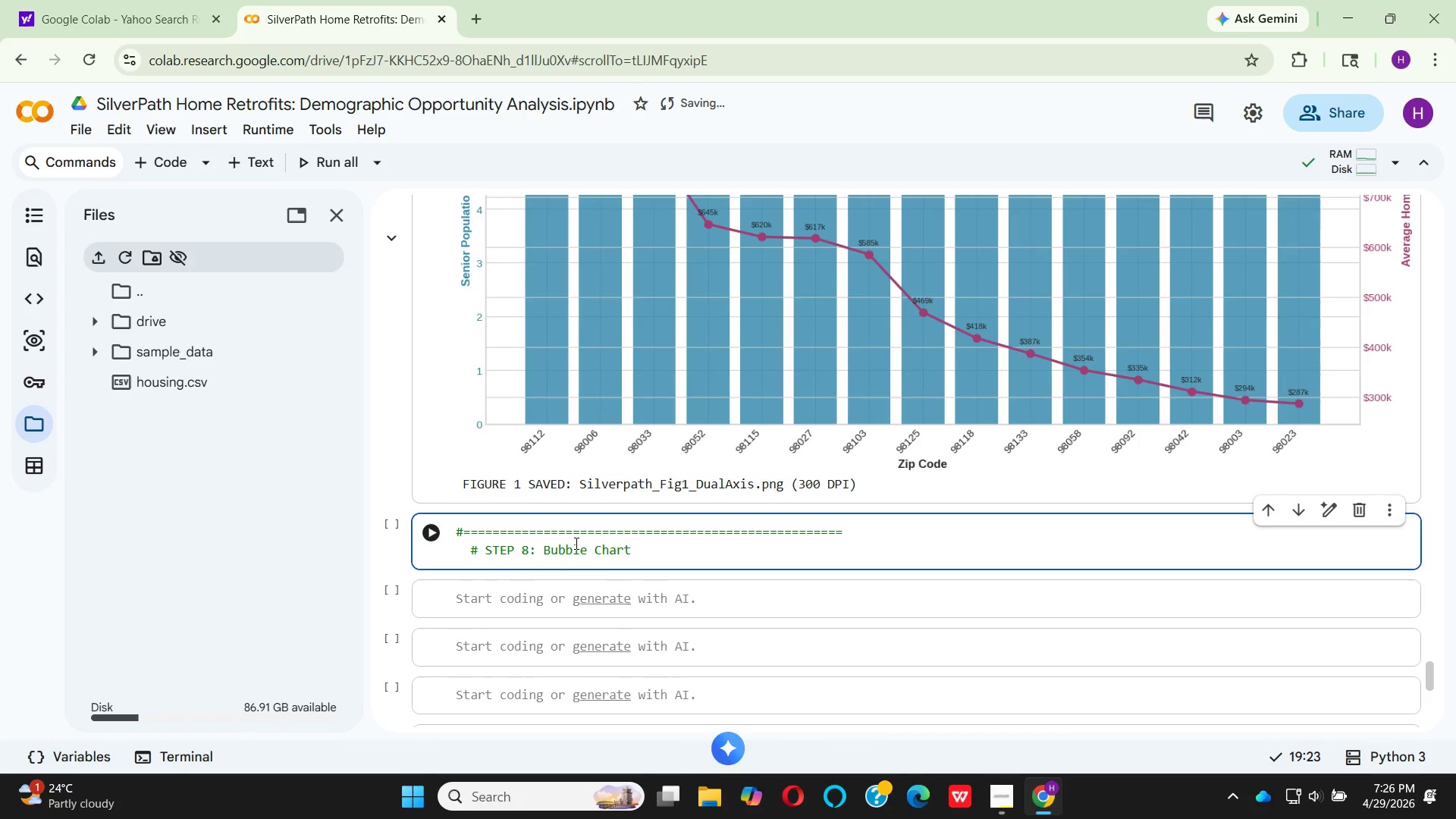 
key(Backspace)
key(Backspace)
key(Backspace)
key(Backspace)
key(Backspace)
key(Backspace)
key(Backspace)
key(Backspace)
key(Backspace)
key(Backspace)
key(Backspace)
type(UBBLE CHART)
 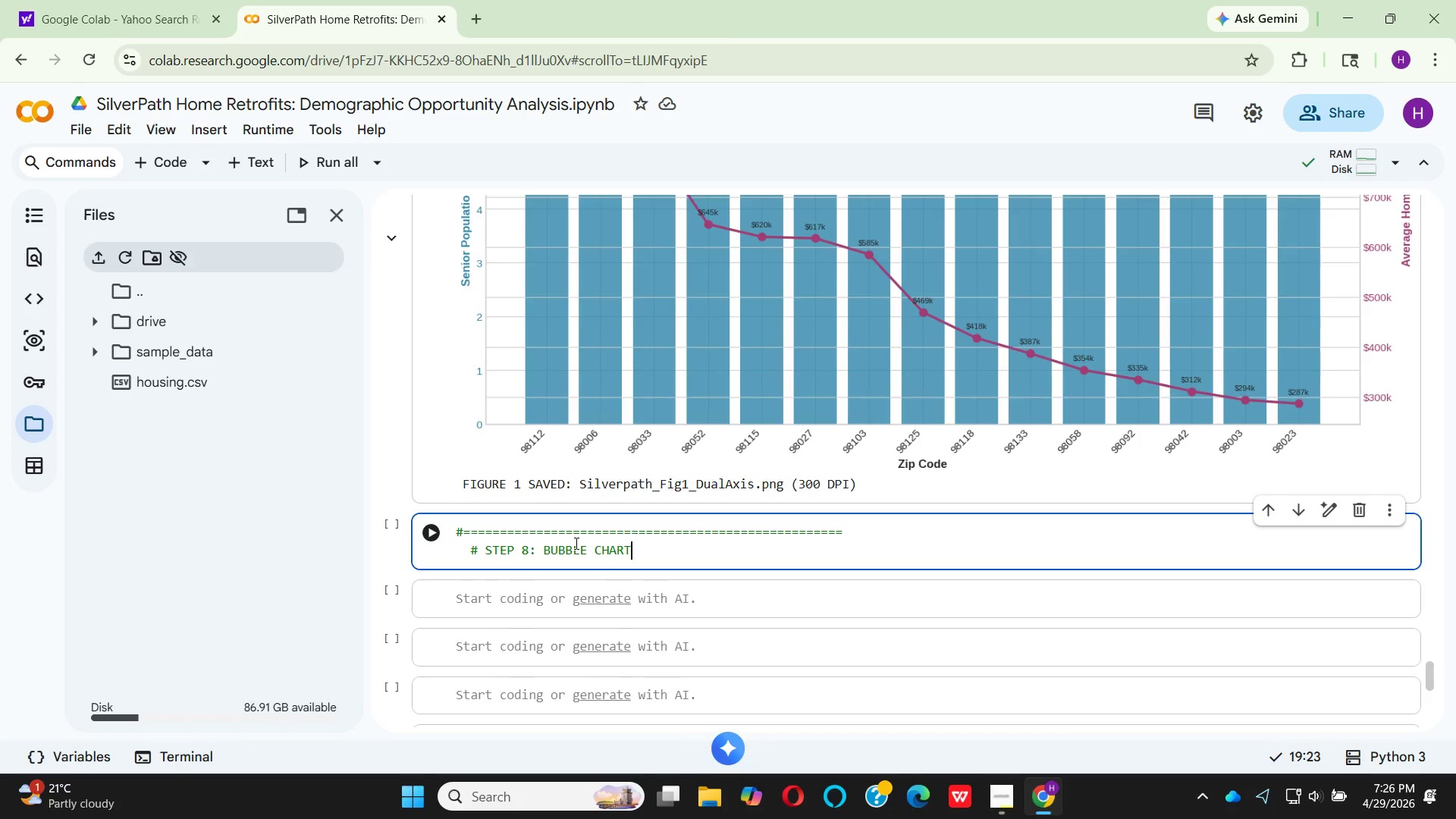 
type( MS)
key(Backspace)
type(ARKET SATURATION)
 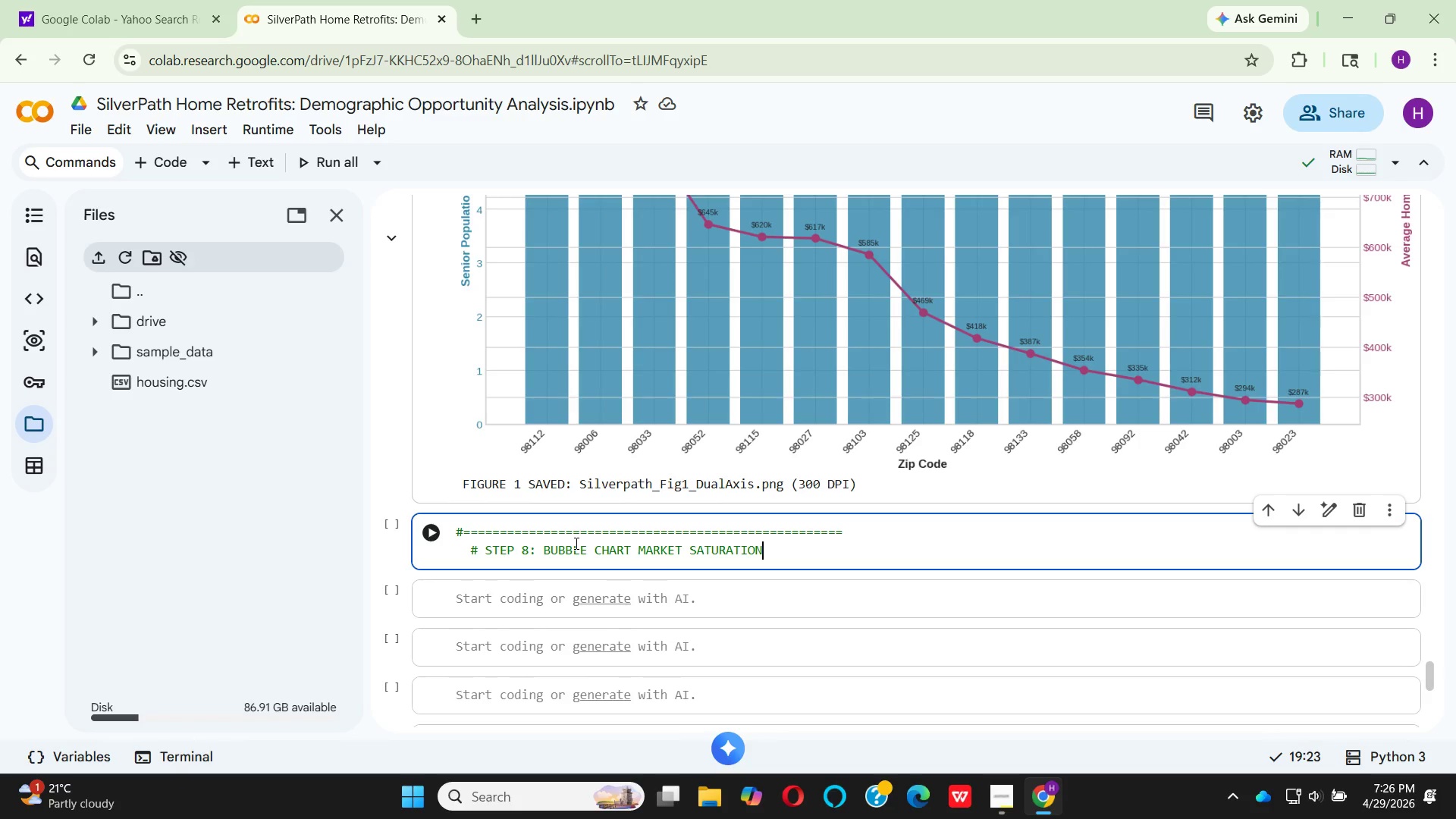 
wait(5.78)
 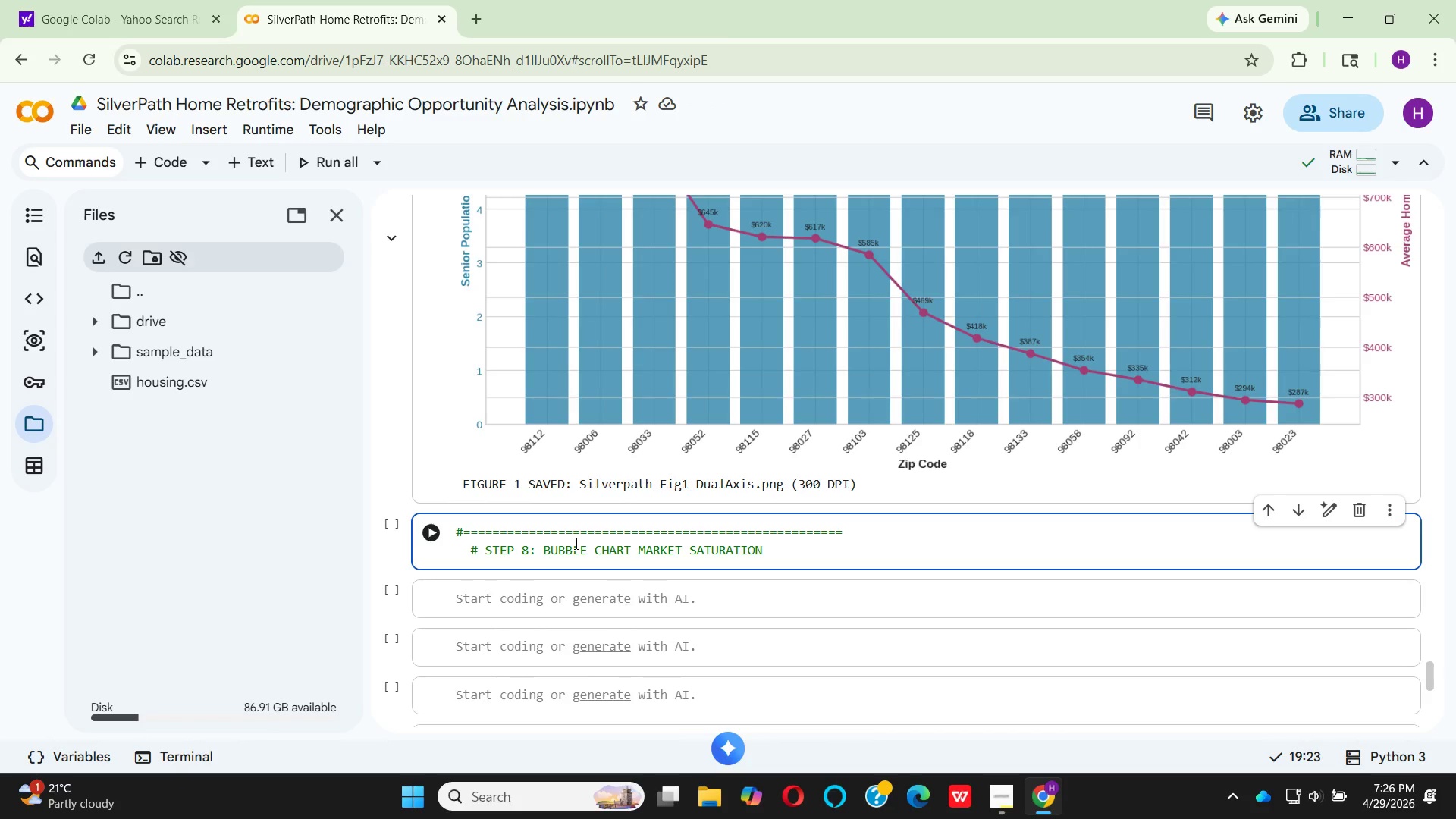 
type( POTENTIAL)
 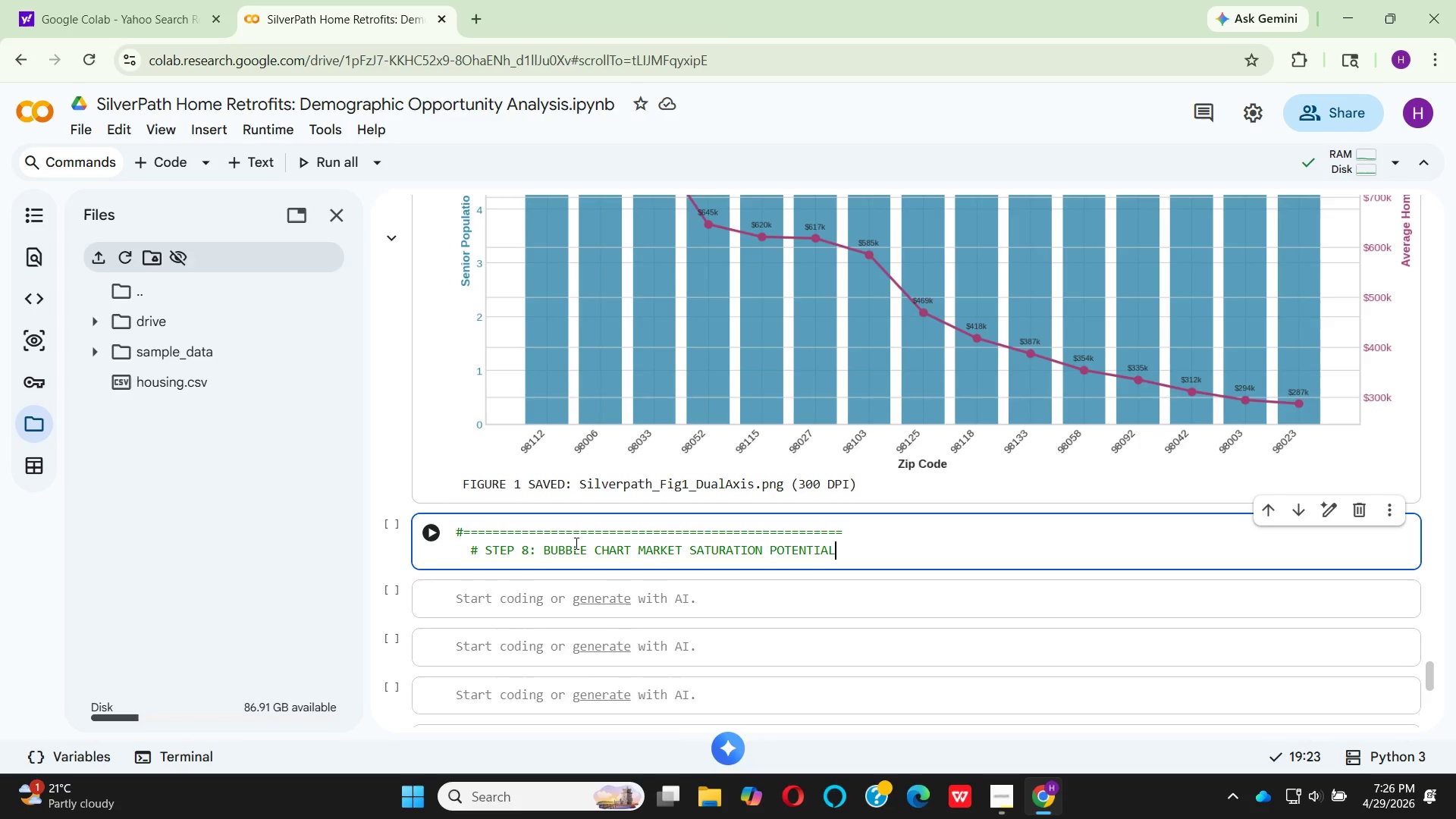 
key(Enter)
 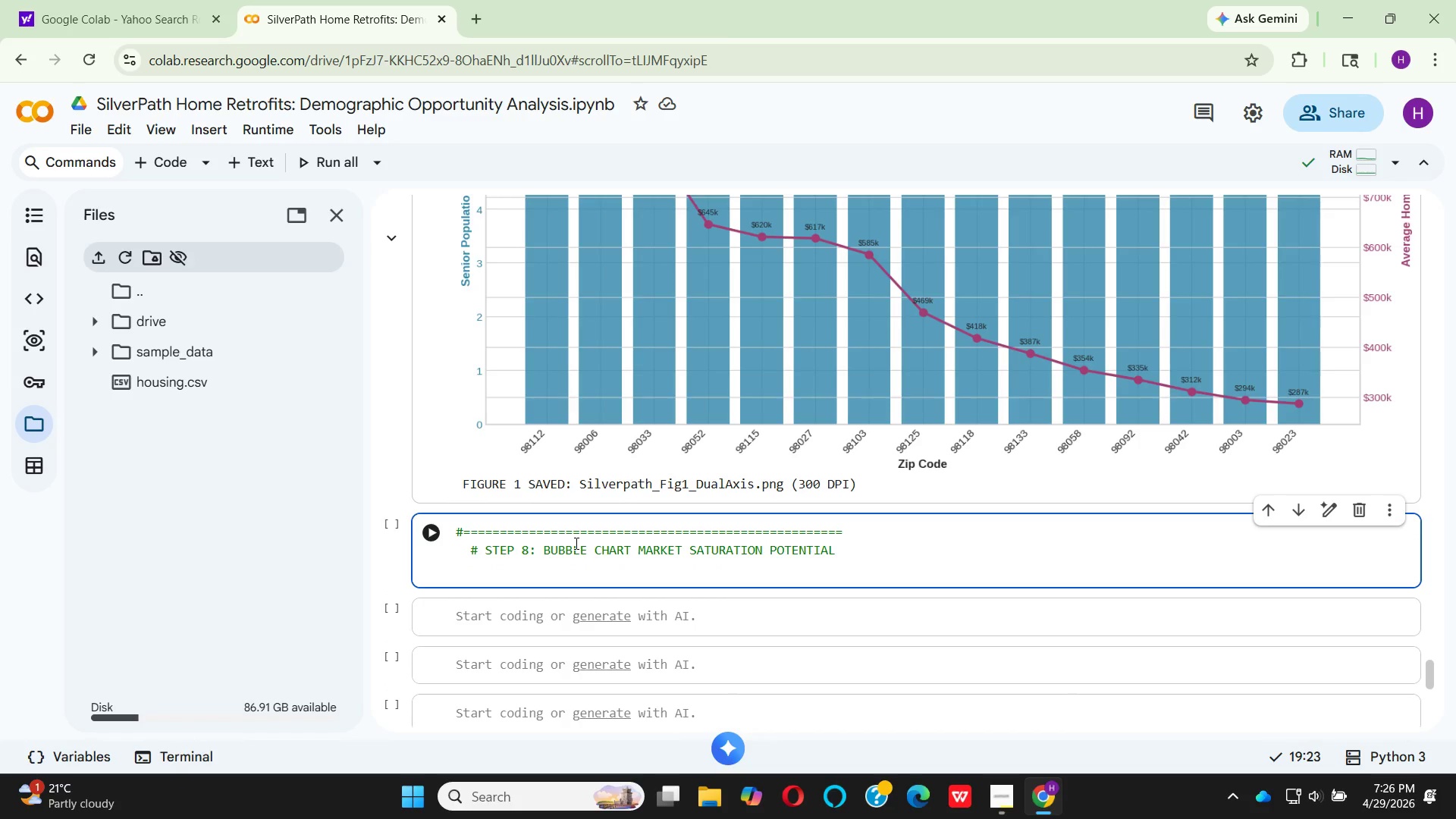 
key(Backspace)
 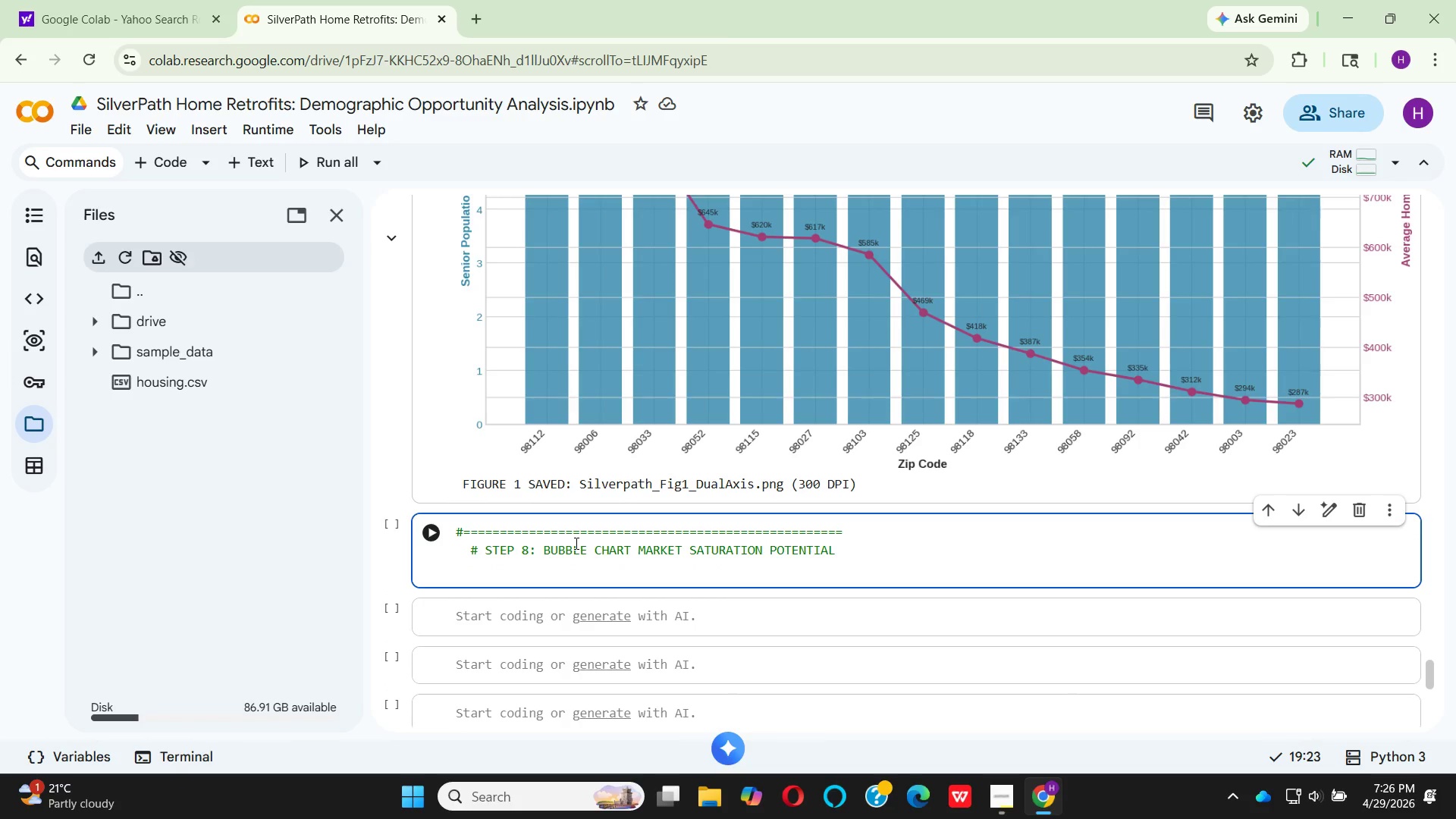 
key(Shift+3)
 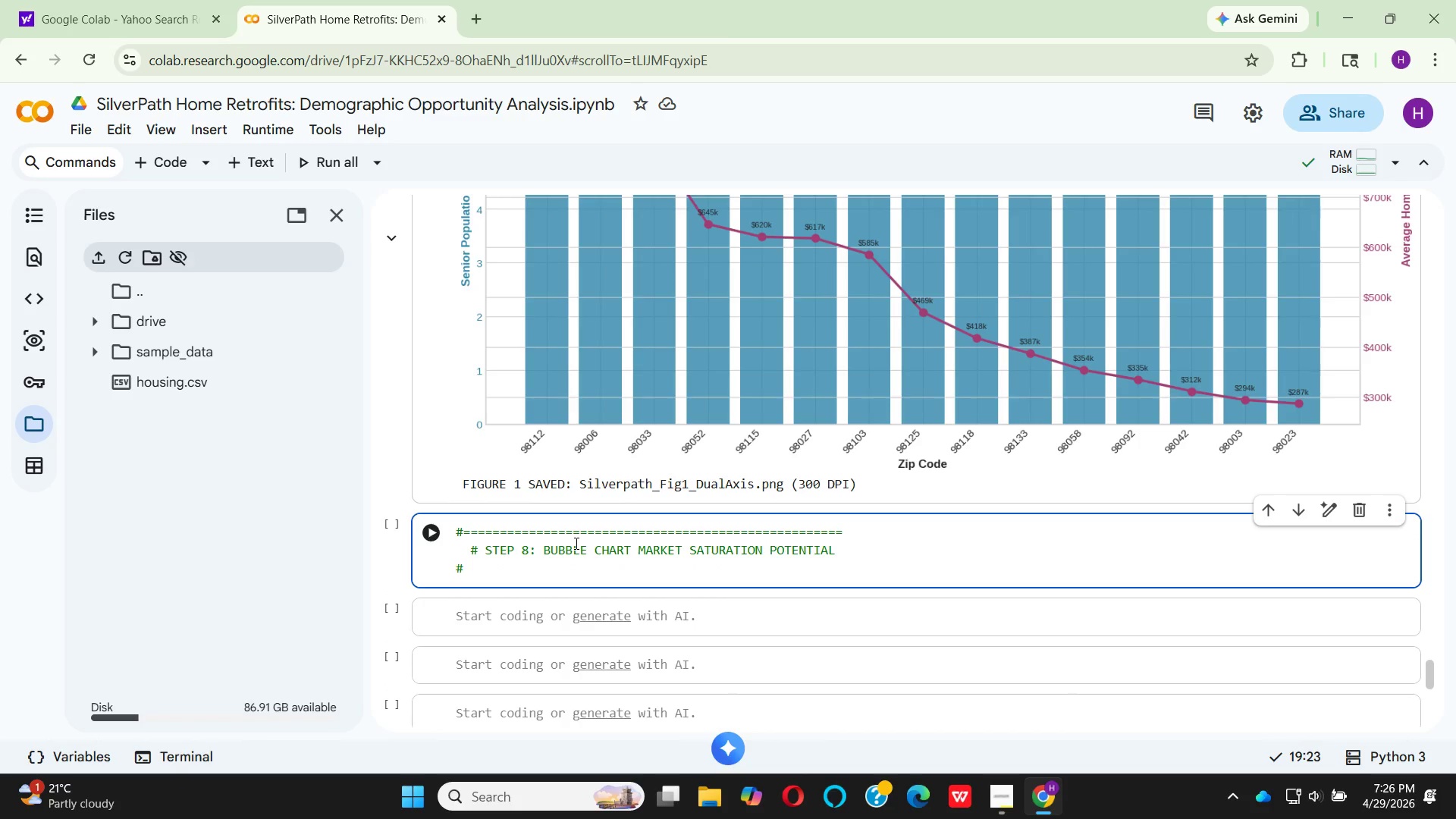 
hold_key(key=Equal, duration=1.53)
 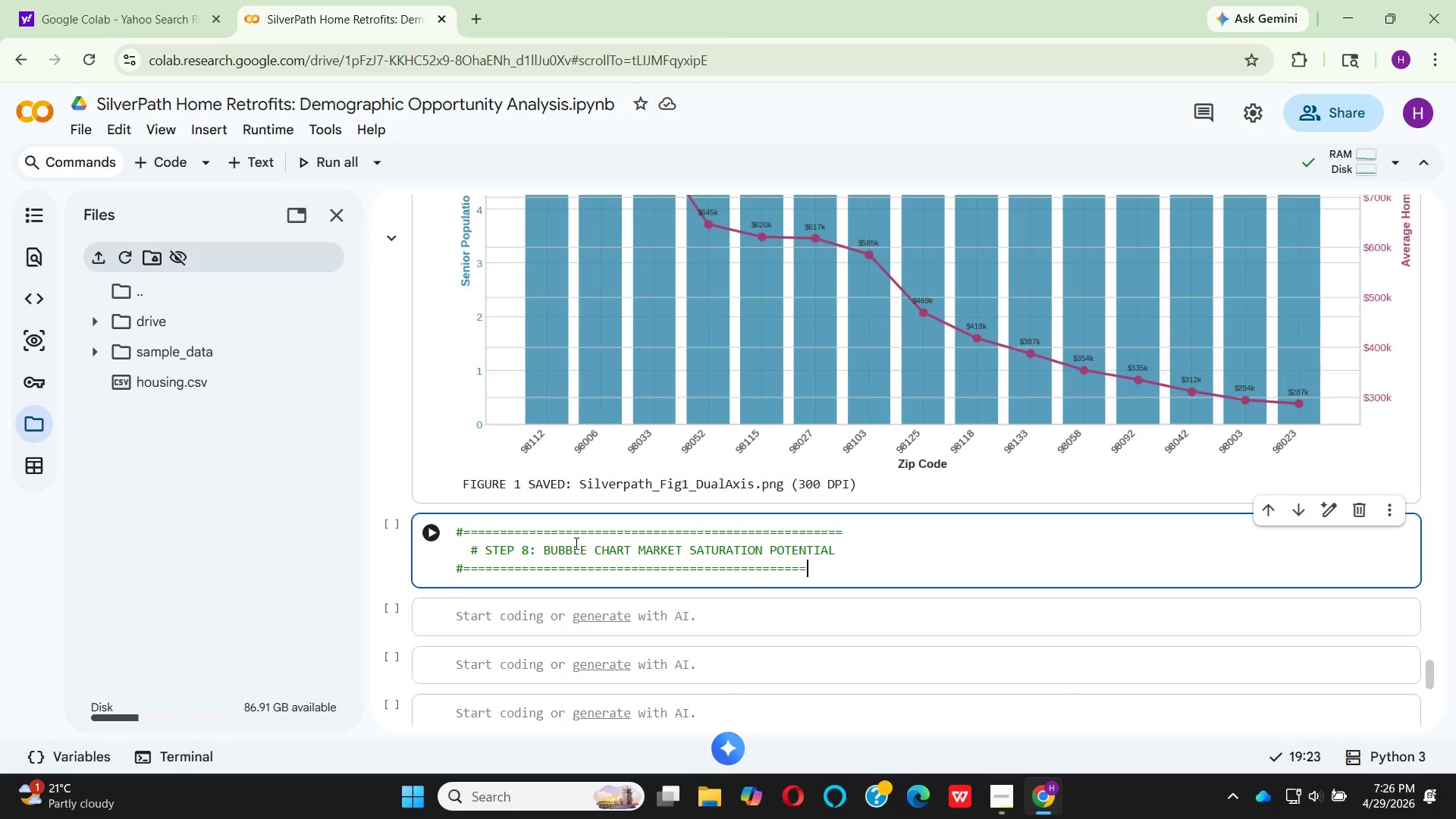 
hold_key(key=Equal, duration=0.69)
 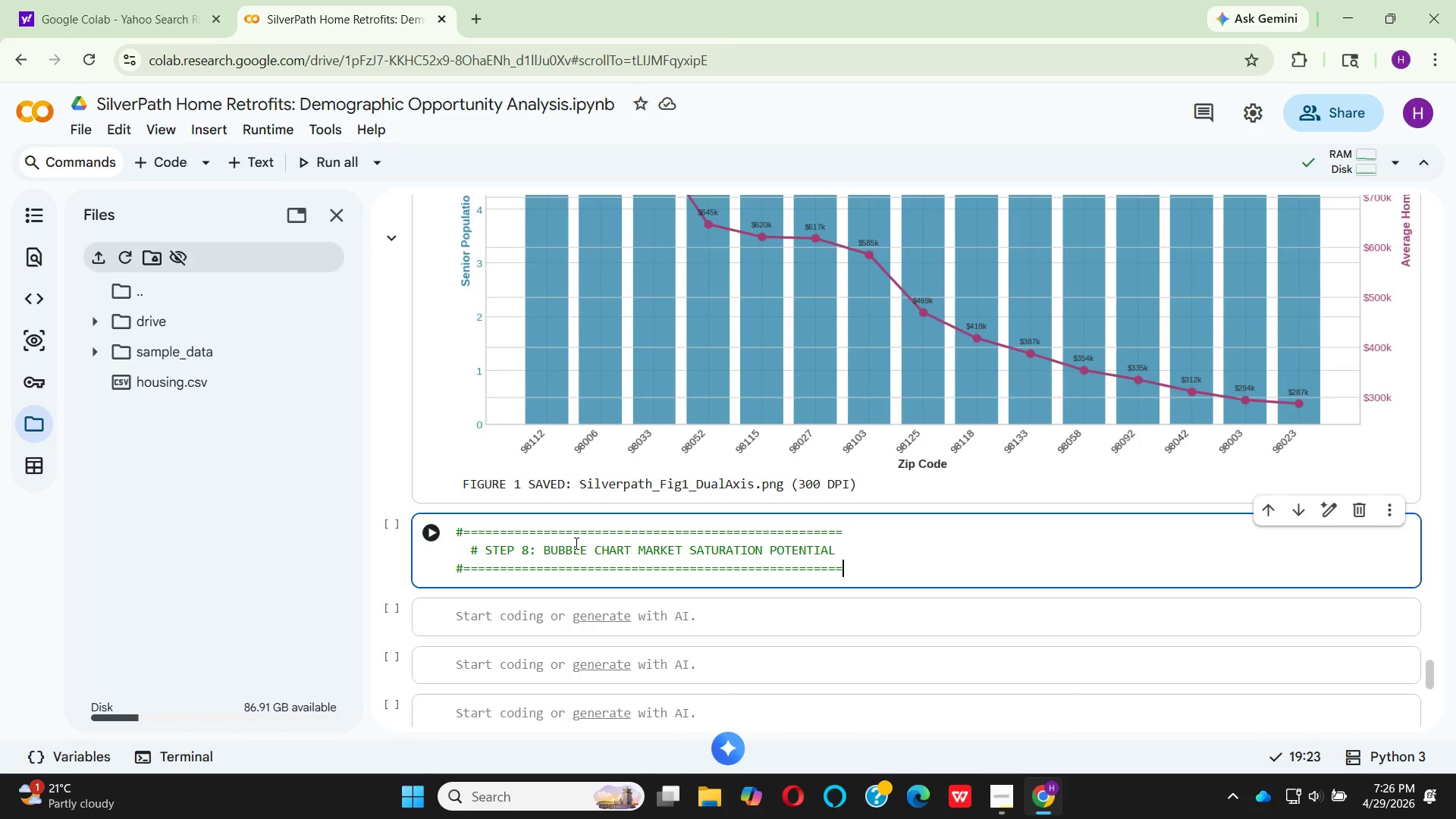 
key(Enter)
 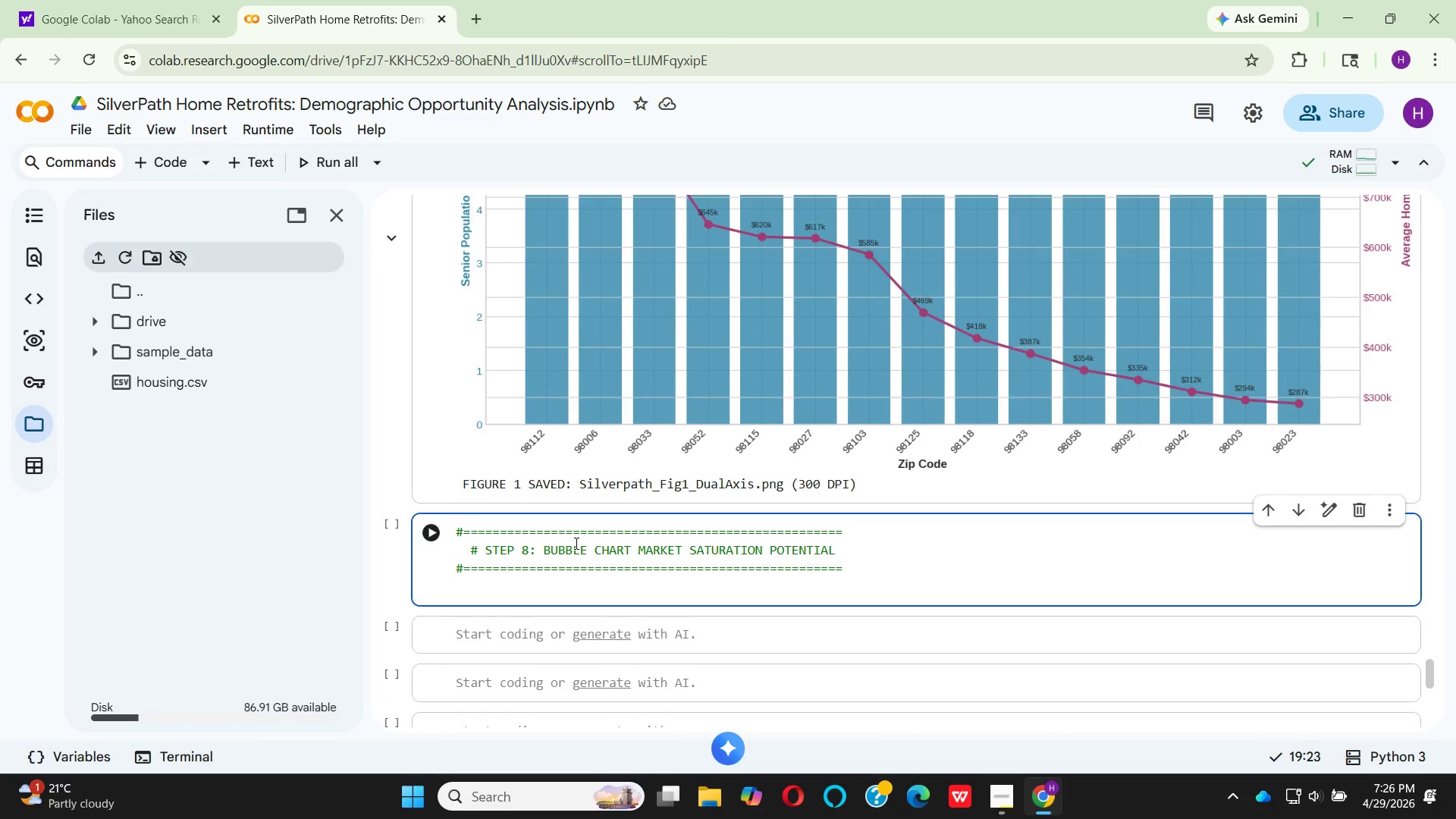 
key(Enter)
 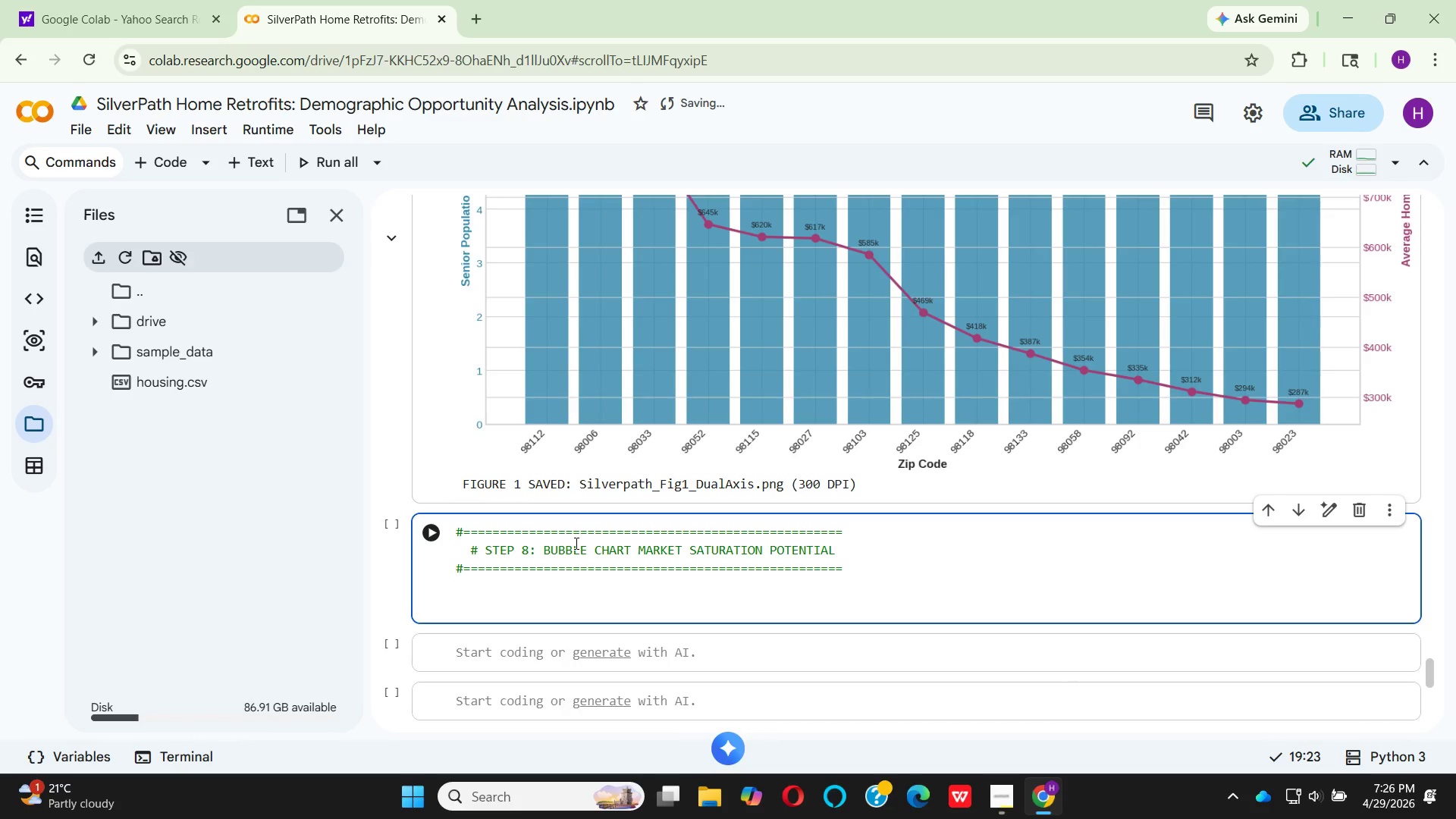 
key(CapsLock)
 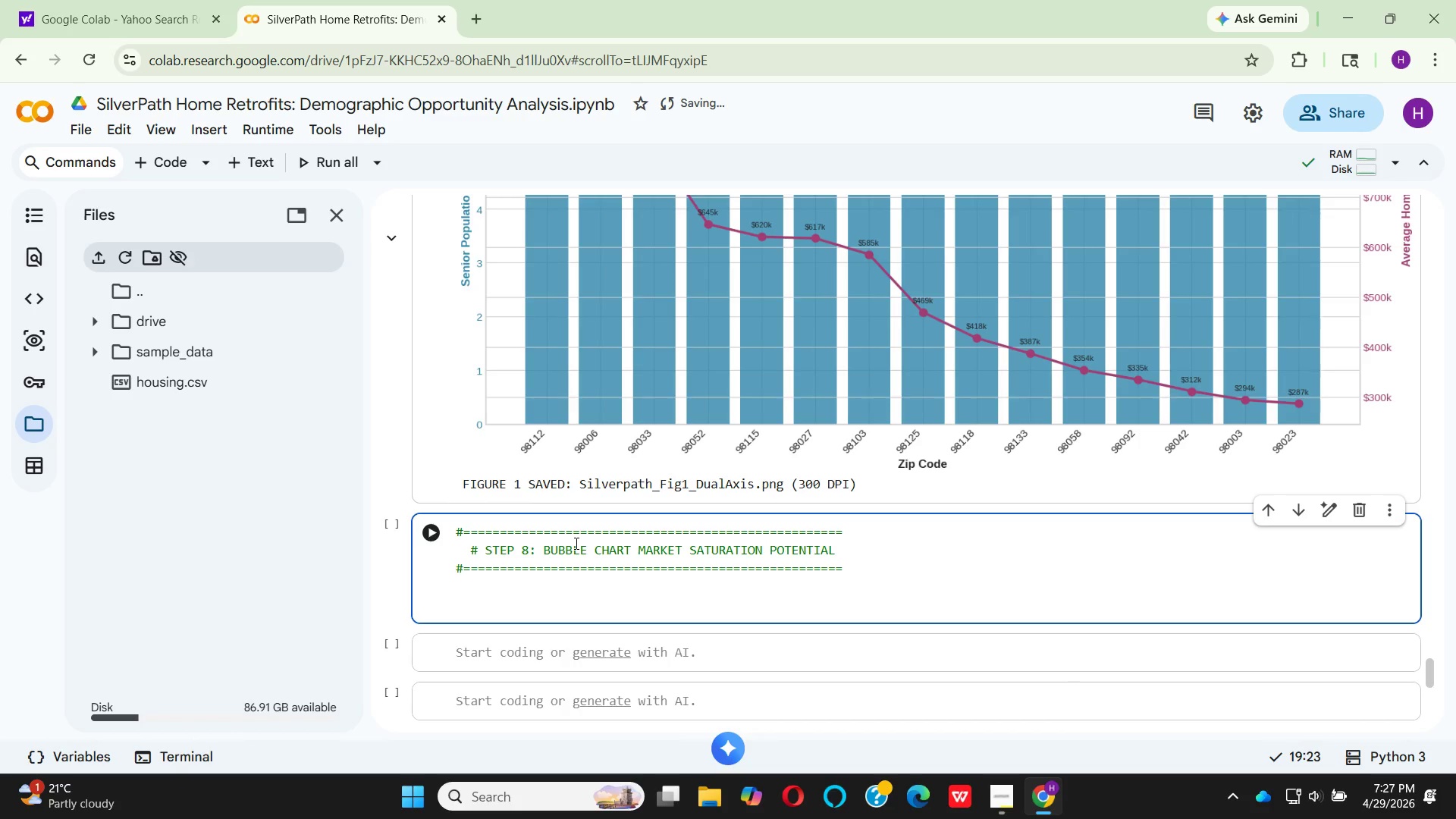 
key(Shift+3)
 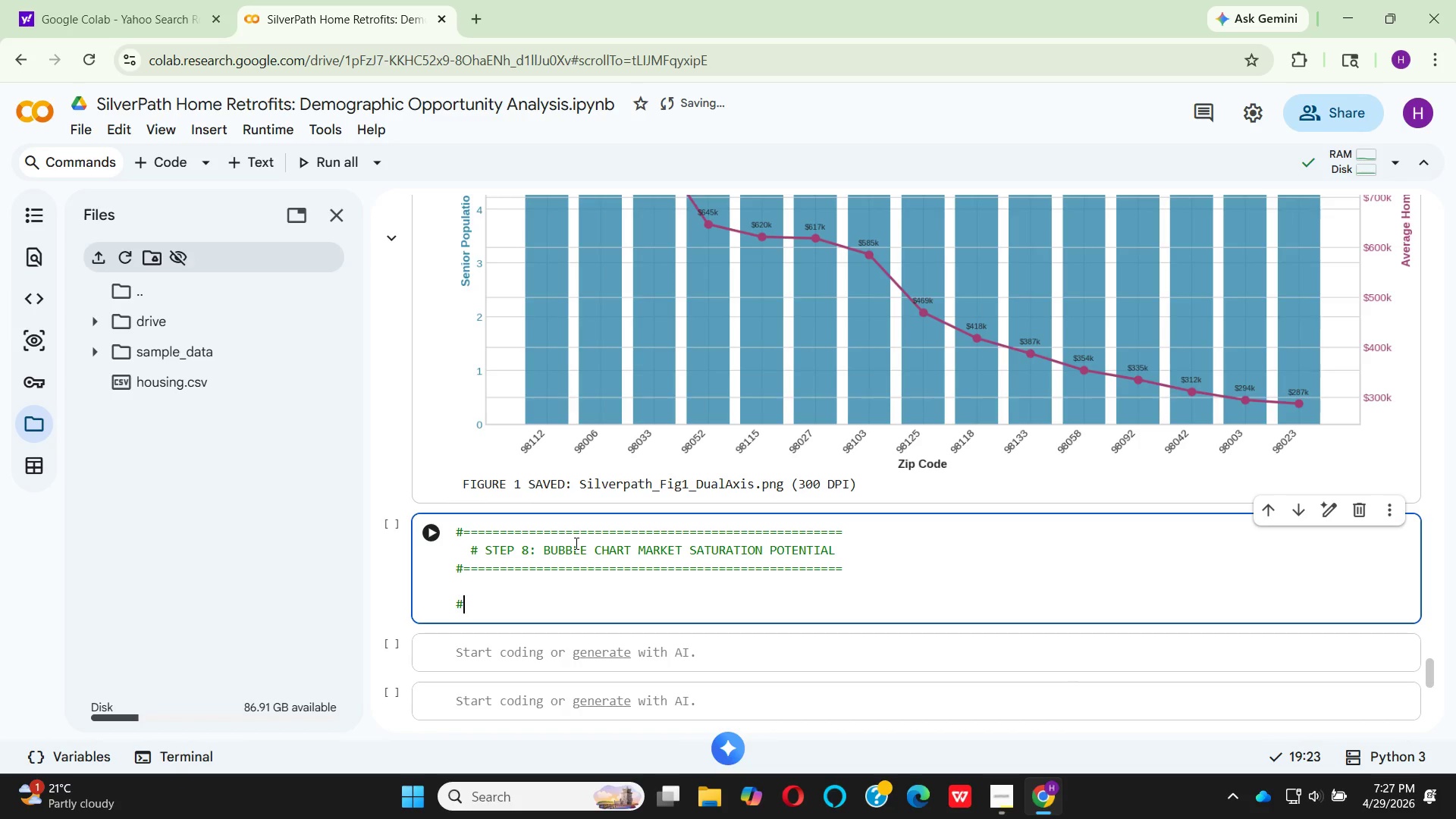 
key(Space)
 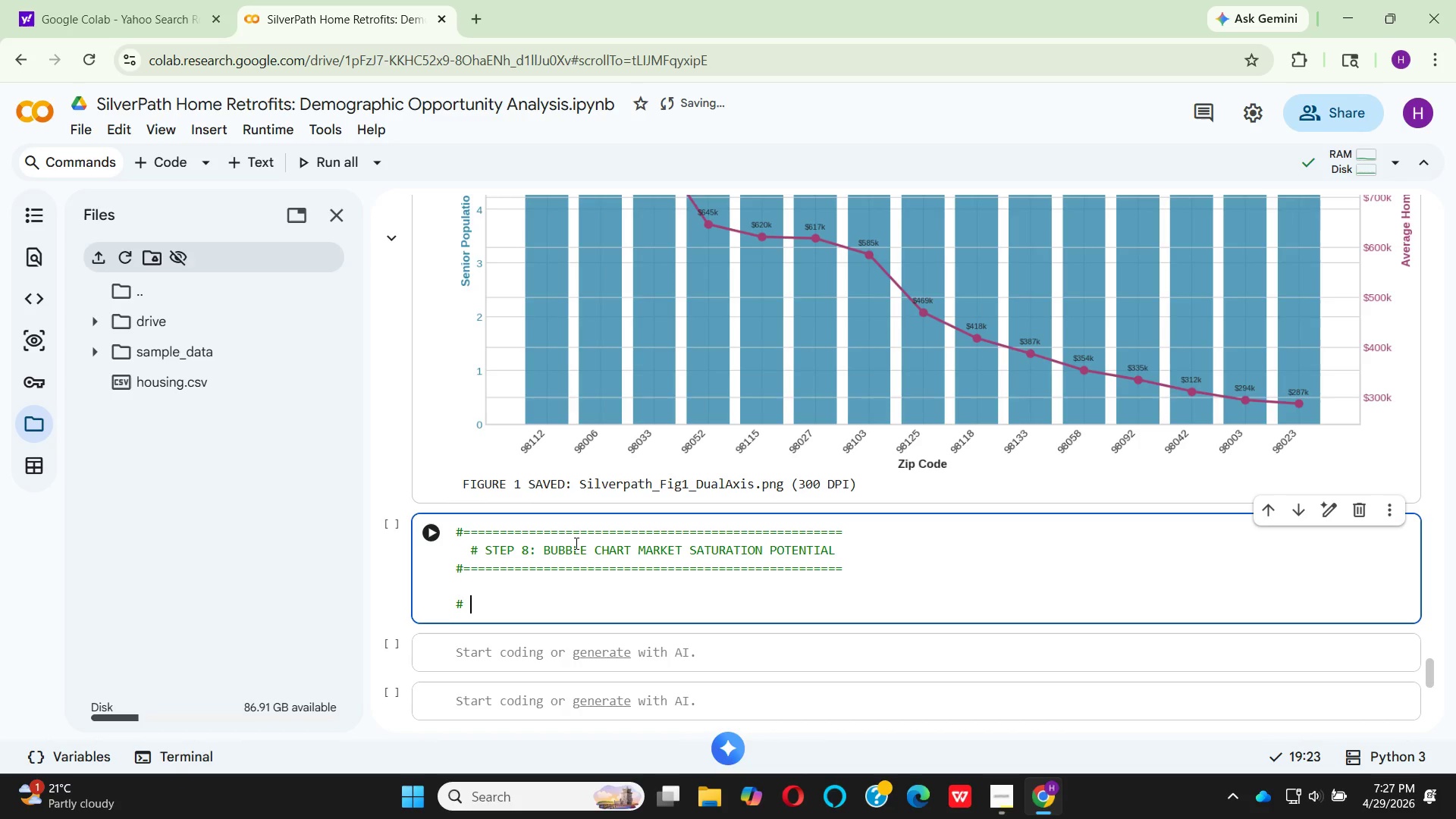 
key(S)
 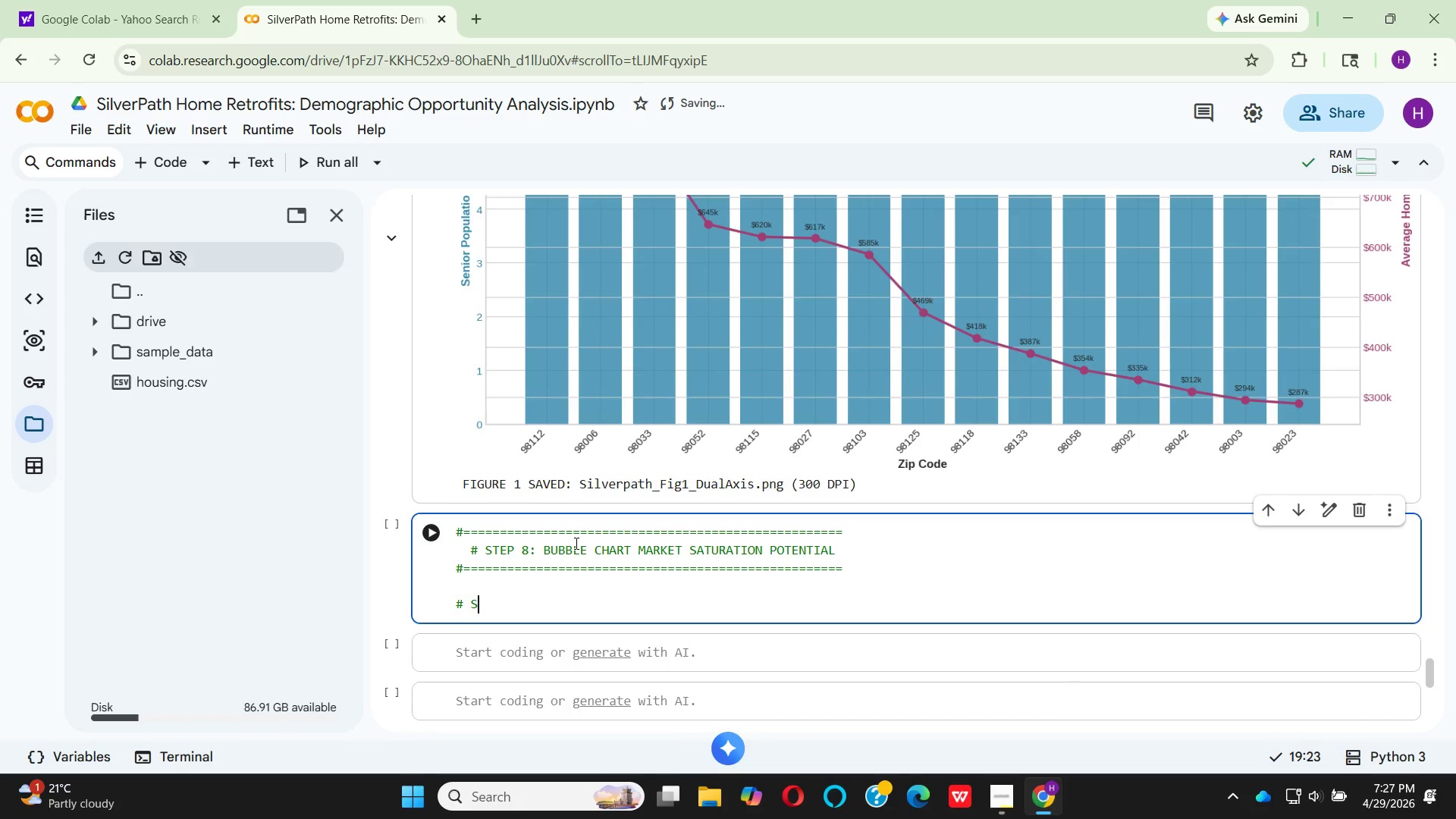 
key(CapsLock)
 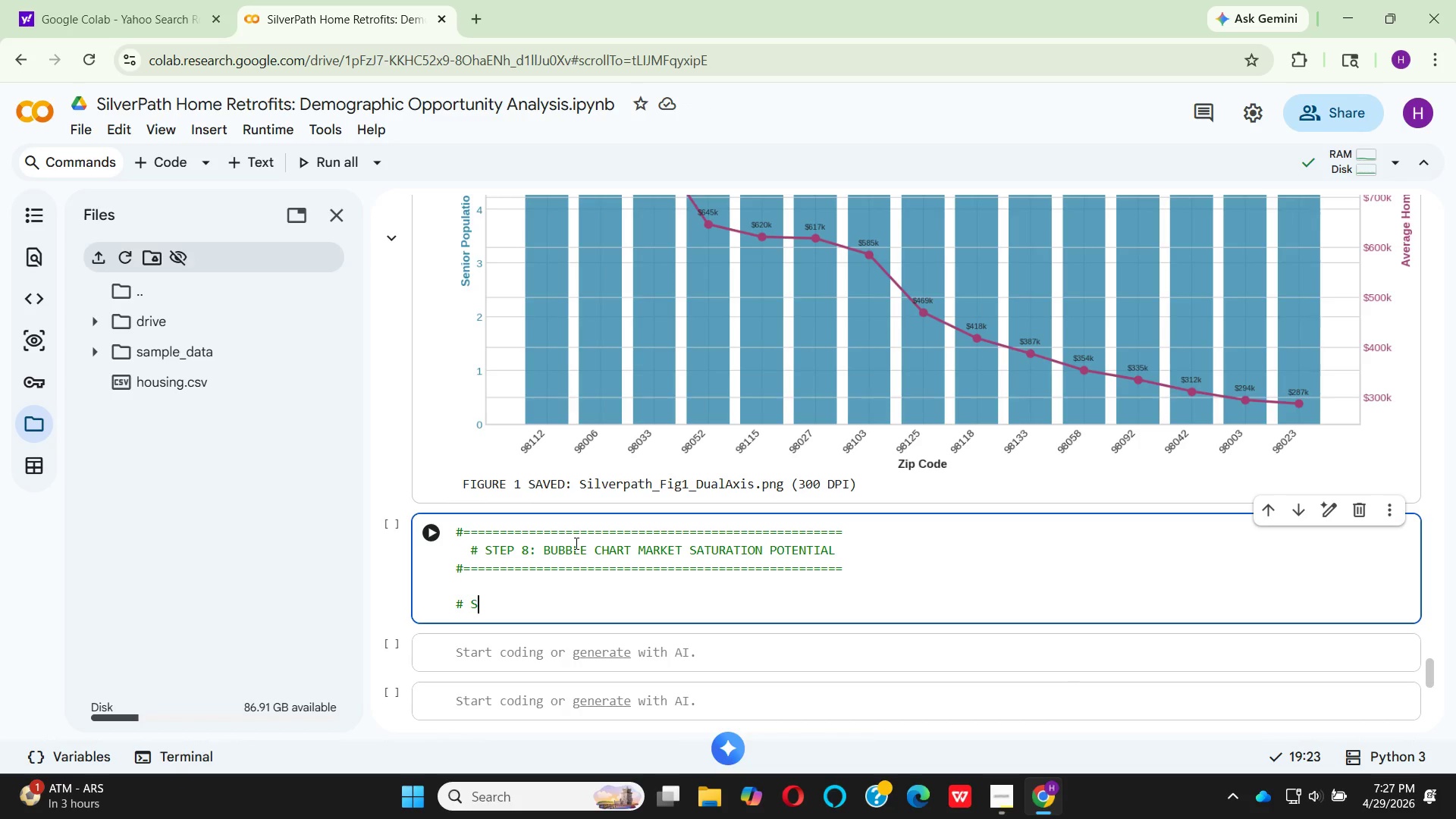 
wait(6.83)
 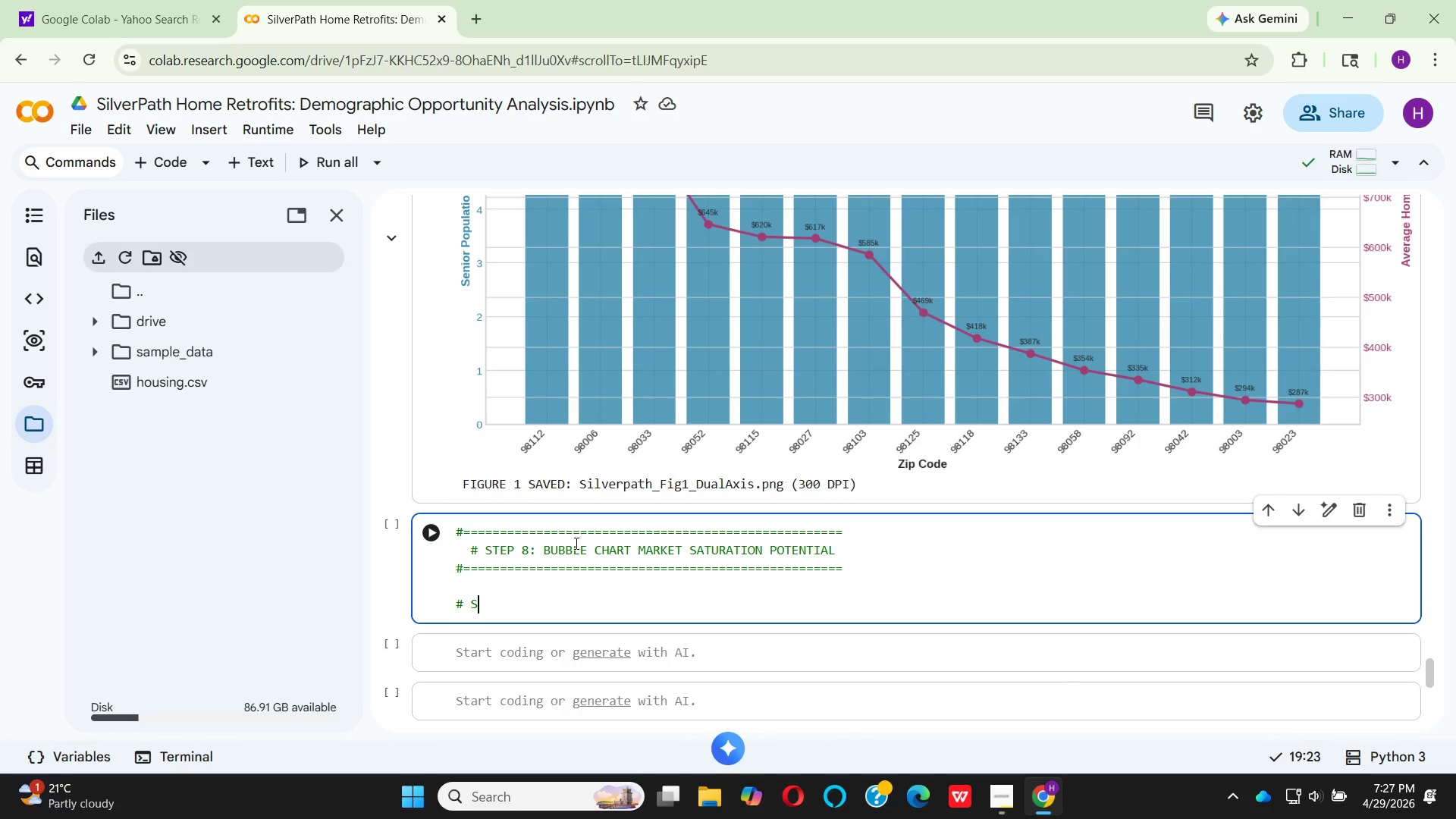 
key(Backspace)
key(Backspace)
key(Backspace)
type(NP)
 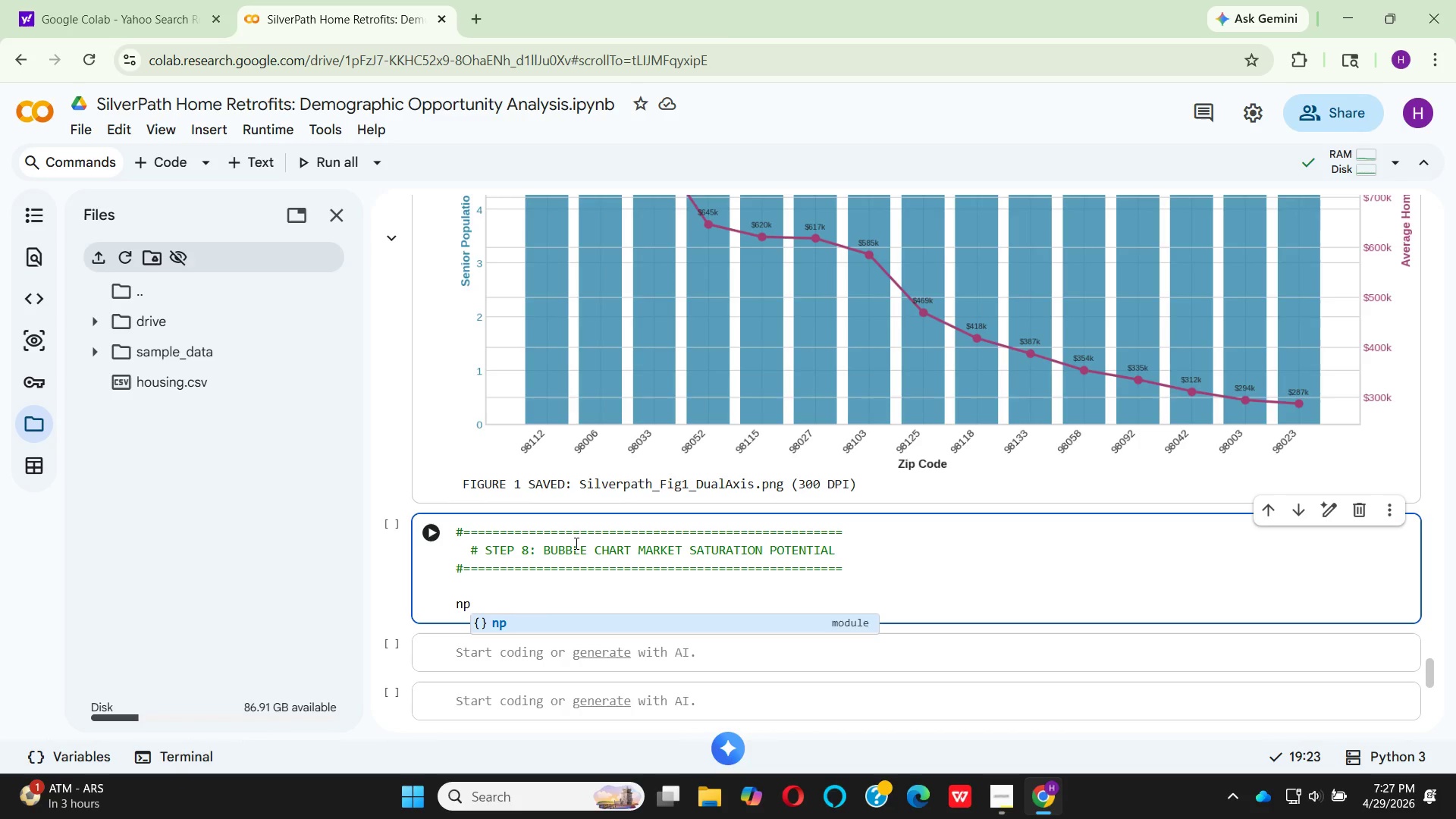 
key(Enter)
 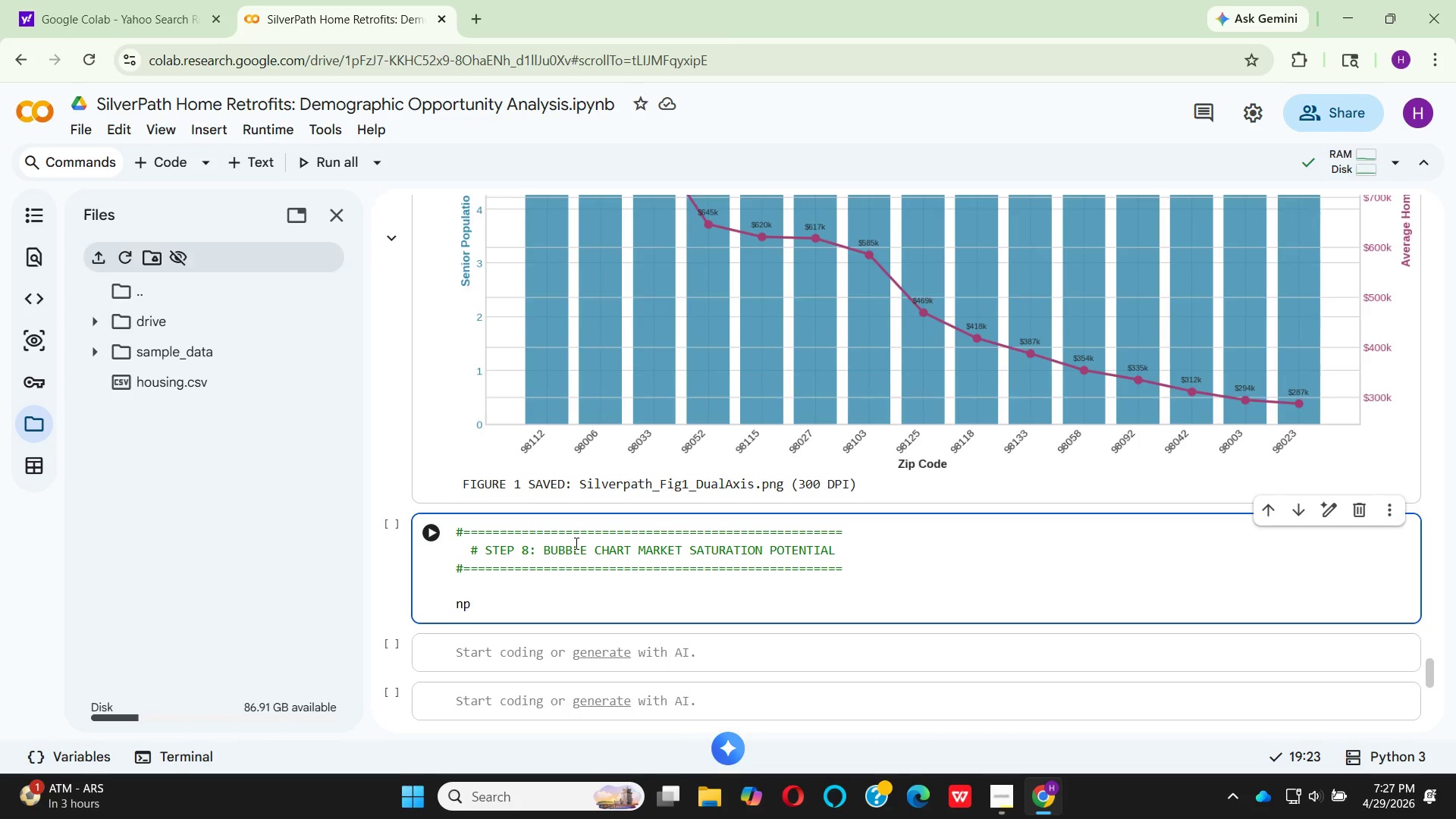 
wait(8.45)
 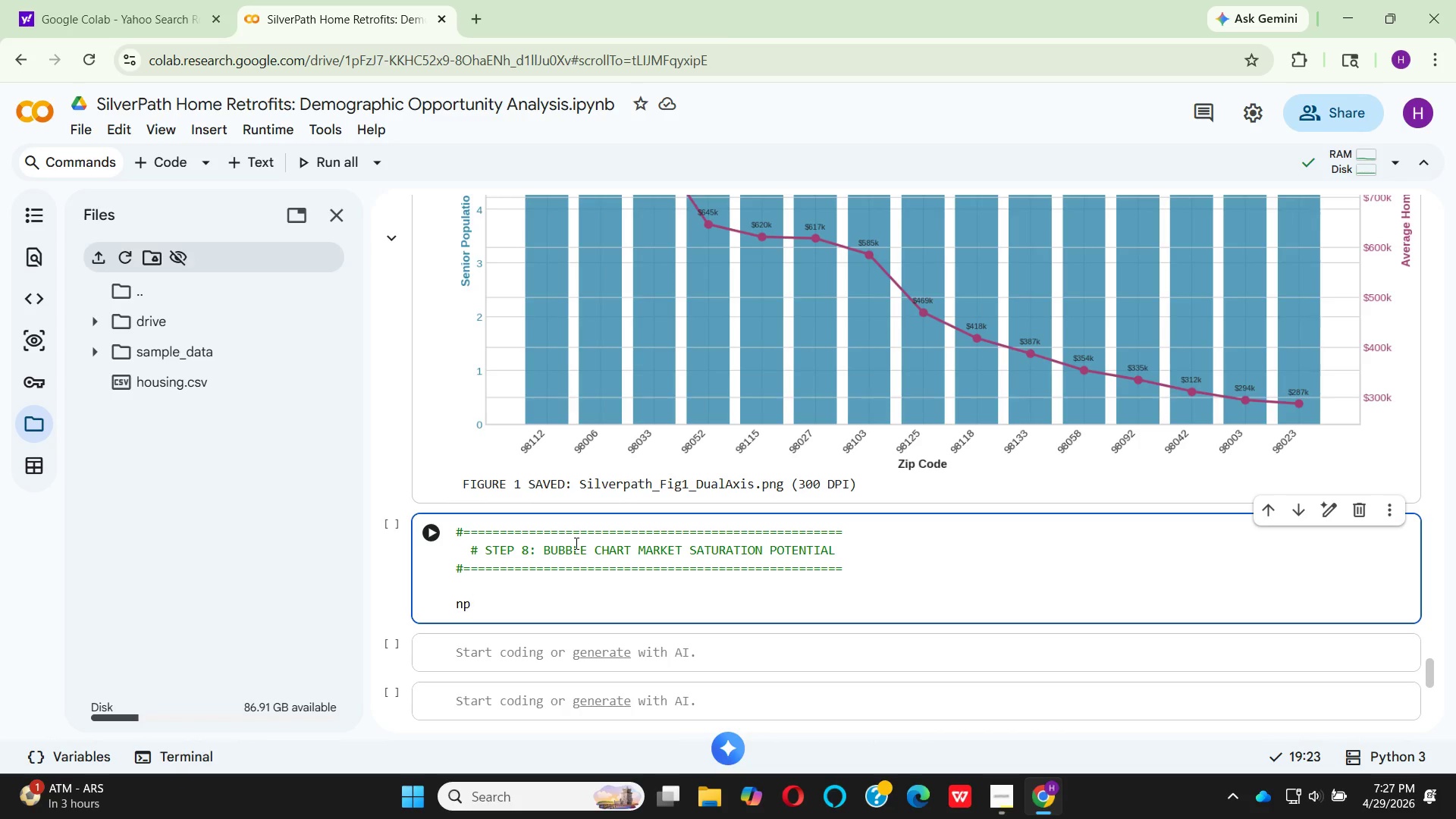 
key(Period)
 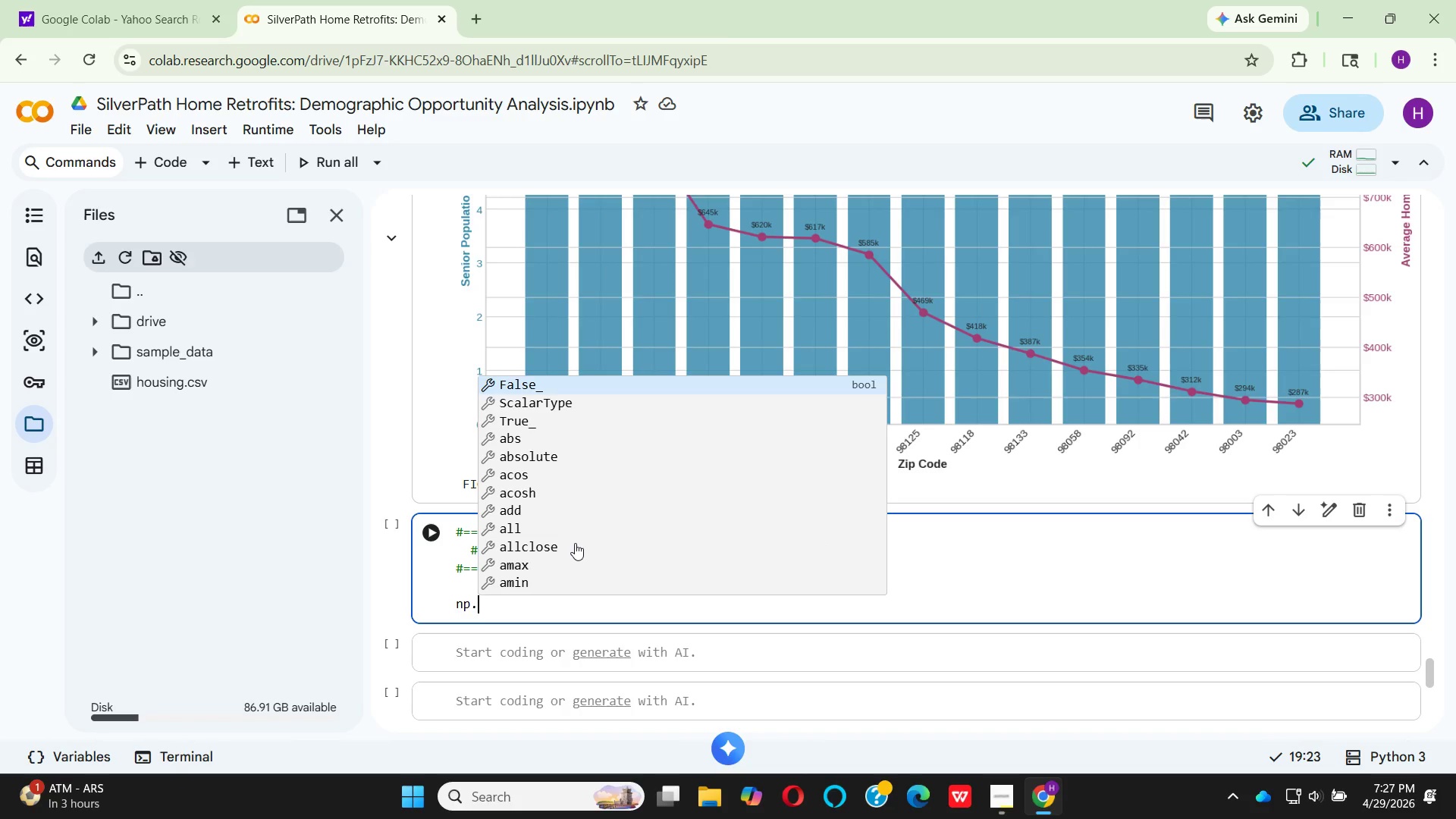 
key(R)
 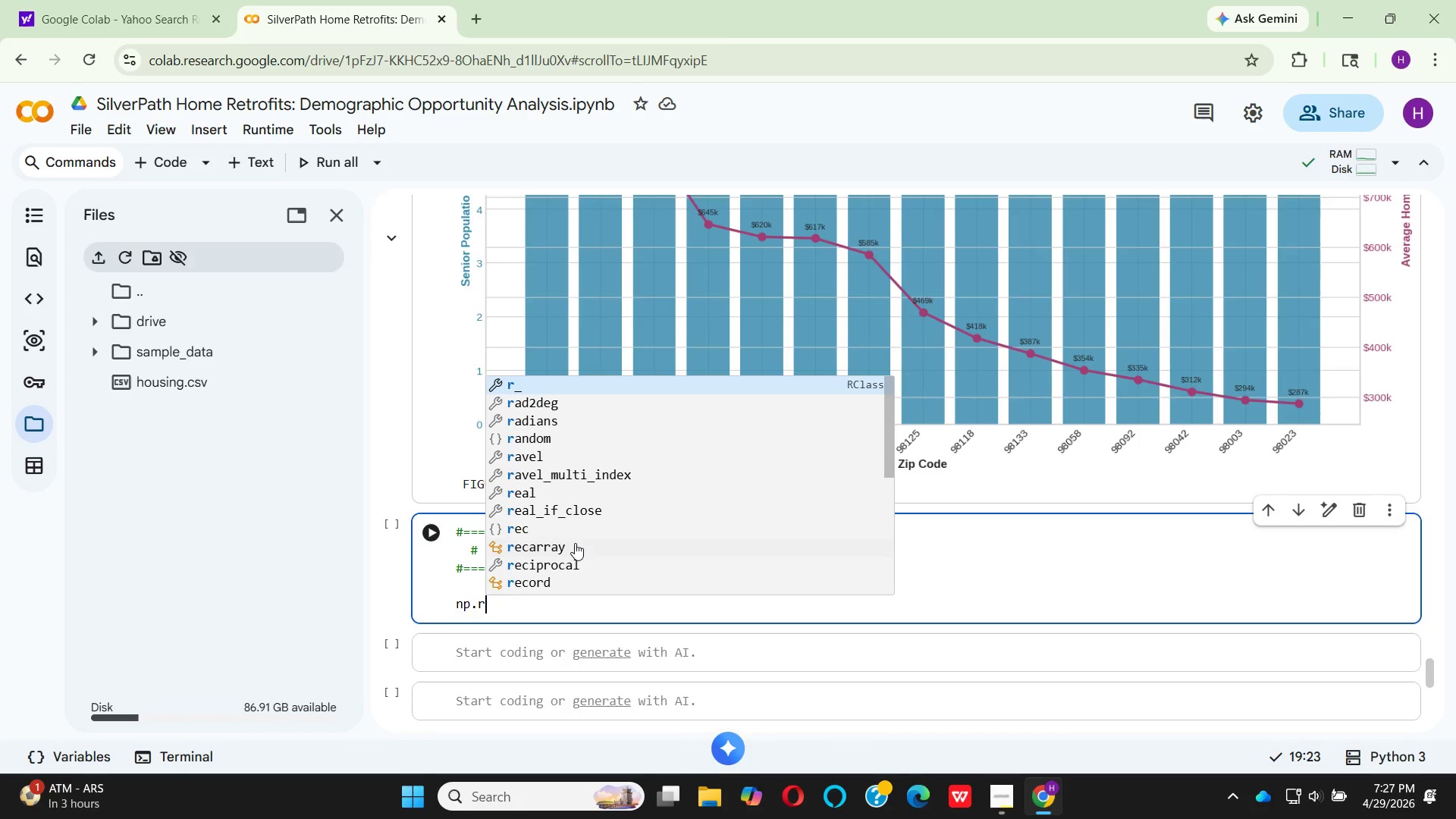 
key(ArrowDown)
 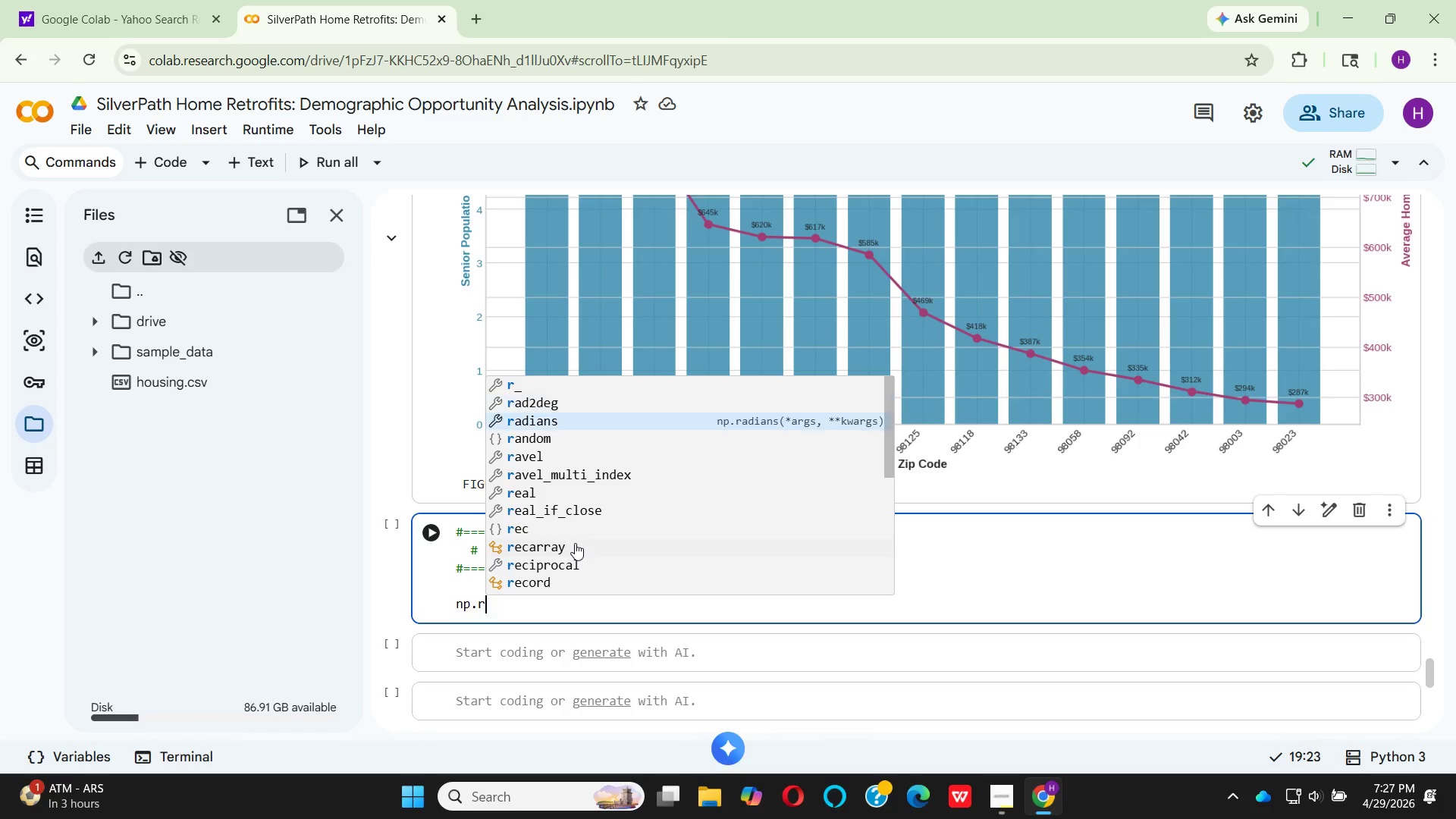 
key(ArrowDown)
 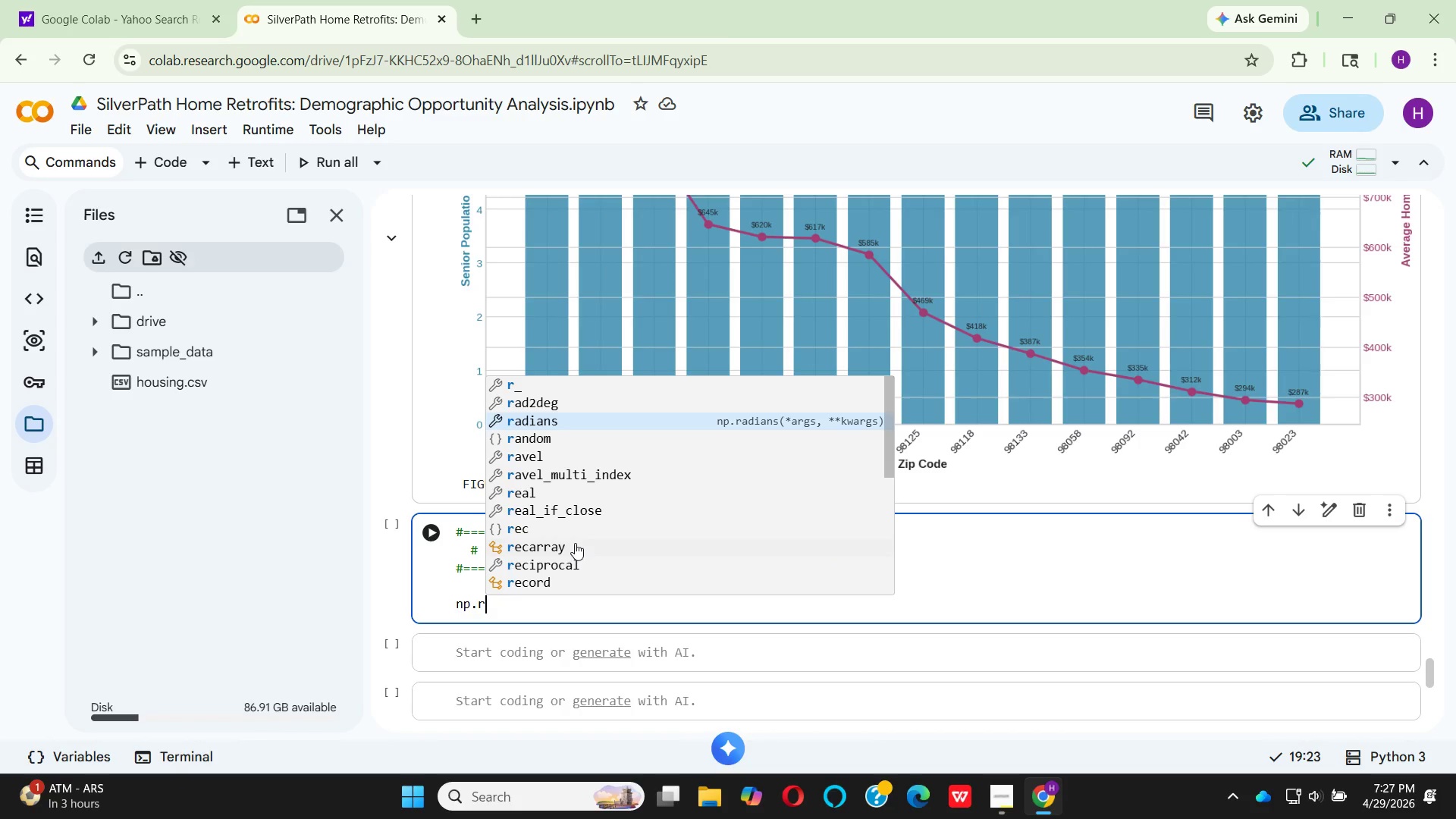 
key(ArrowDown)
 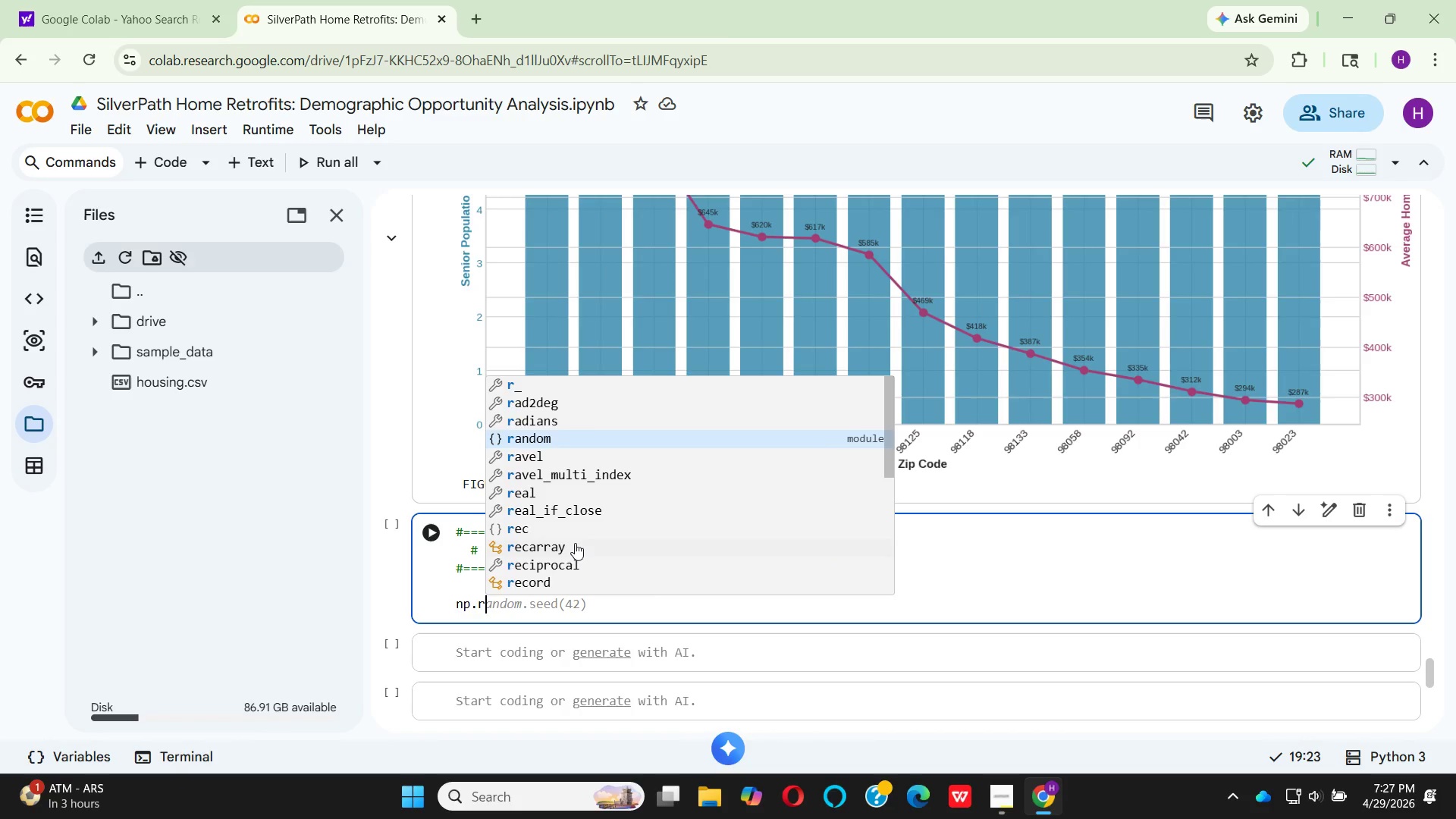 
key(Enter)
 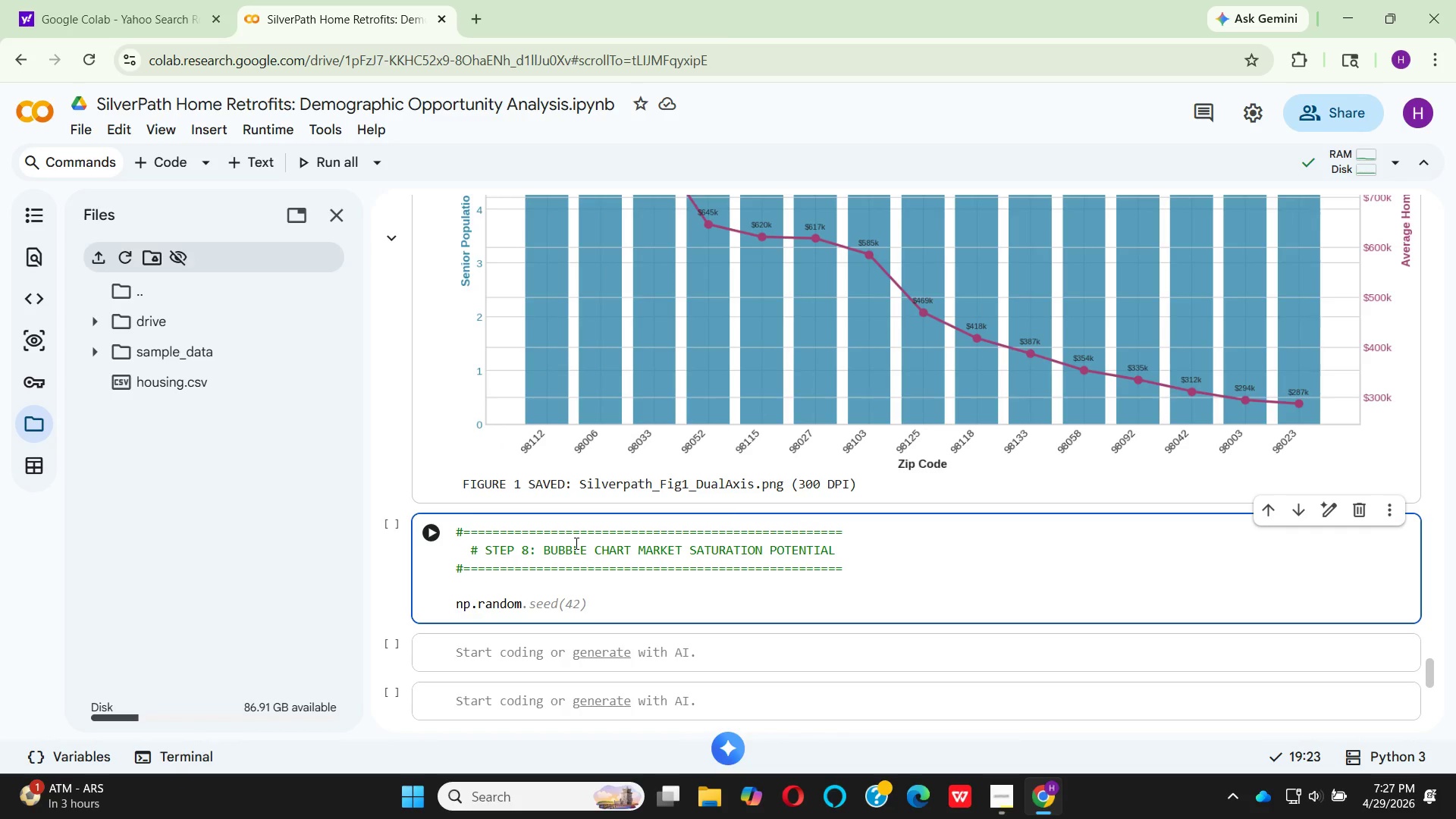 
type(.SEED(42)
 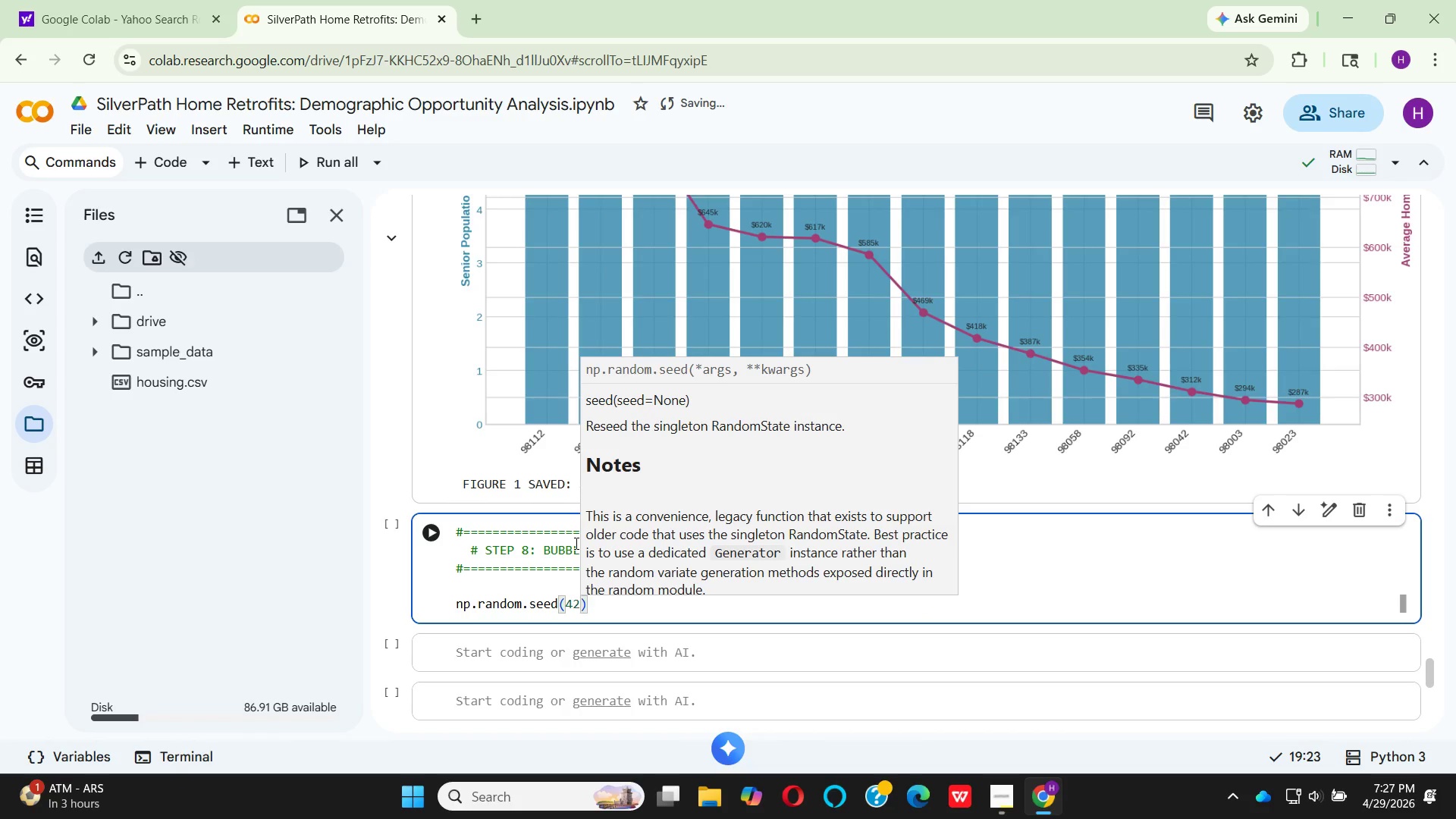 
key(ArrowRight)
 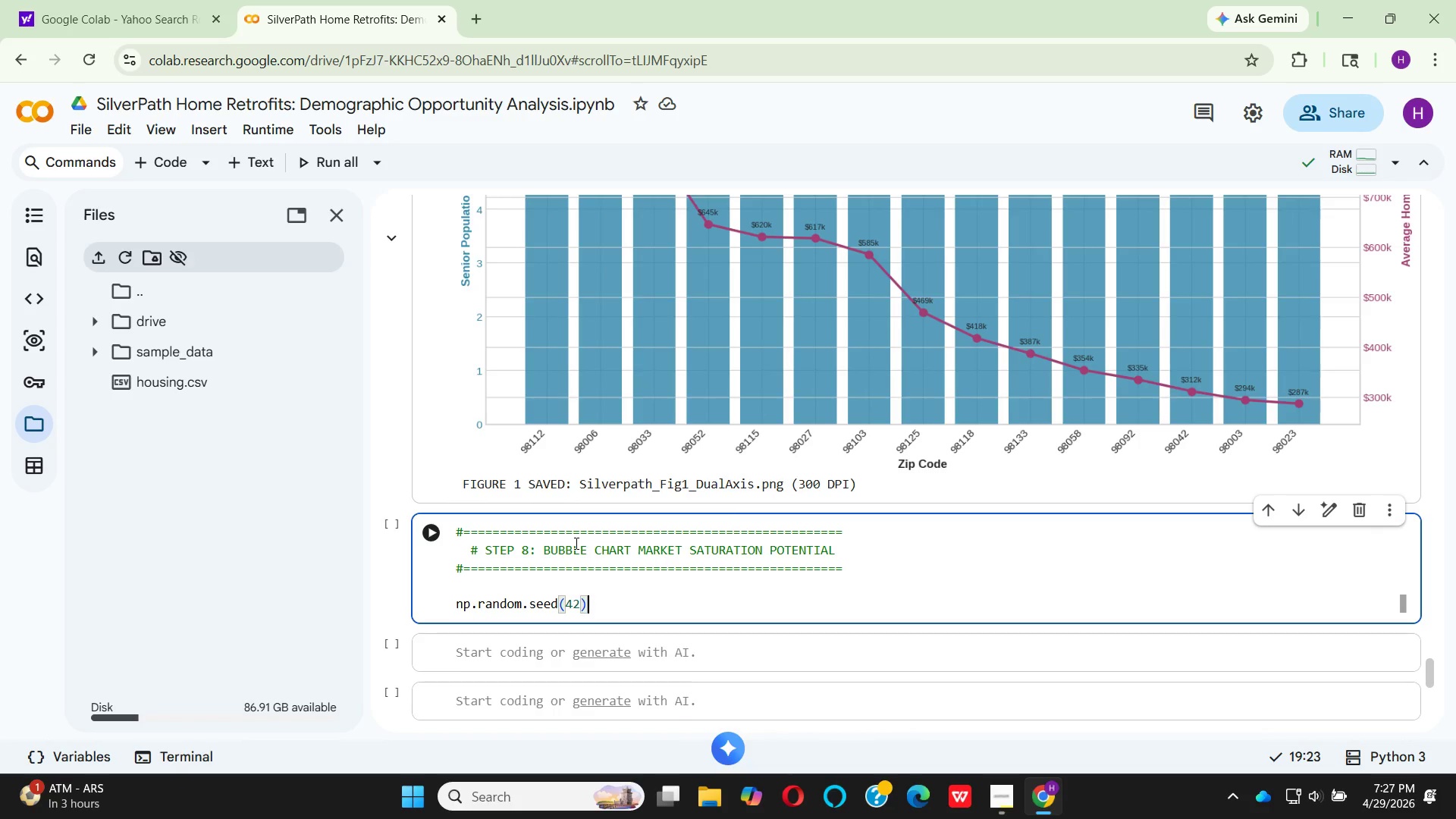 
key(Enter)
 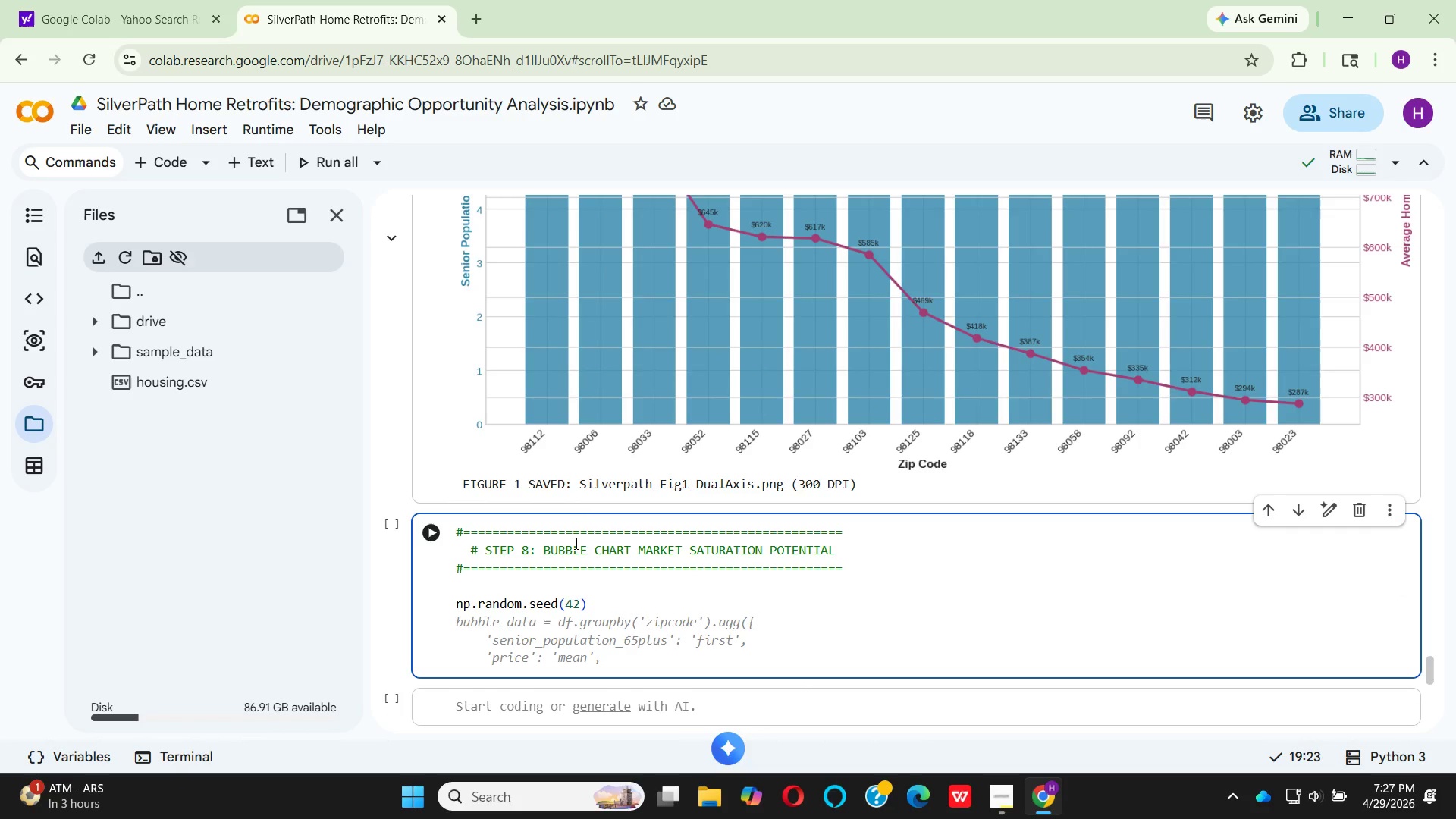 
type(SAMPLE_DF = DF)
 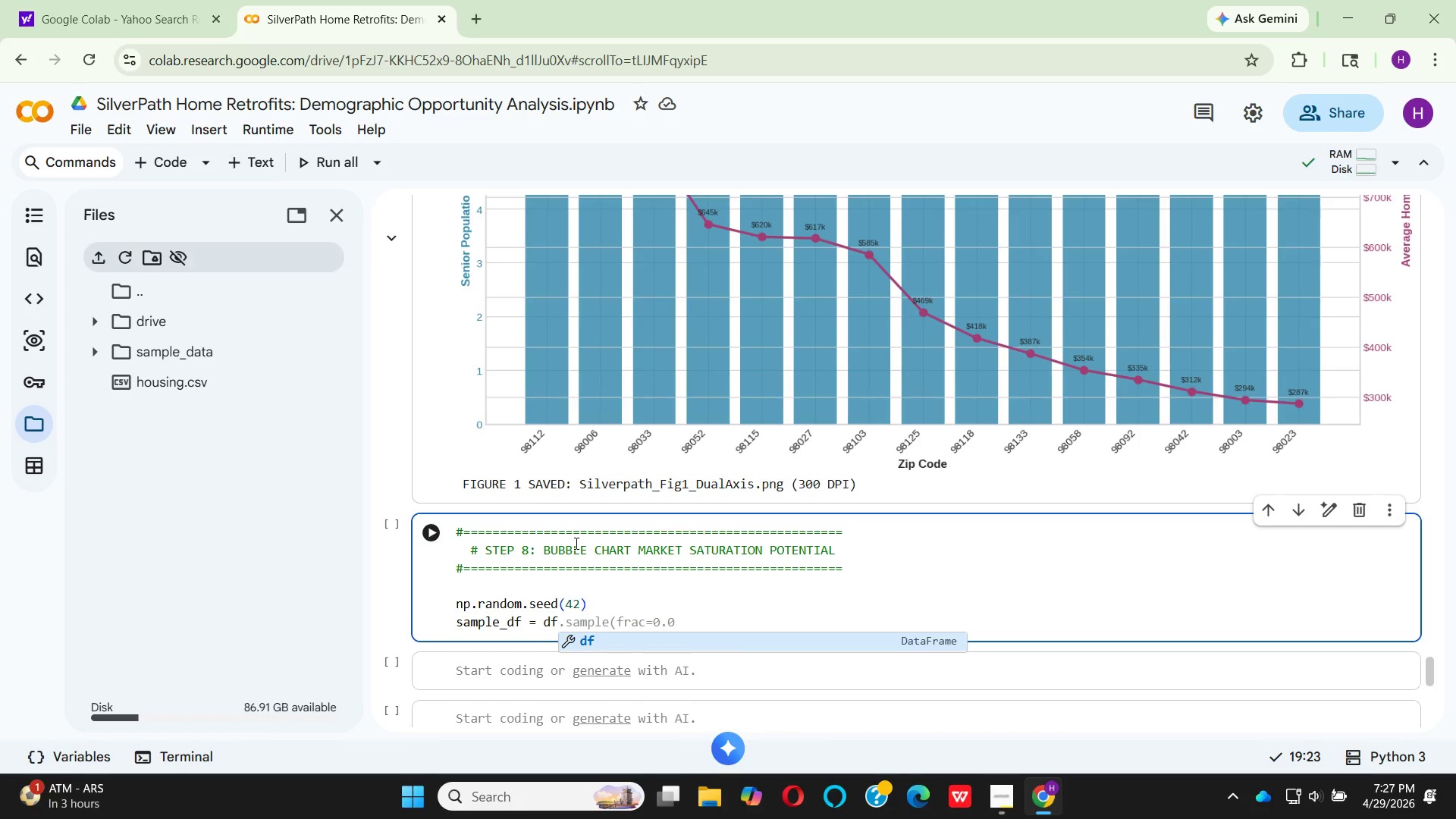 
key(Enter)
 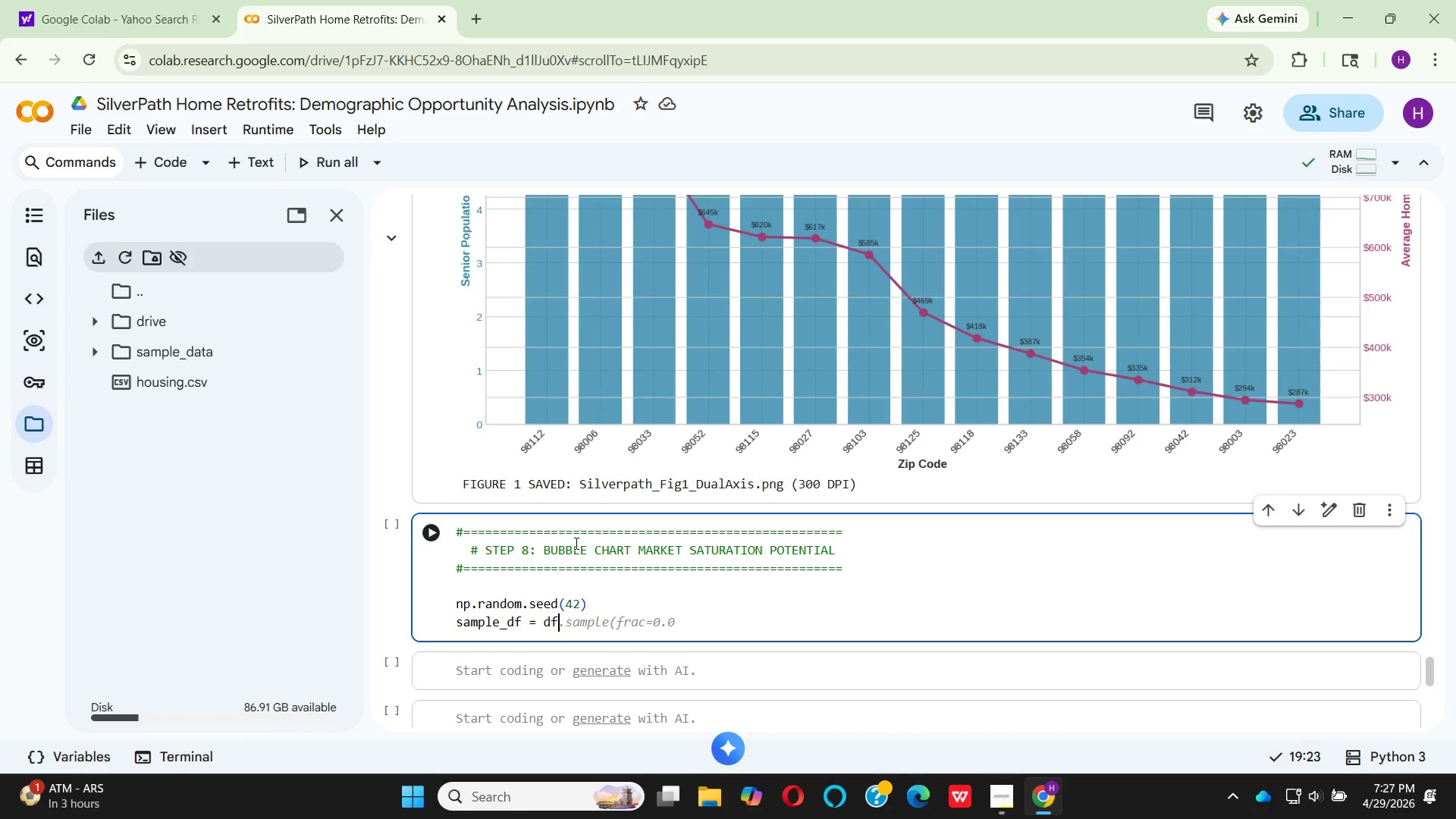 
type(.SA)
 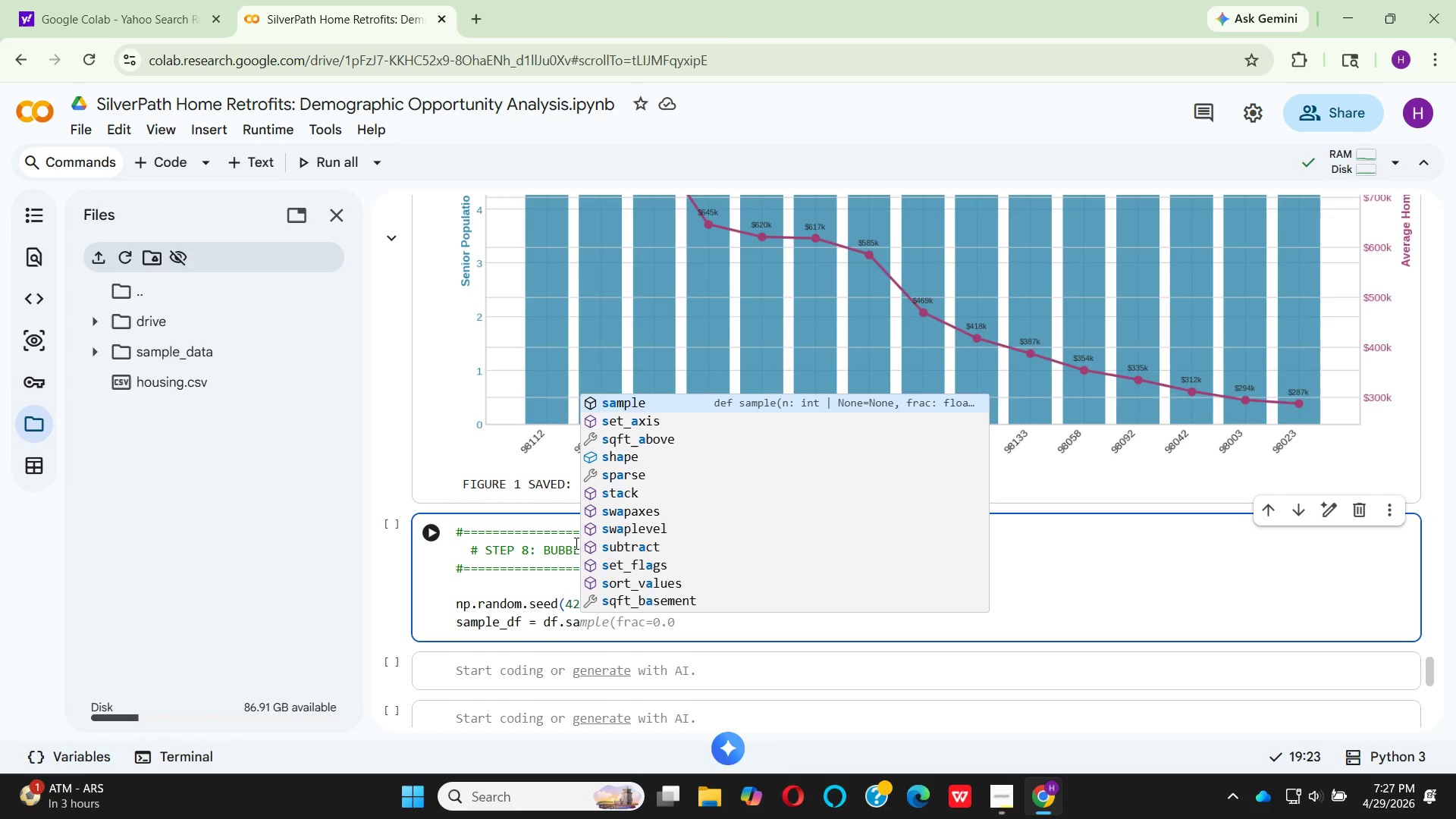 
key(Enter)
 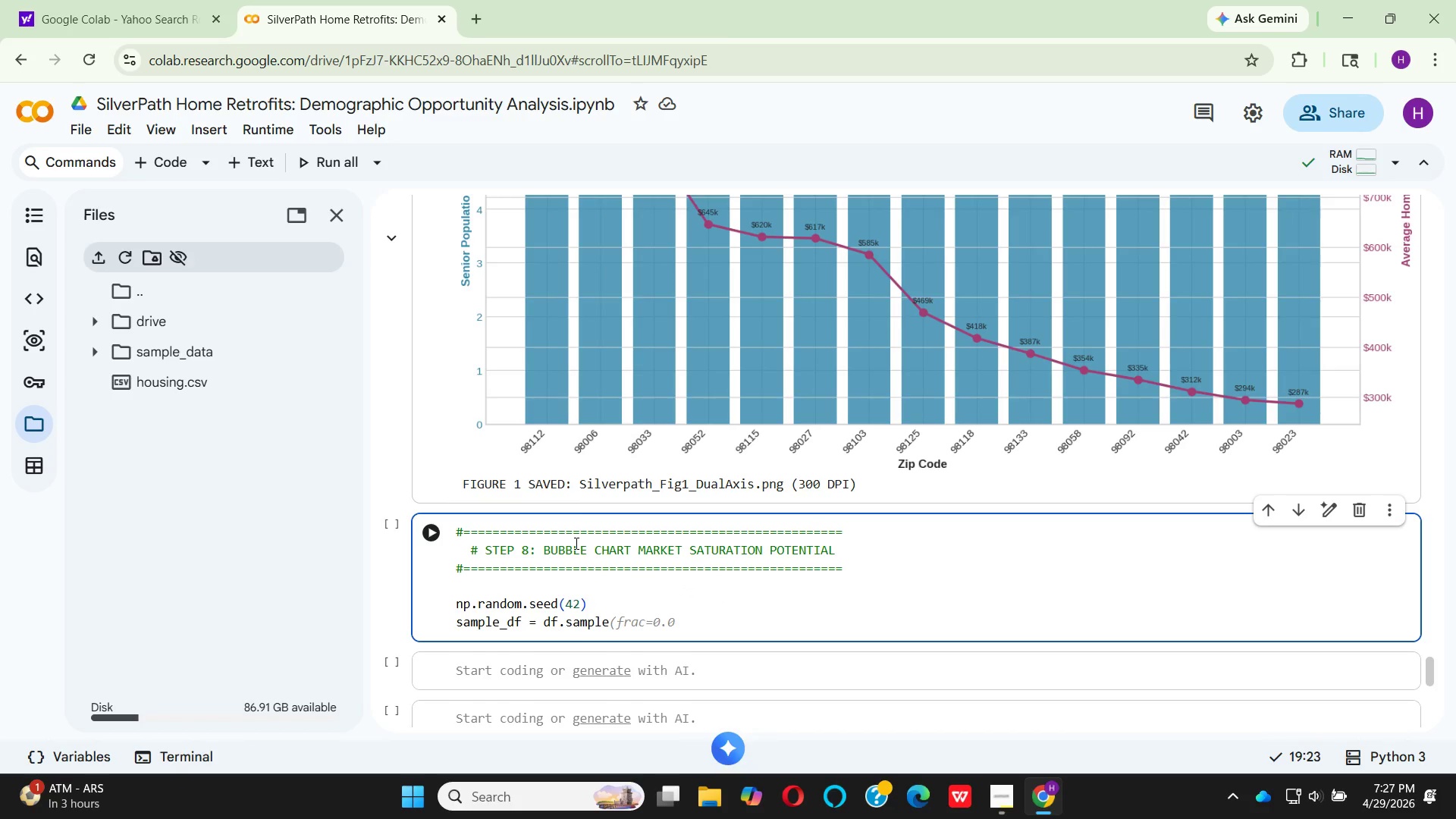 
type((N=MIN(5000)
 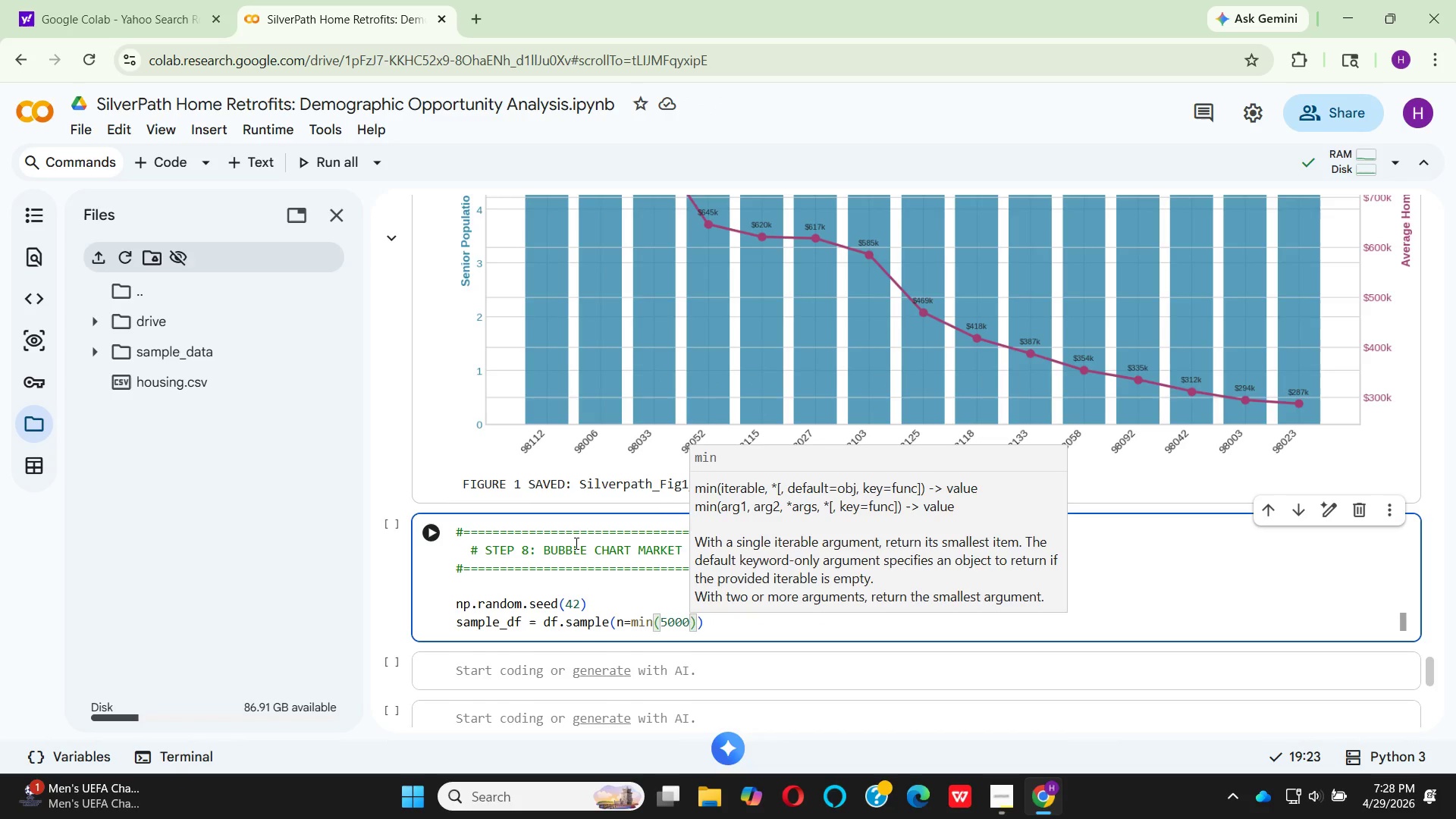 
type(, LEN(DF)
 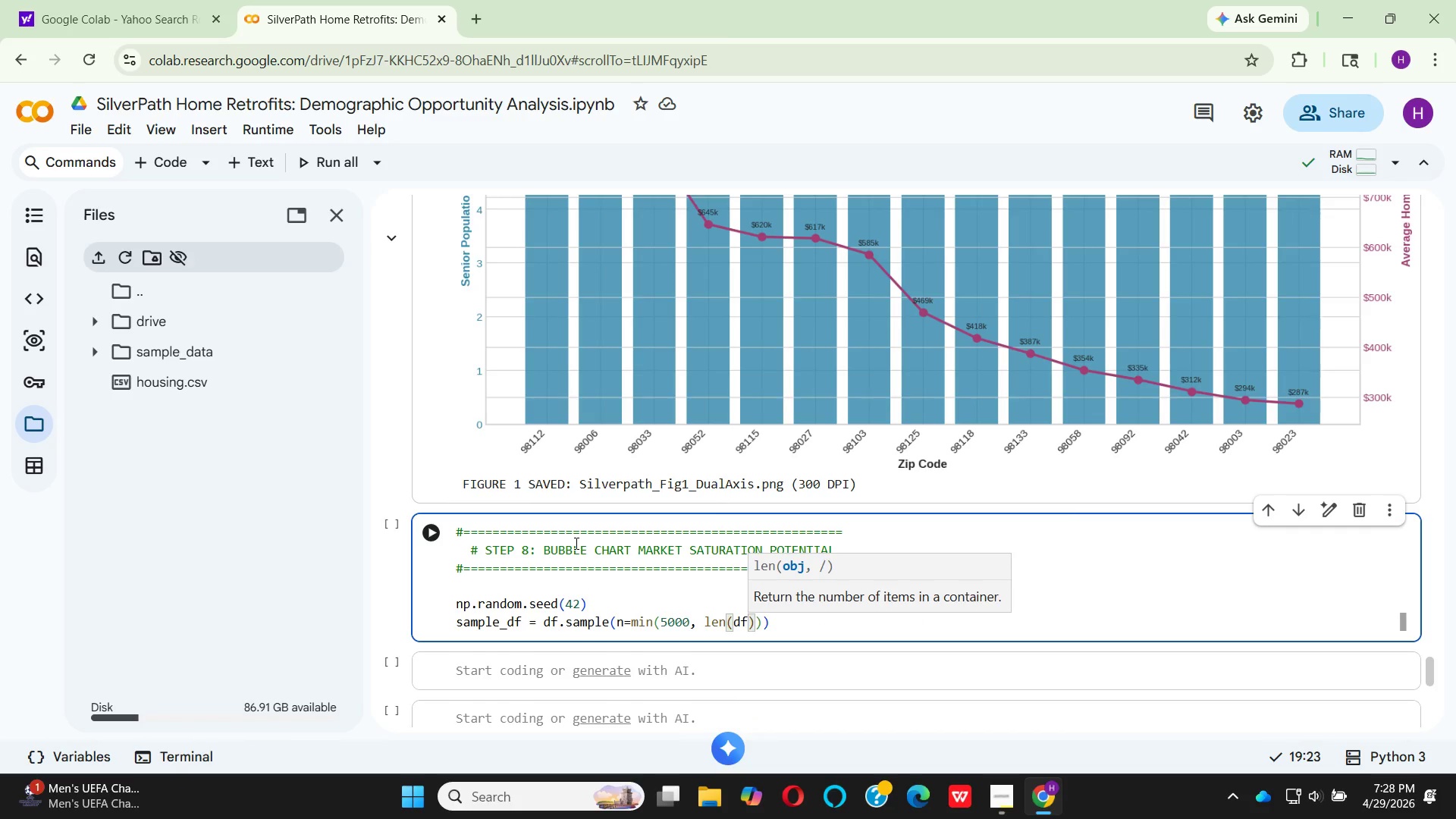 
key(ArrowRight)
 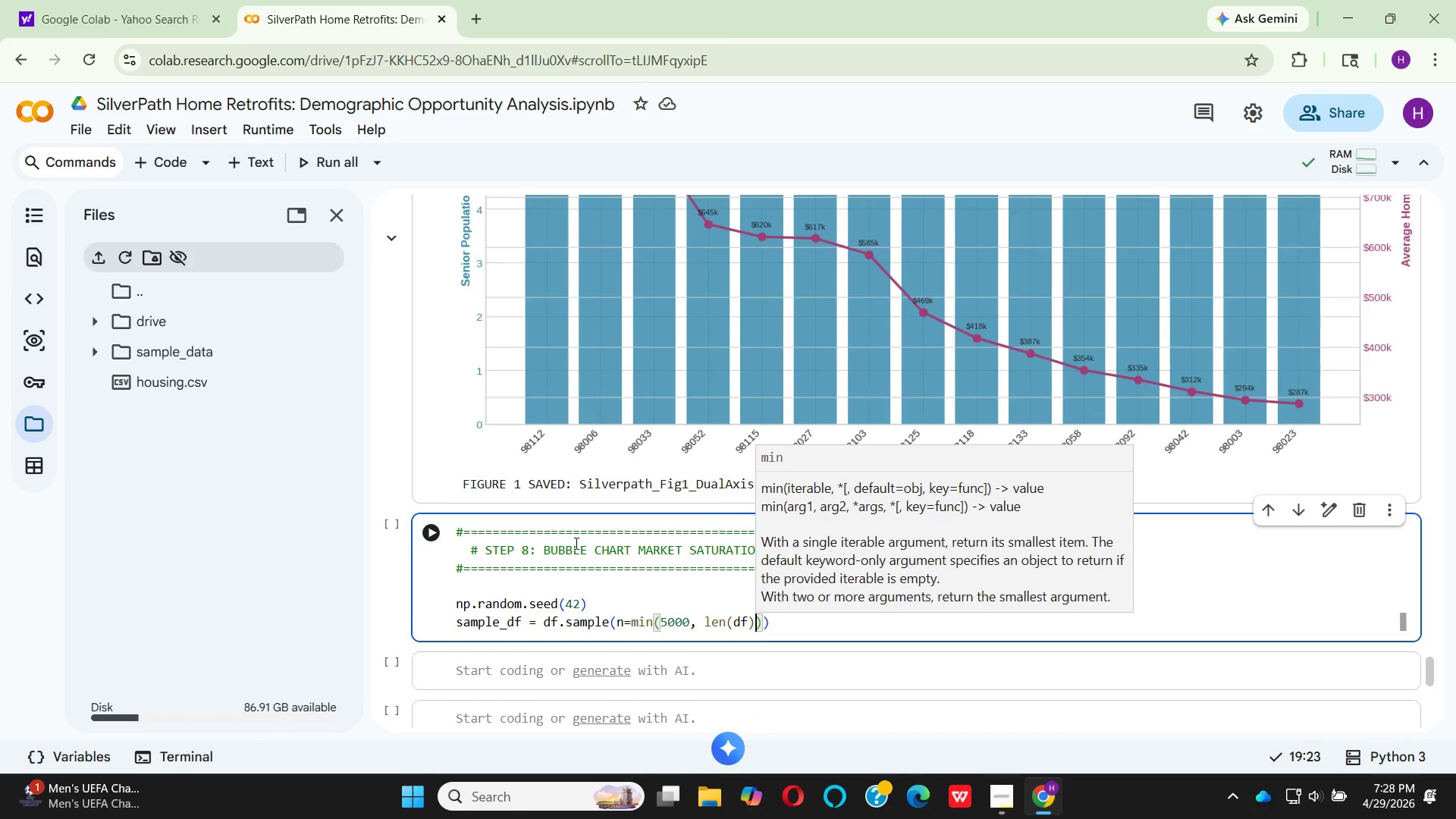 
key(ArrowRight)
 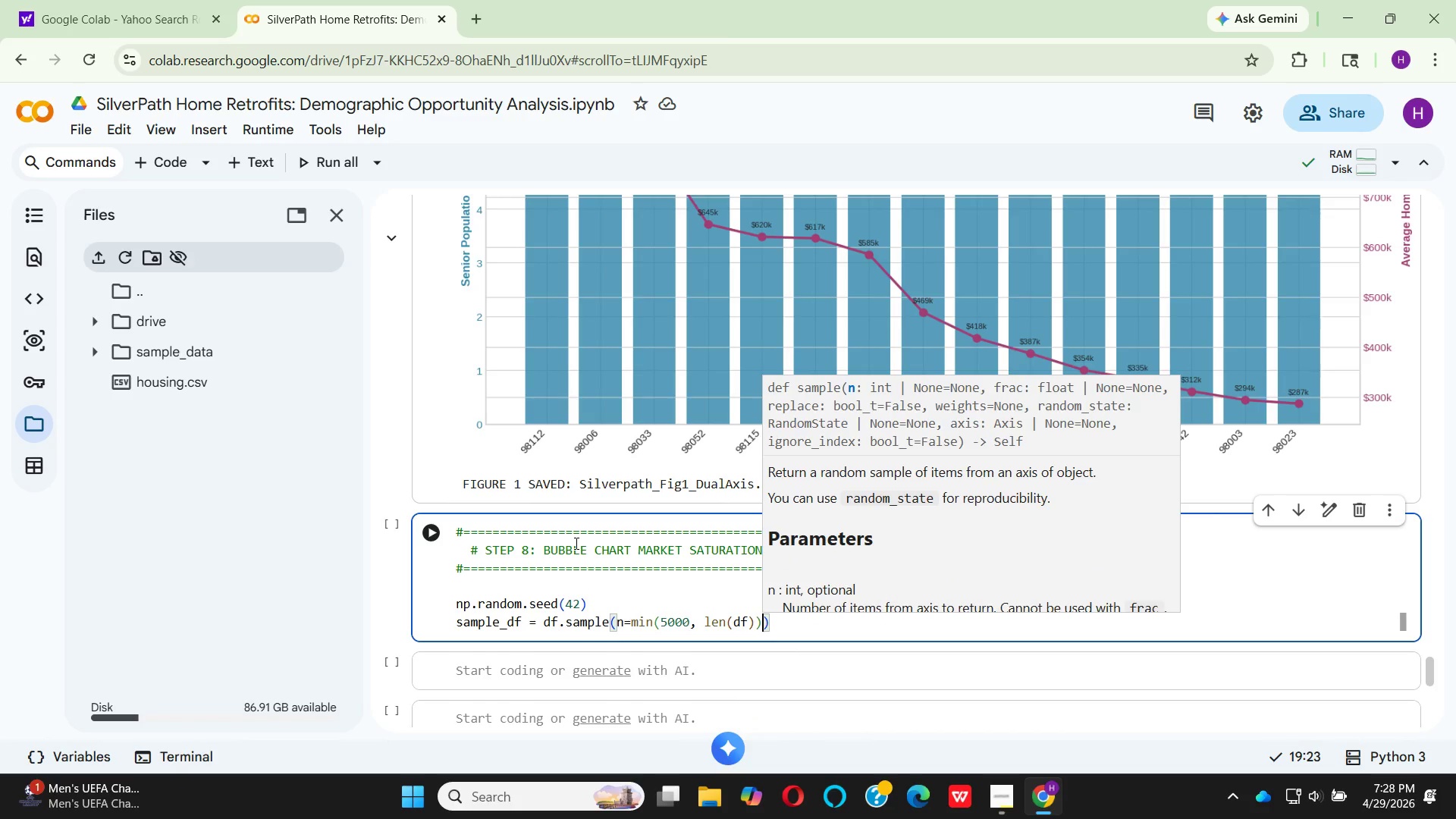 
type(, RA)
 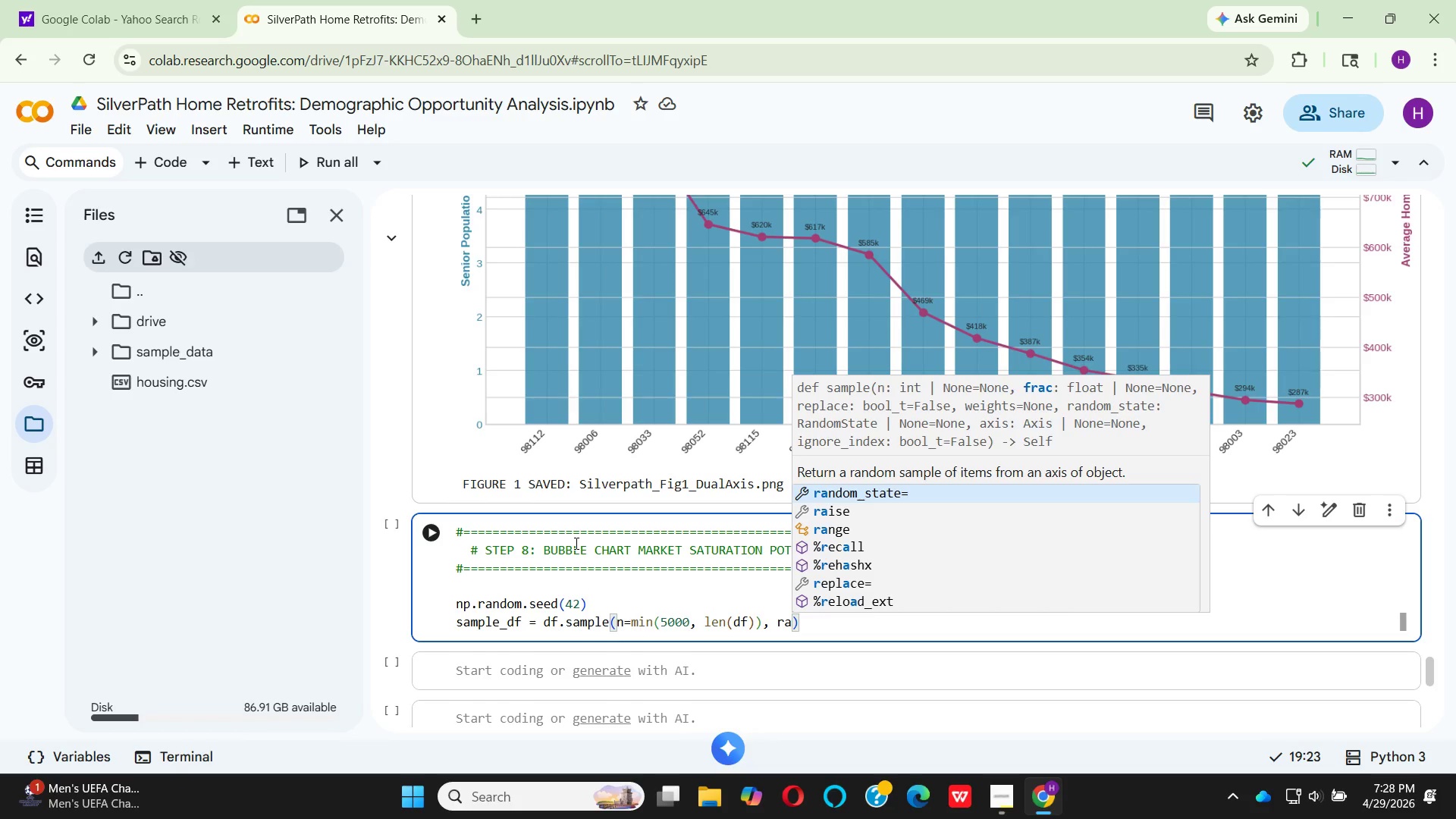 
key(Enter)
 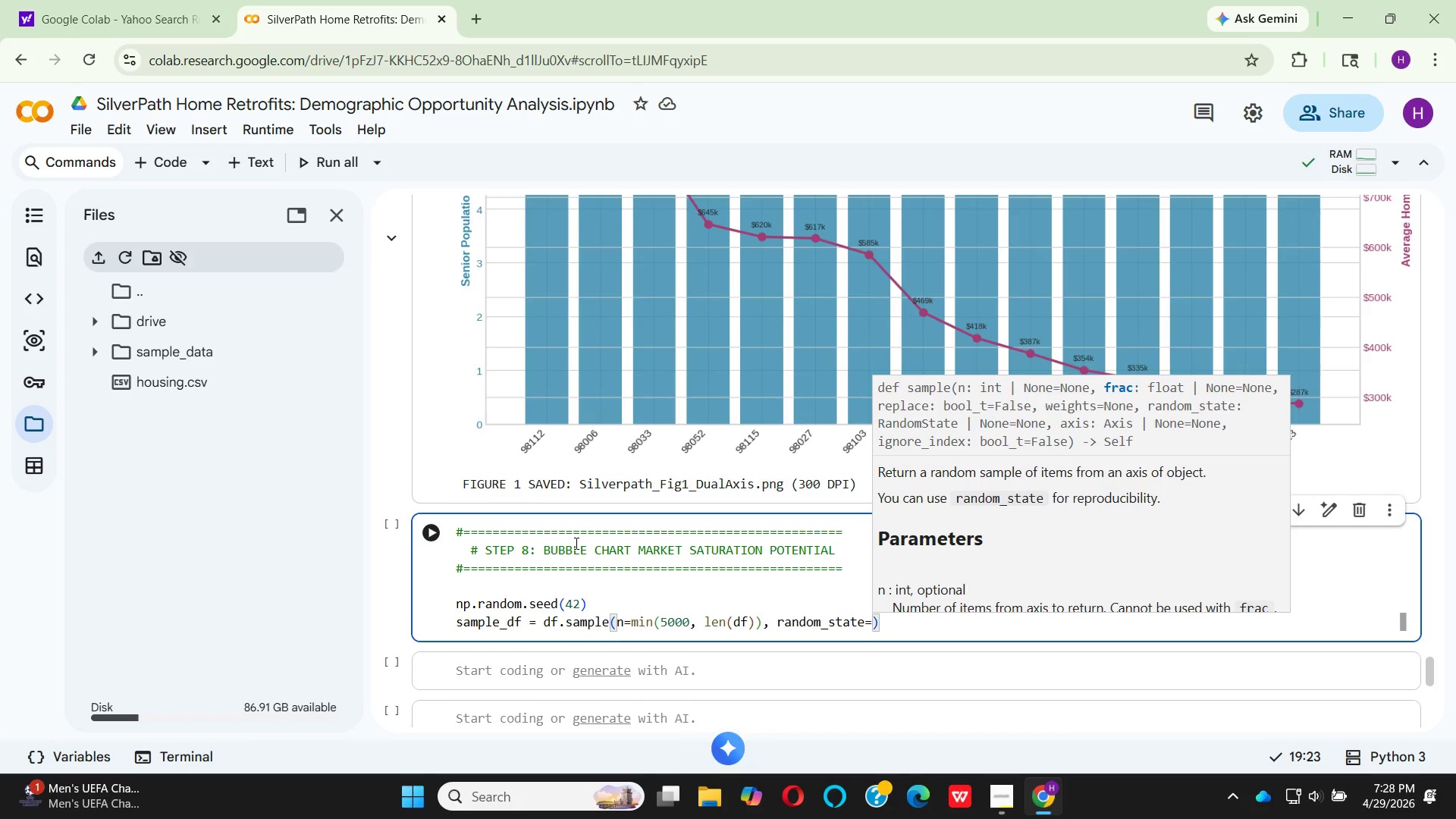 
type(=)
key(Backspace)
type(42)
 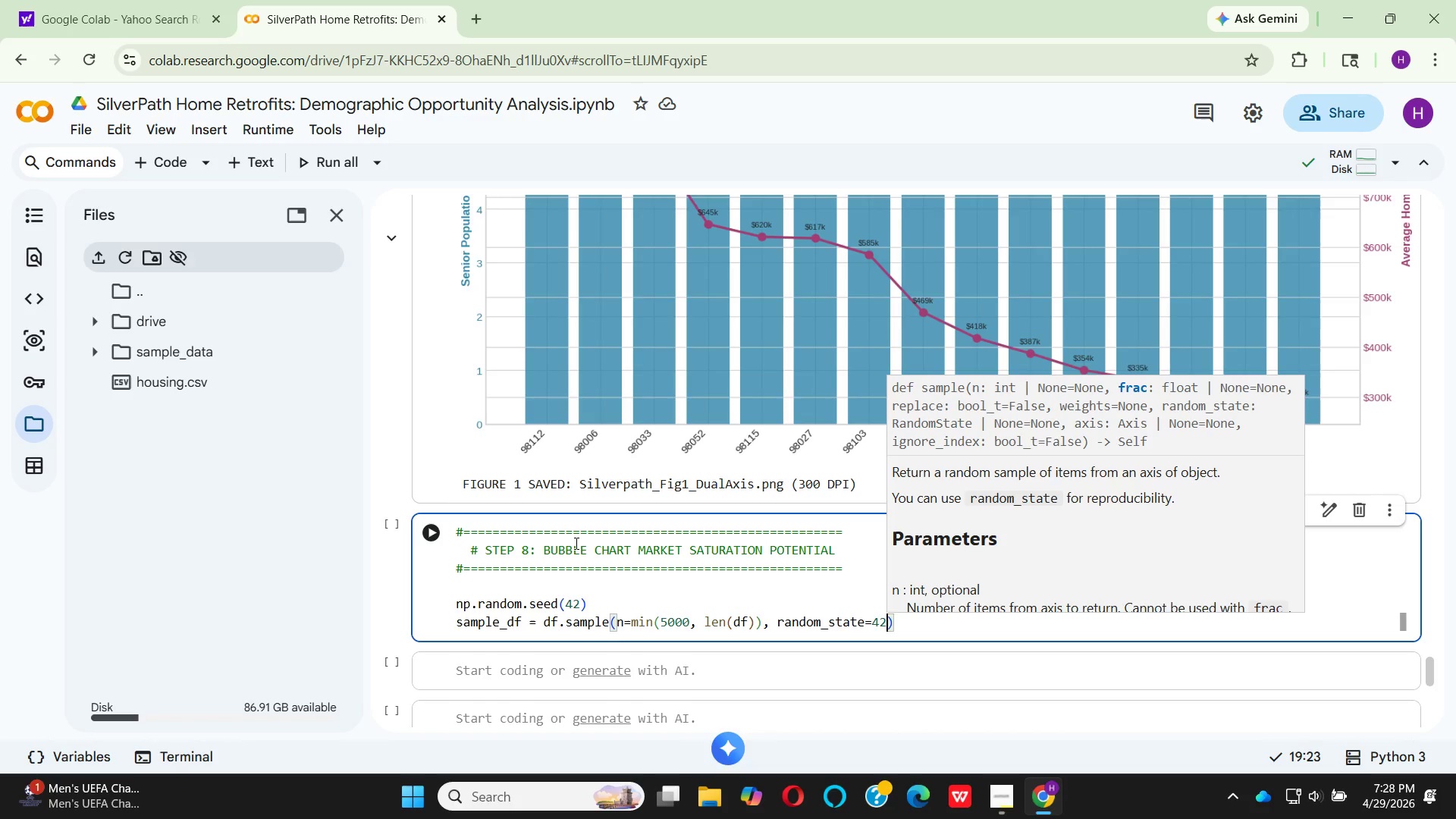 
key(ArrowRight)
 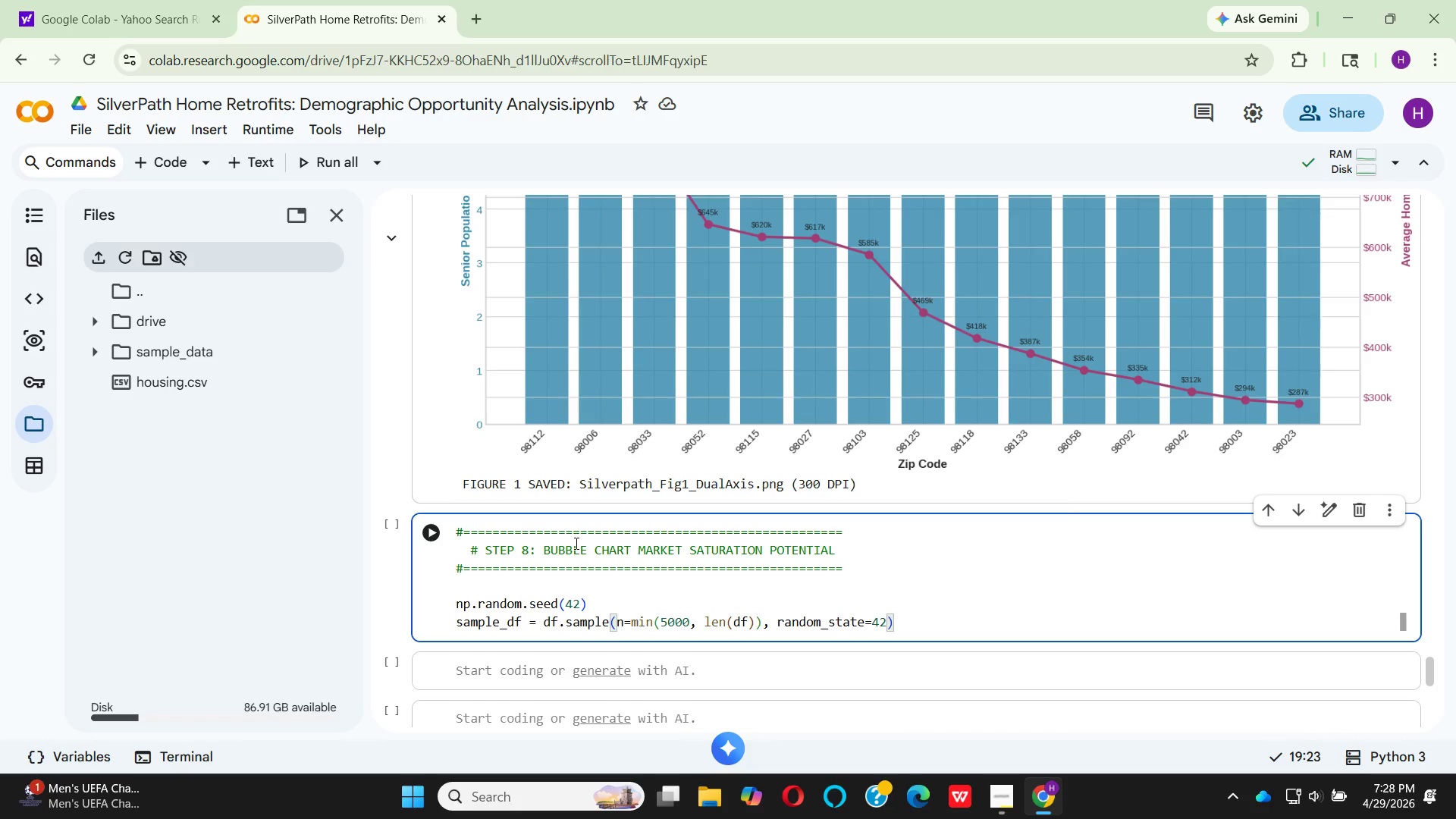 
key(Enter)
 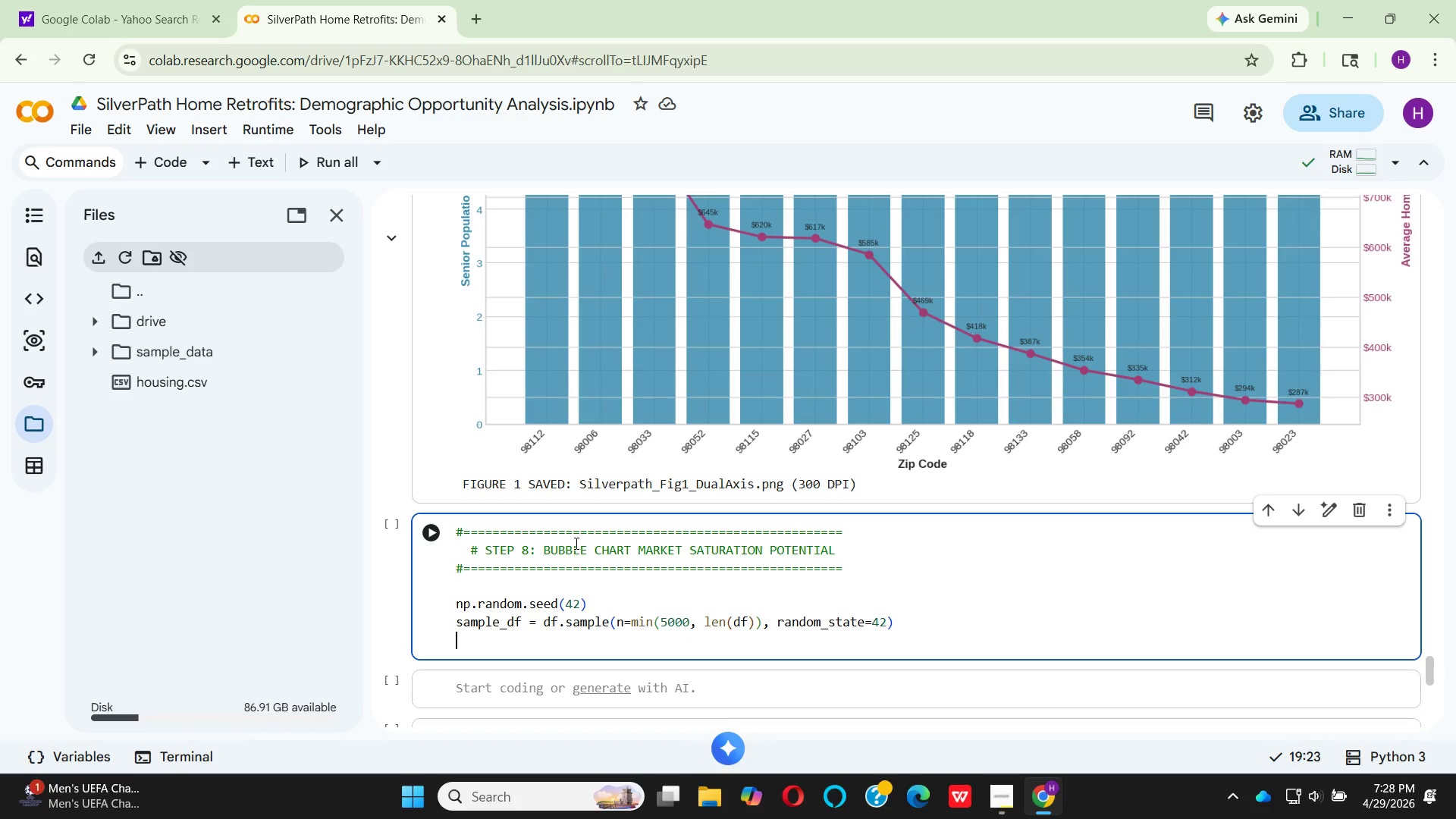 
key(Enter)
 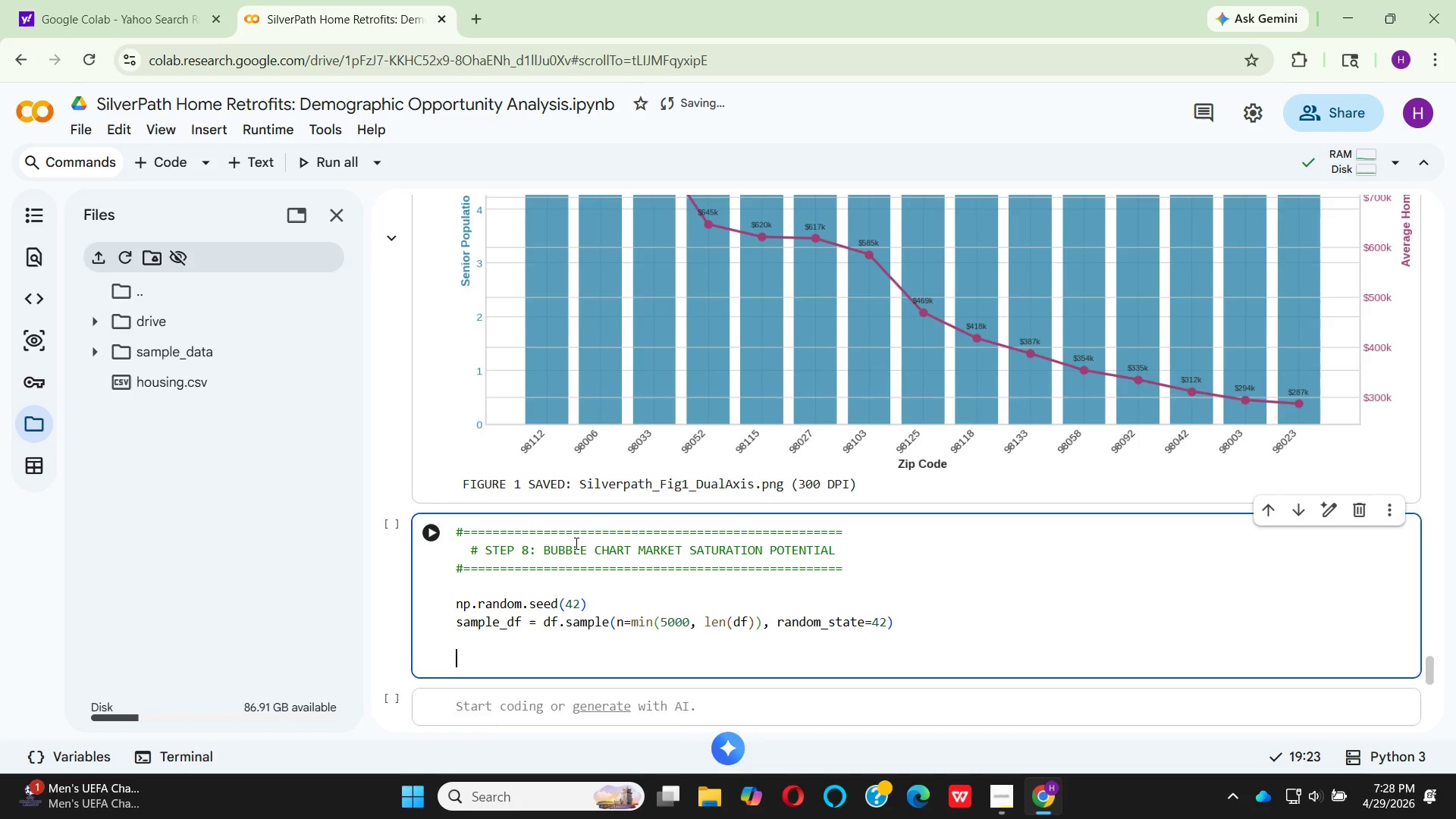 
key(Enter)
 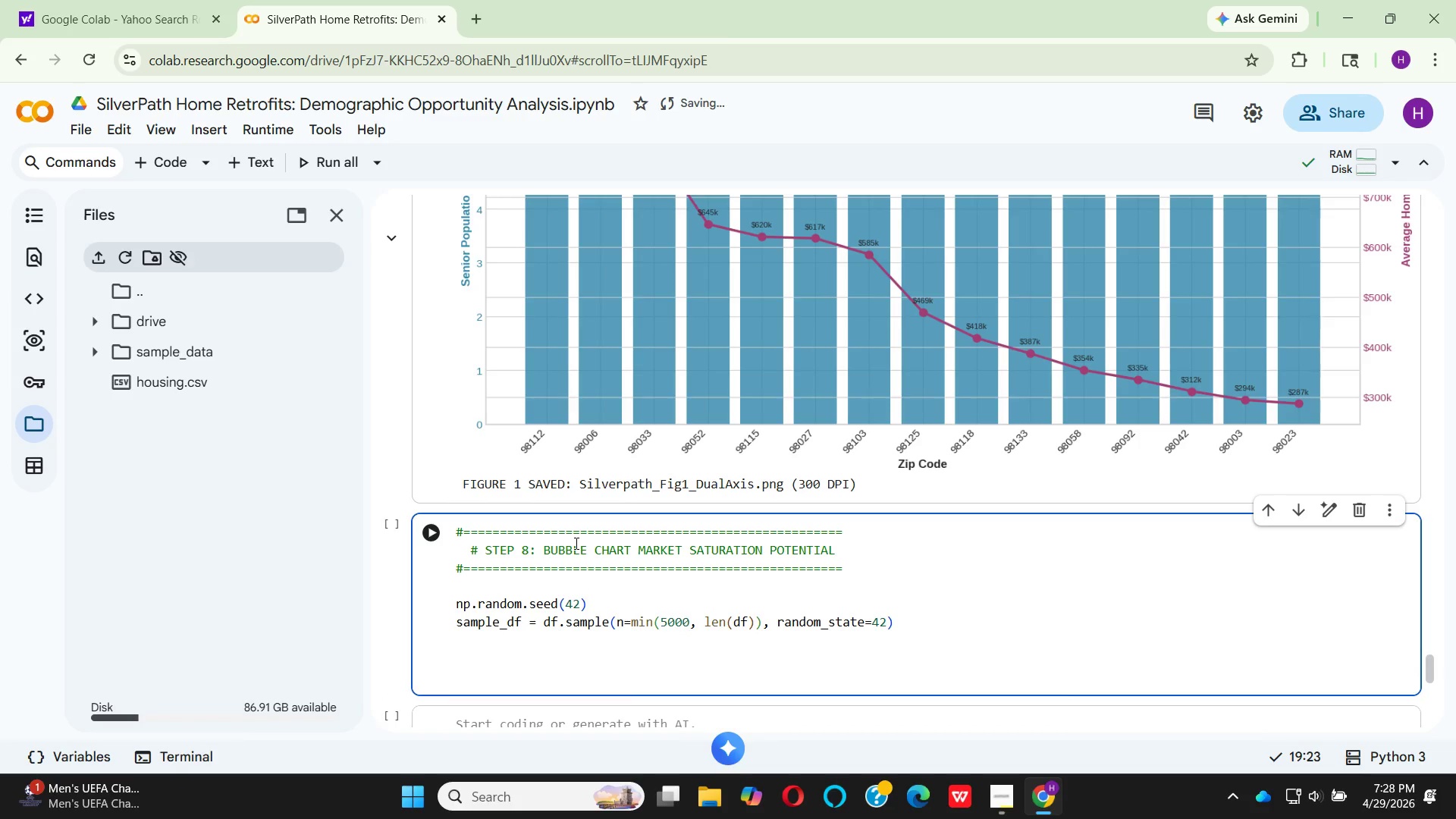 
type(FIG, AX = PLT)
 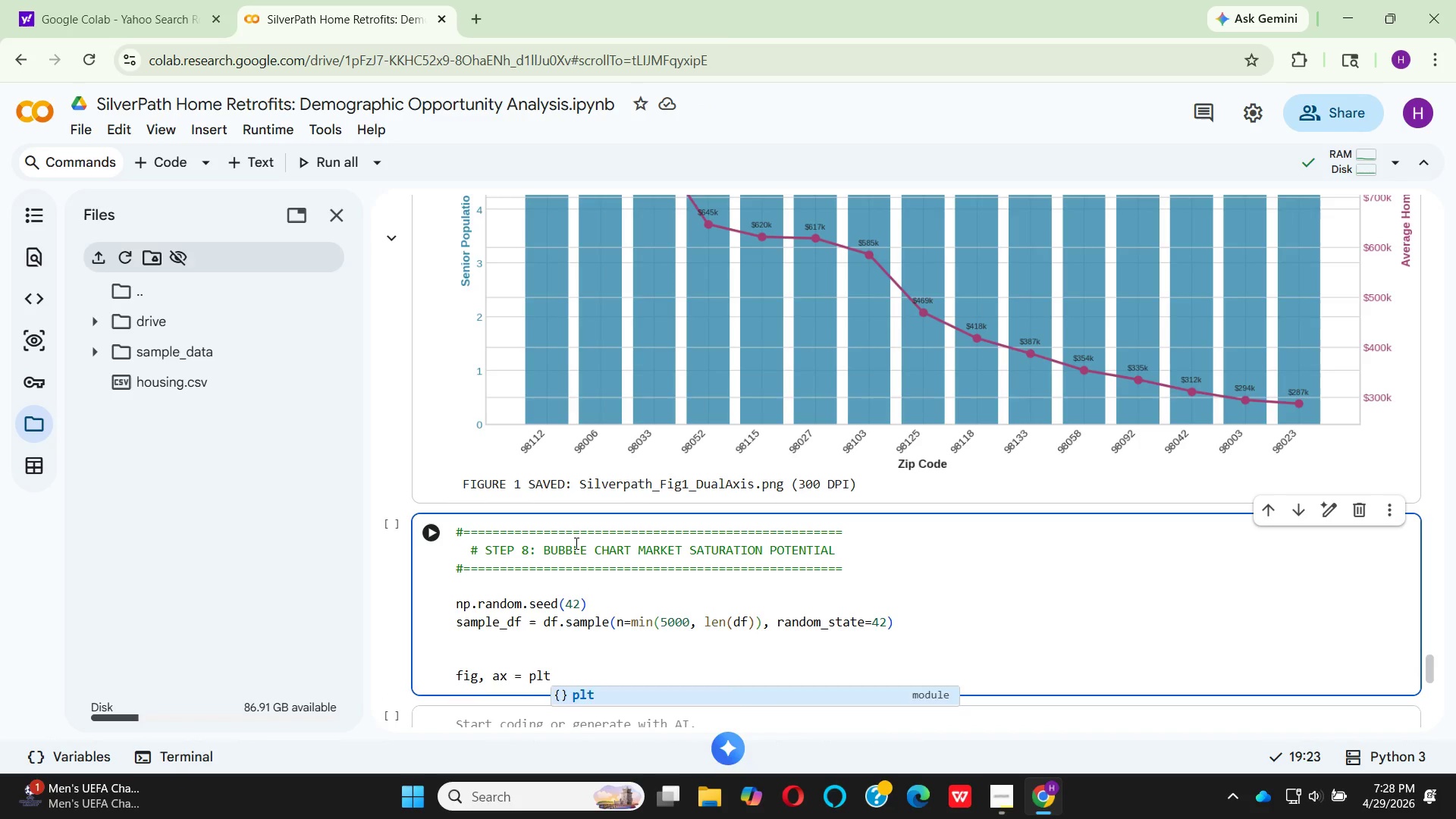 
key(Enter)
 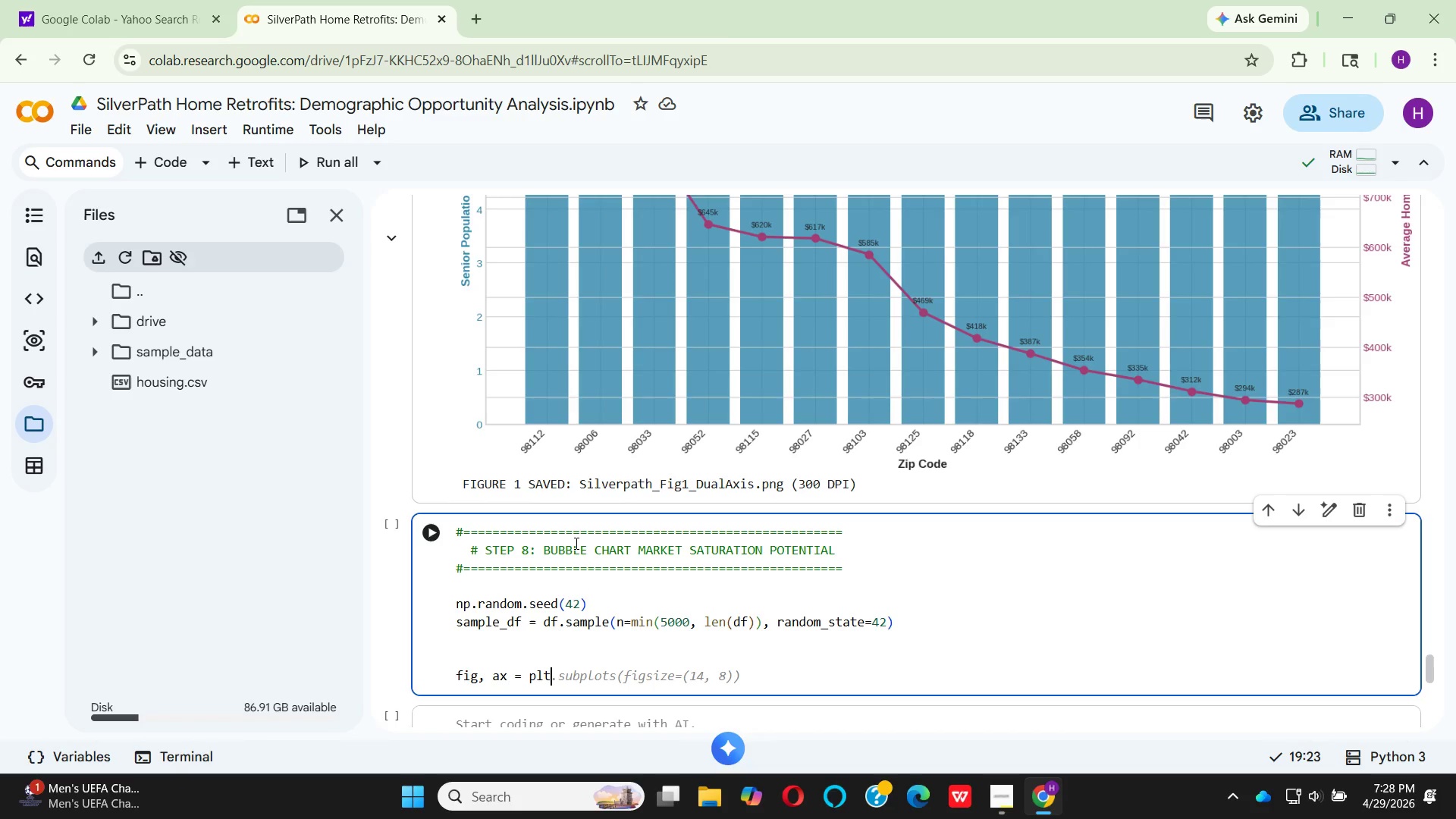 
key(Period)
 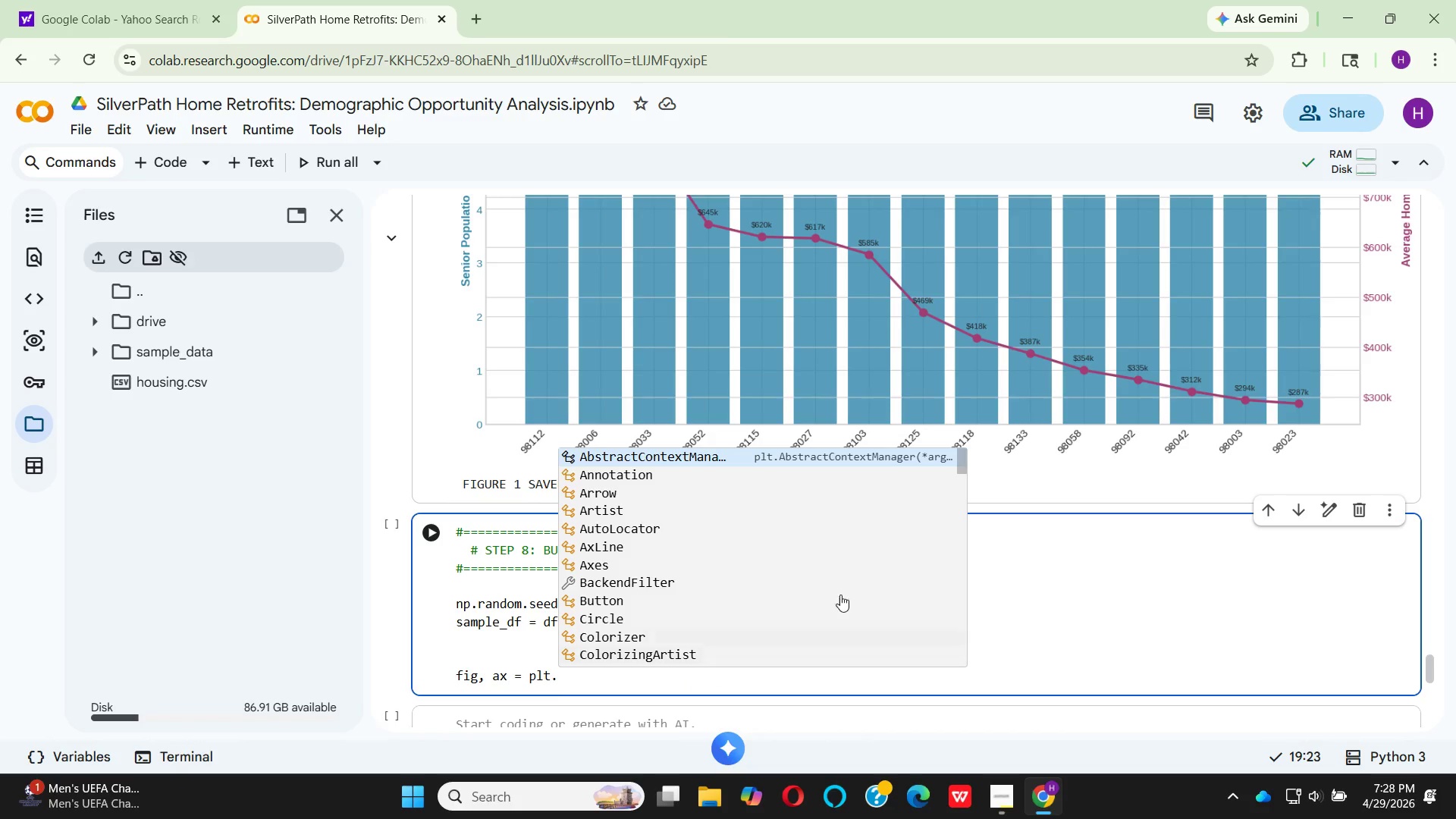 
wait(6.44)
 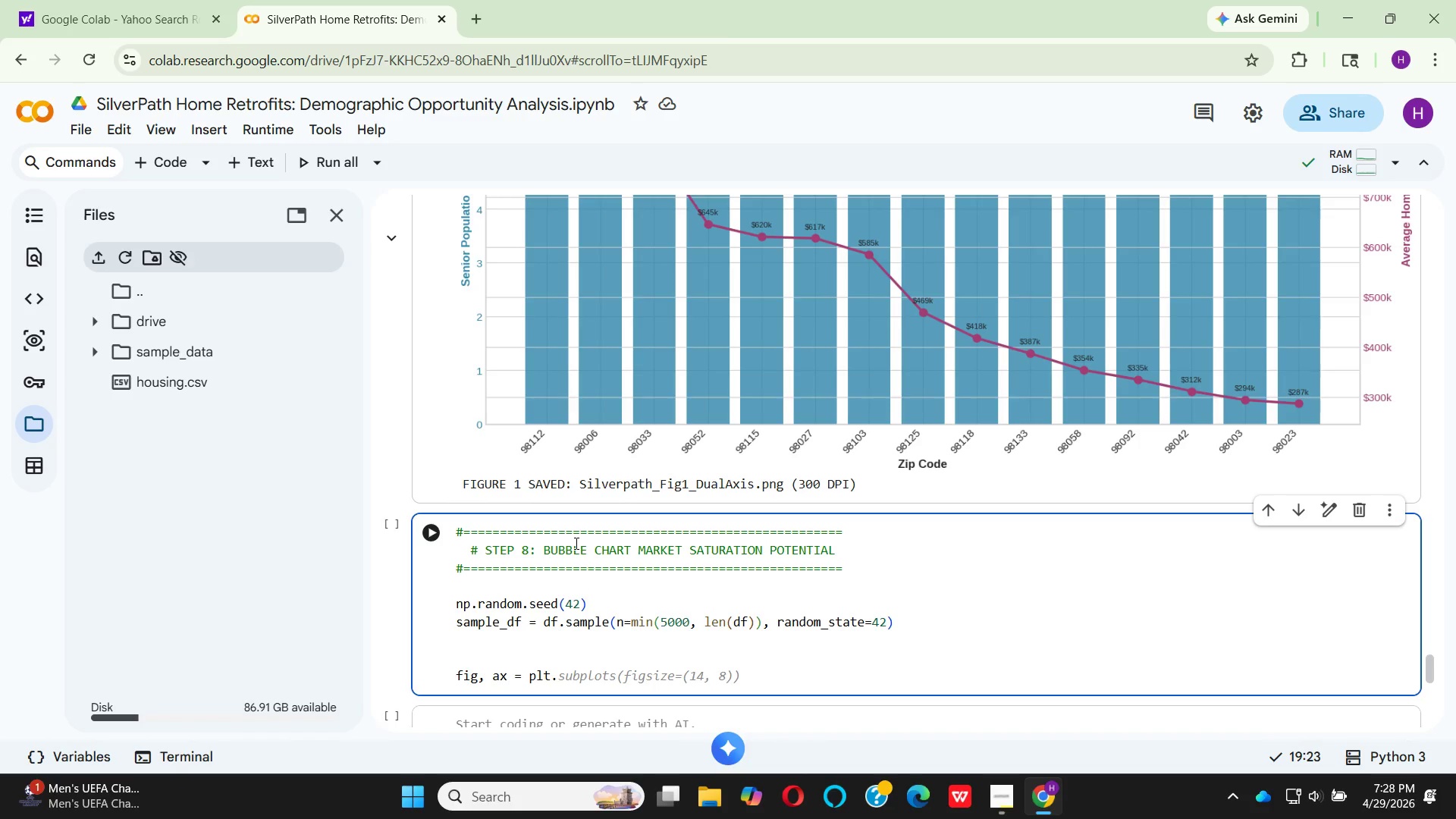 
type(SU)
 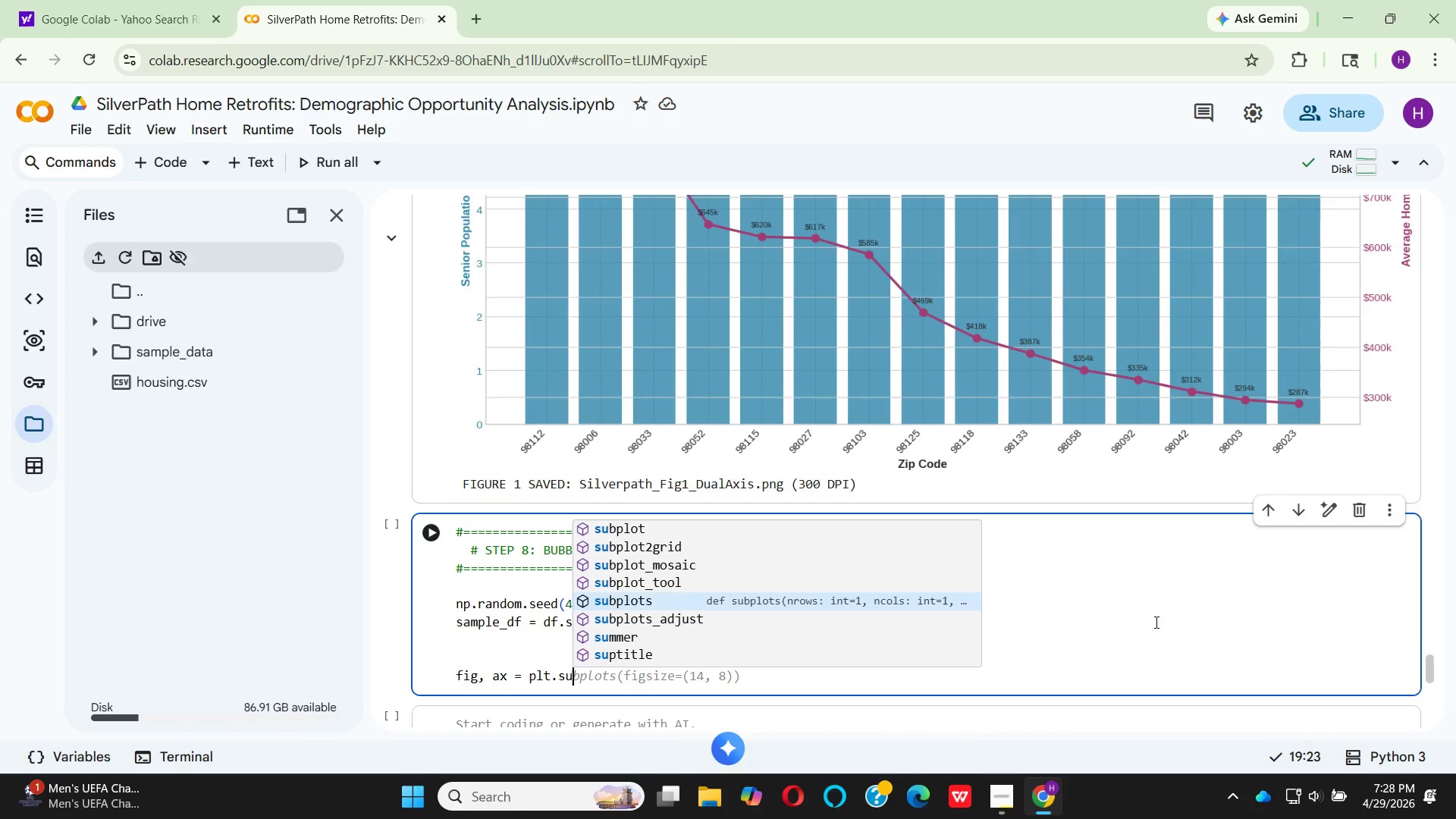 
key(Enter)
 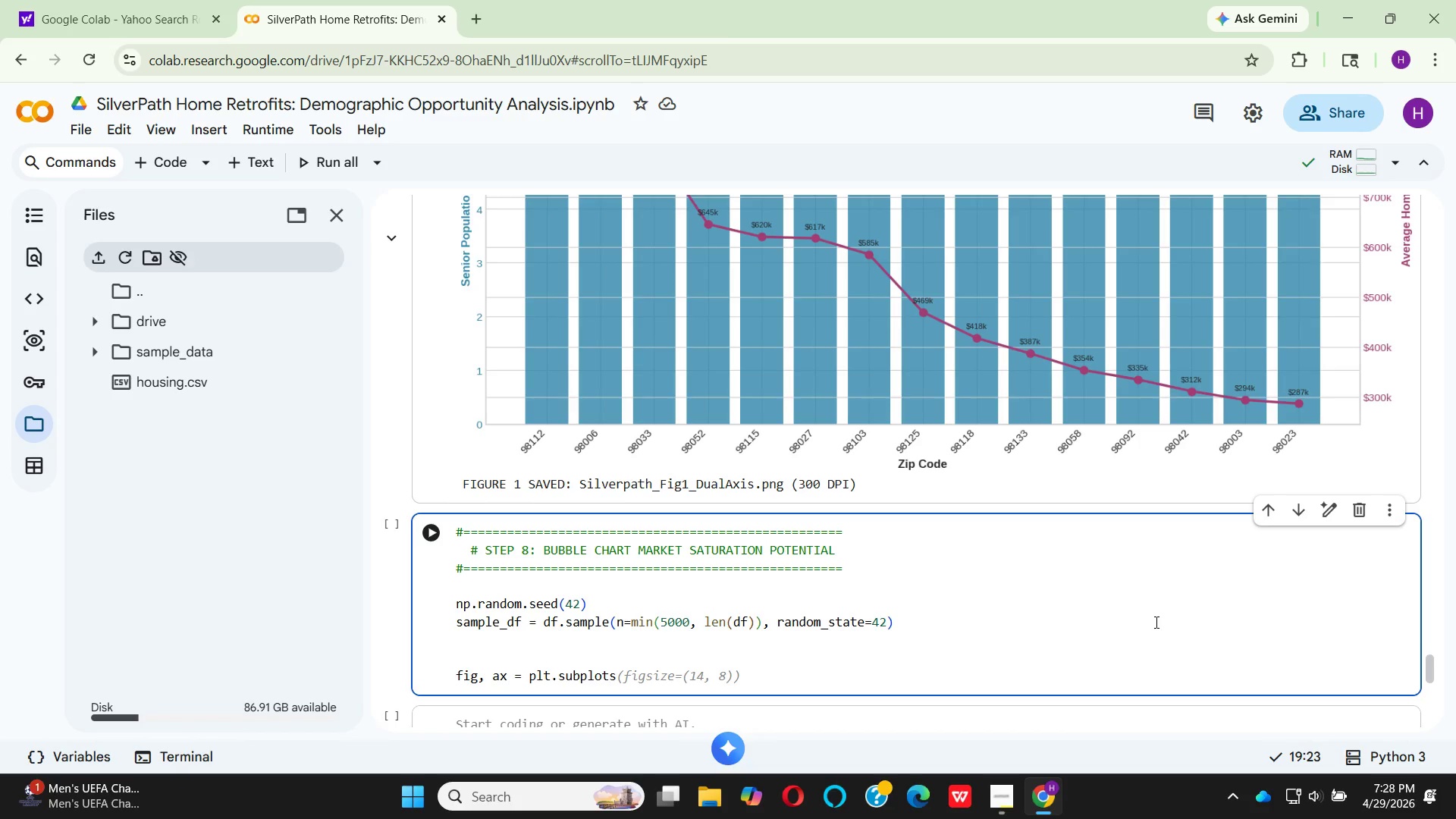 
type((FIGSIZE)
 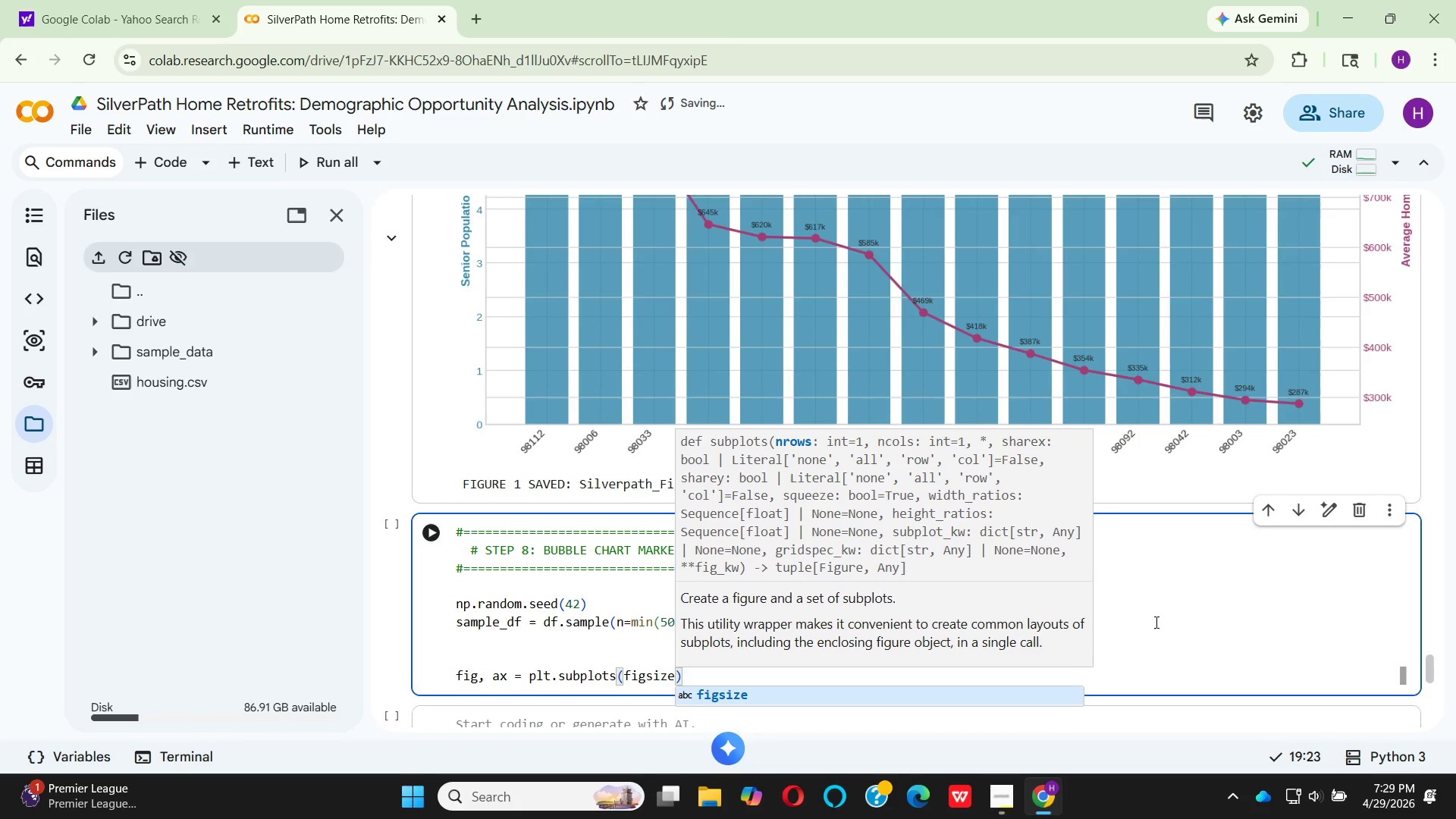 
key(Enter)
 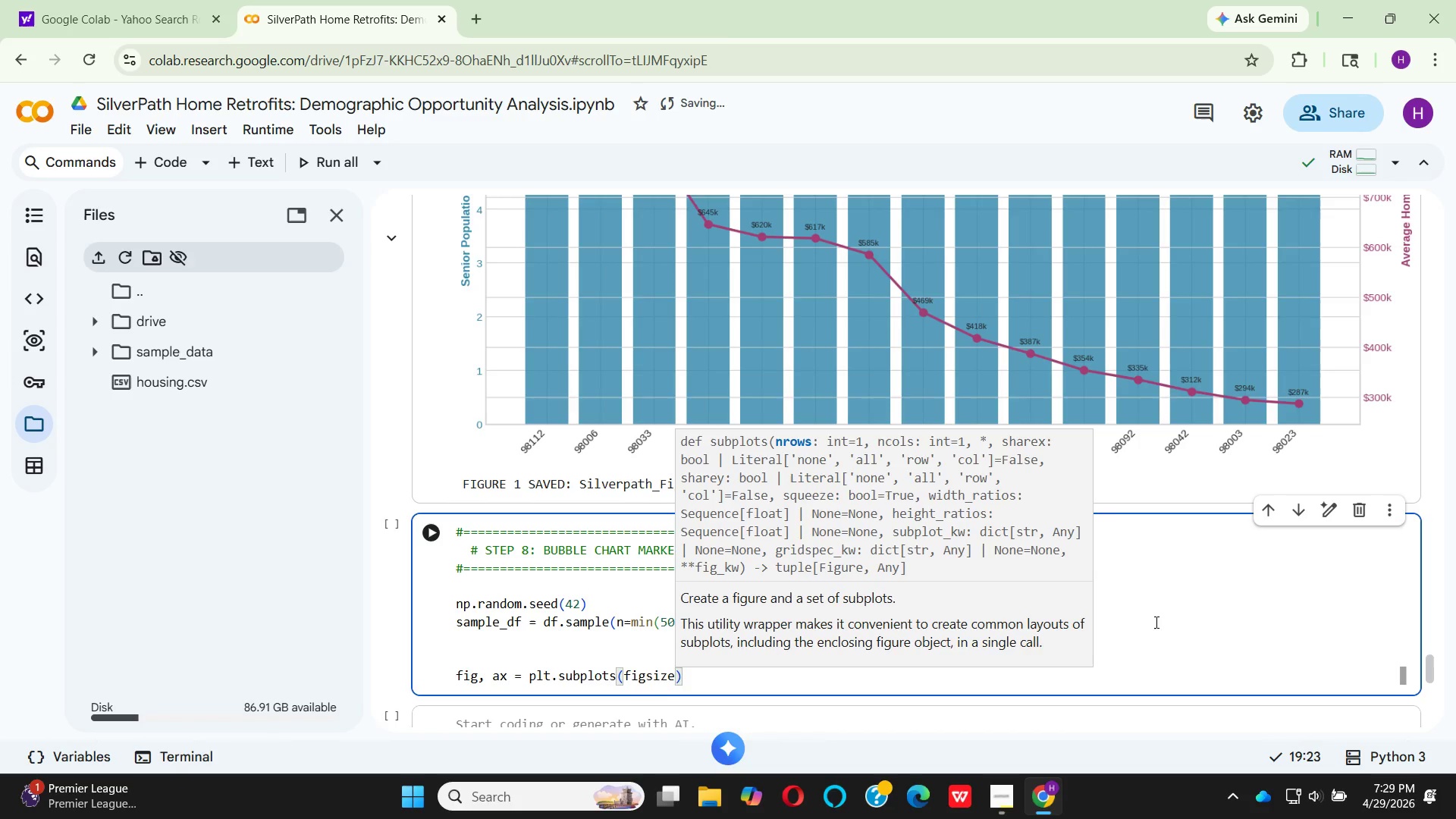 
type(=(15, 9)
 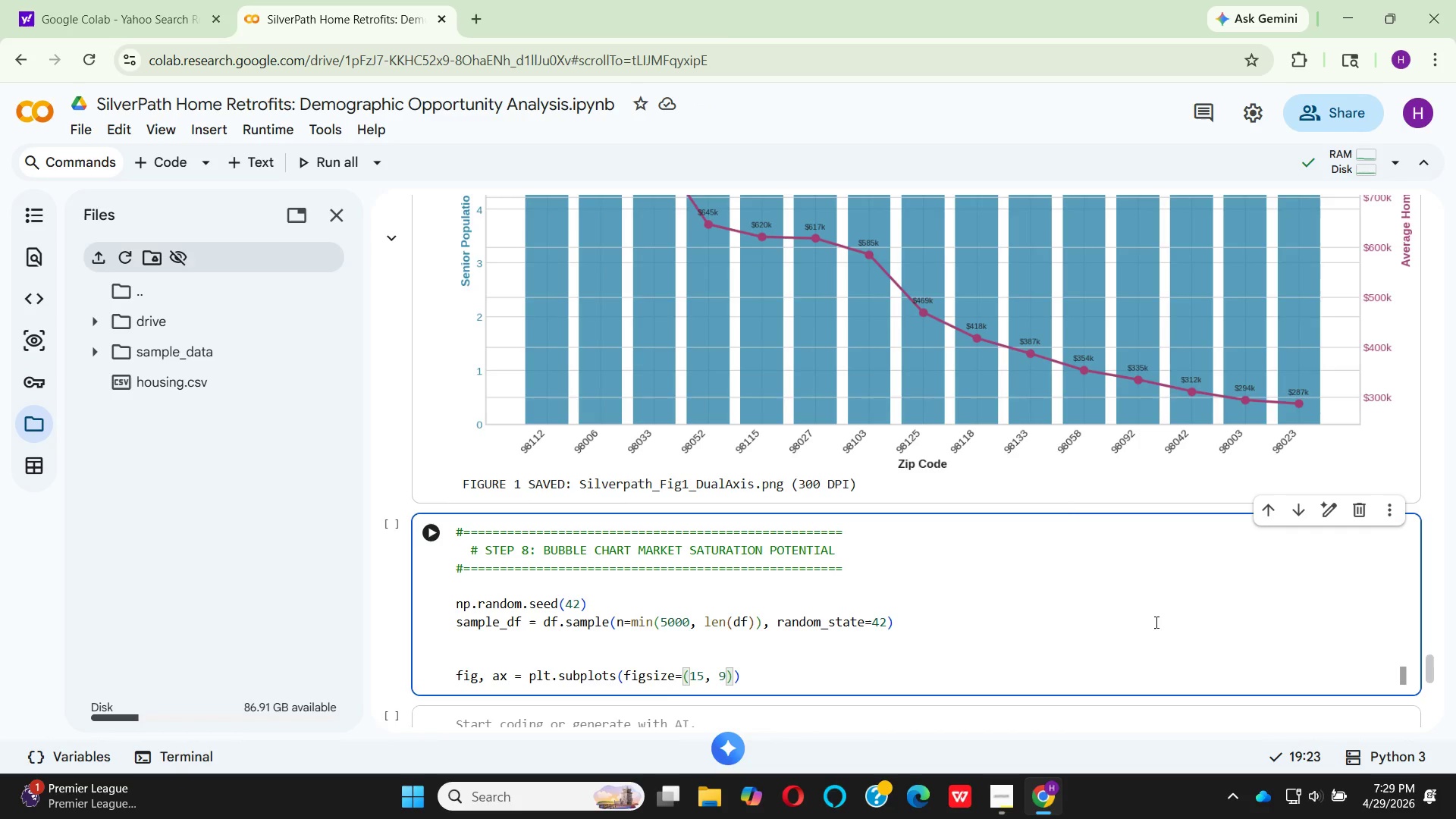 
key(ArrowRight)
 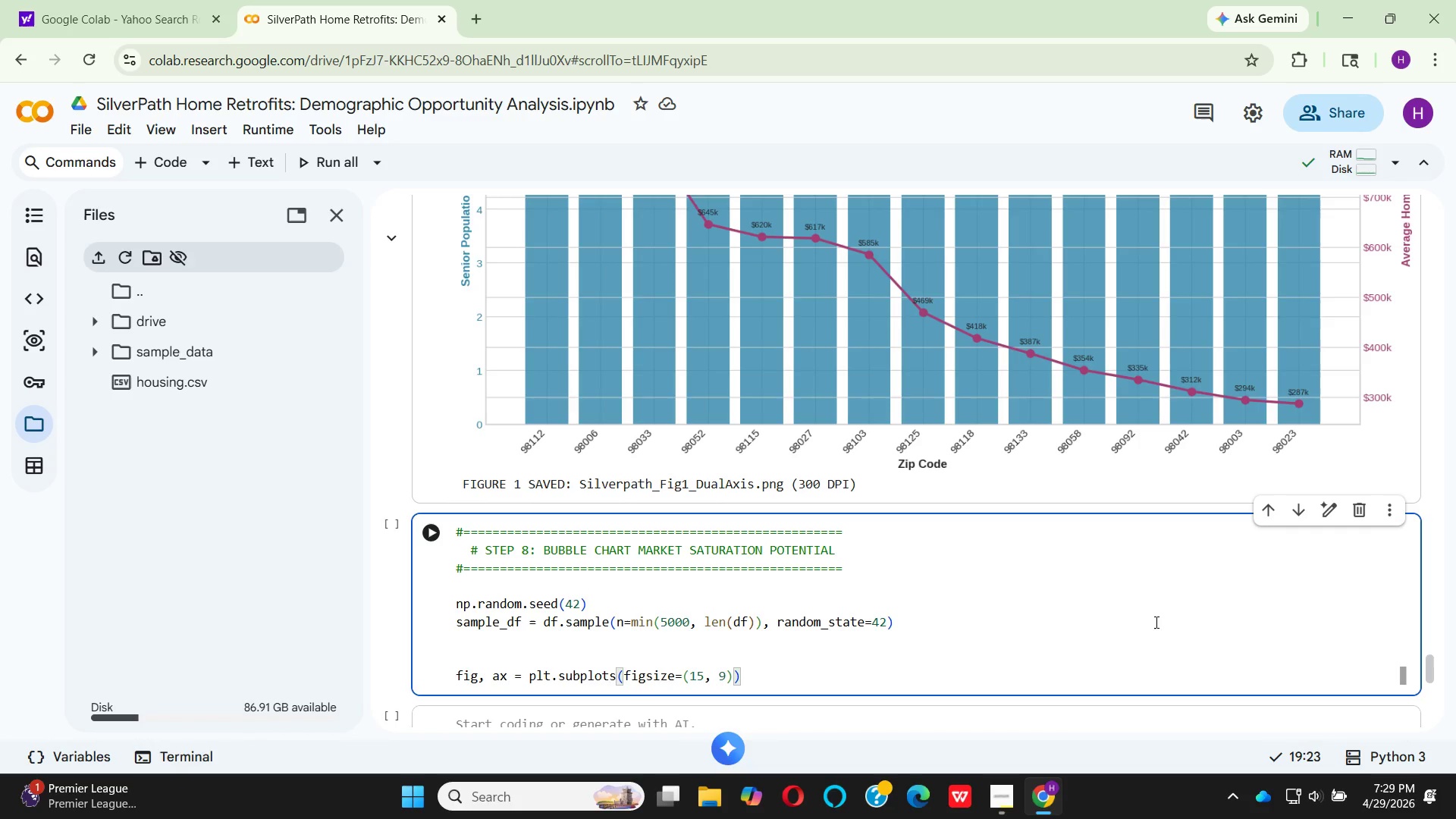 
key(ArrowRight)
 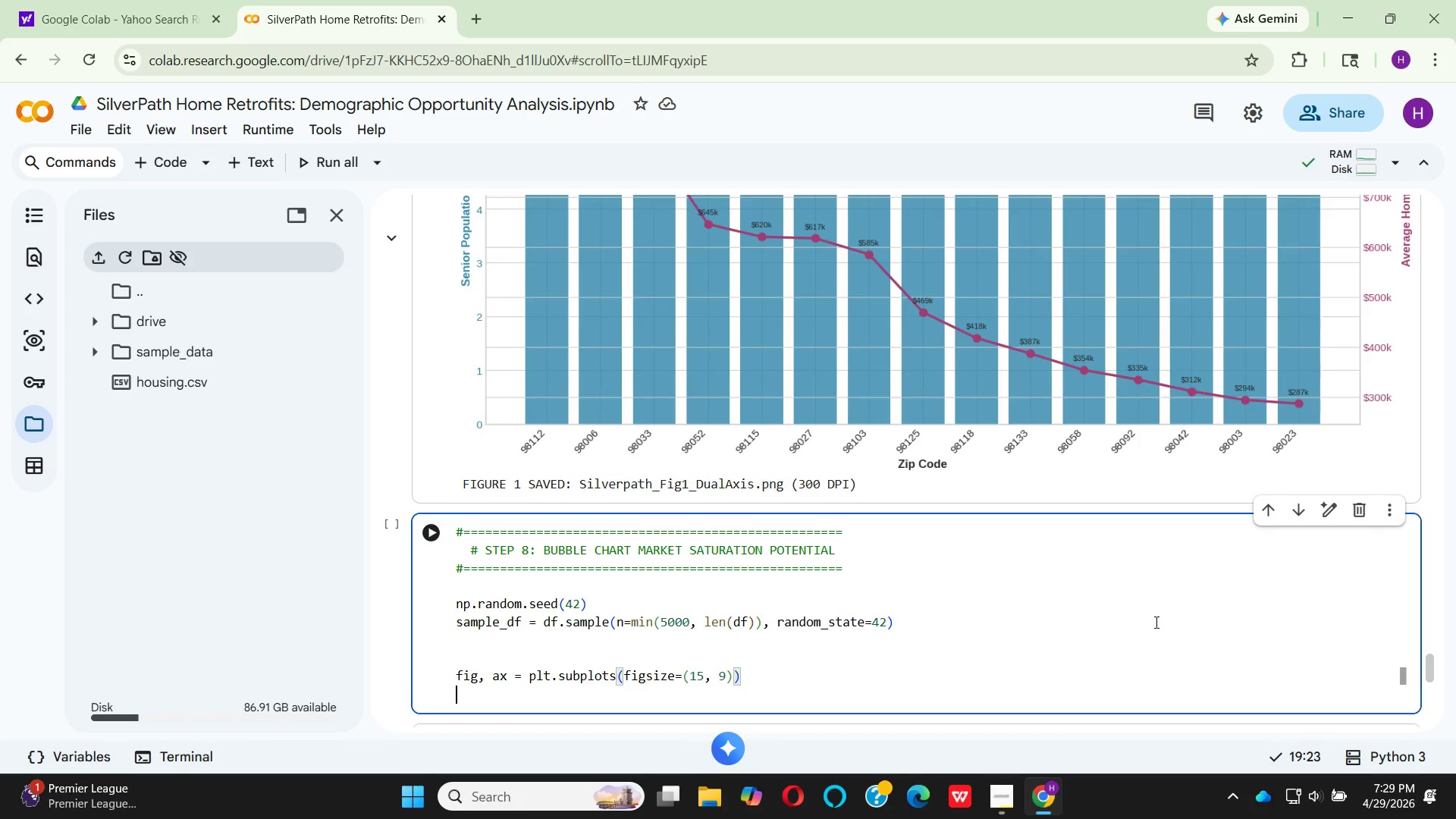 
key(Enter)
 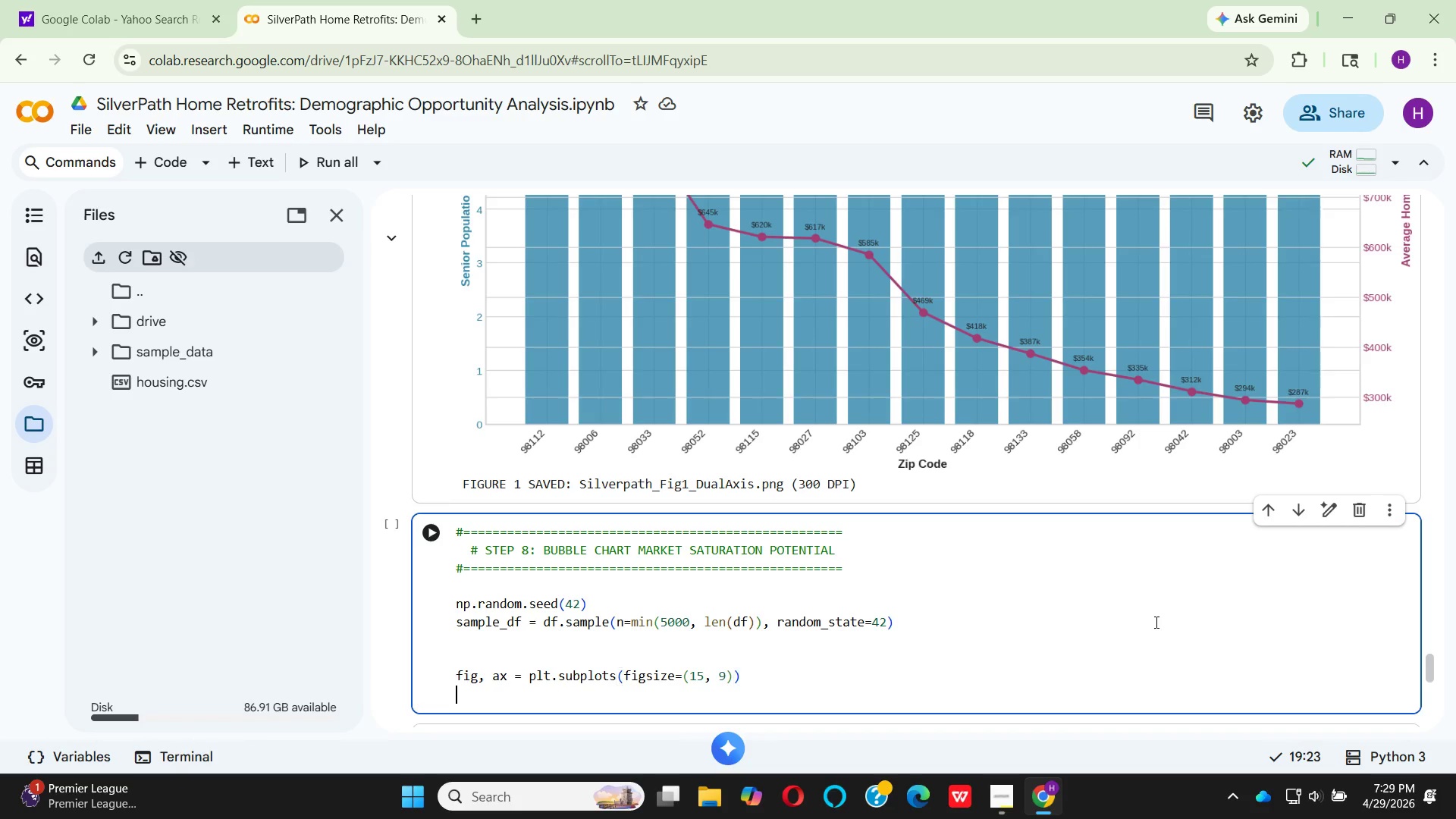 
key(Enter)
 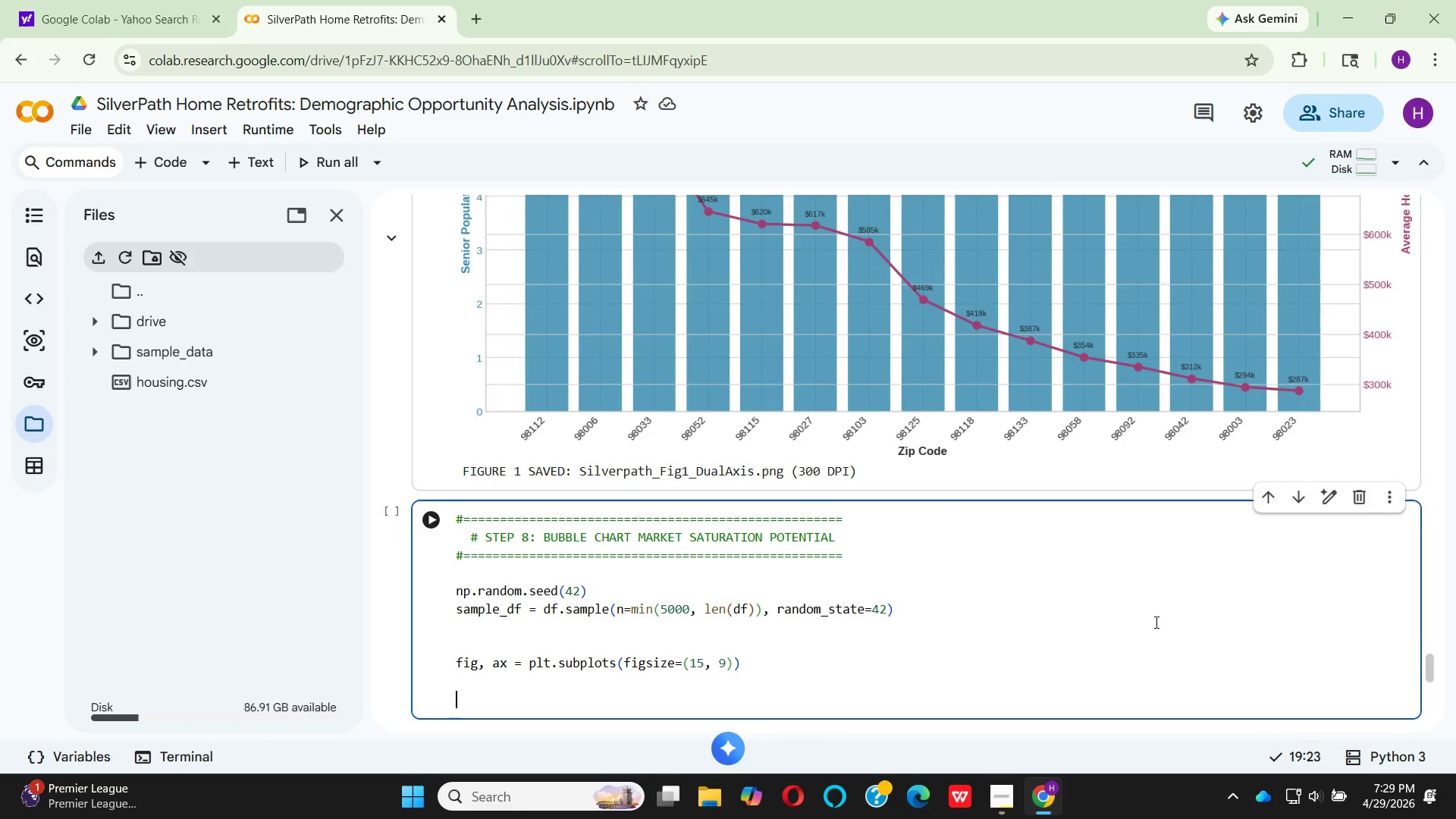 
type(# Color bu)
key(Backspace)
type(y market segment)
 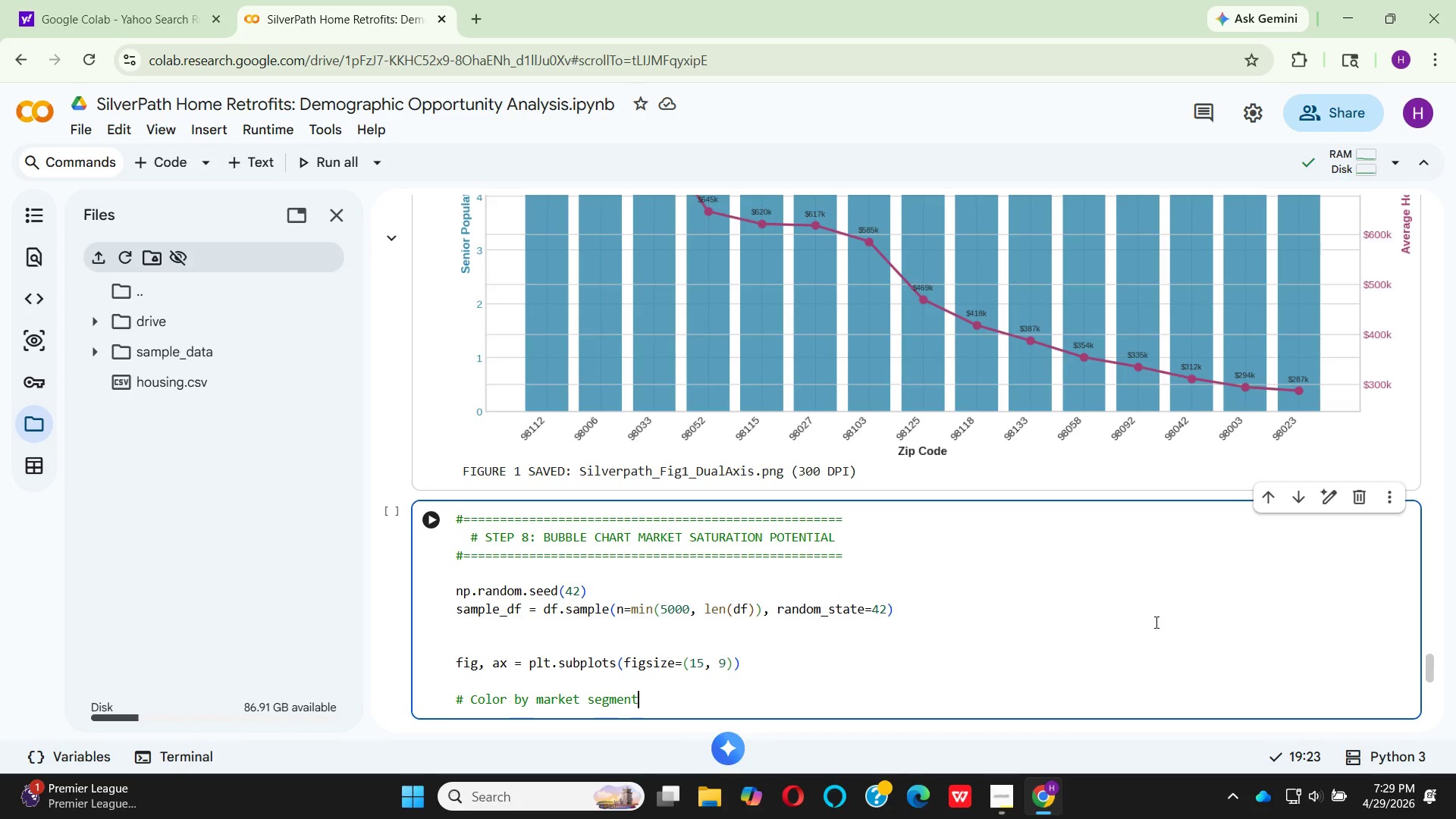 
key(Enter)
 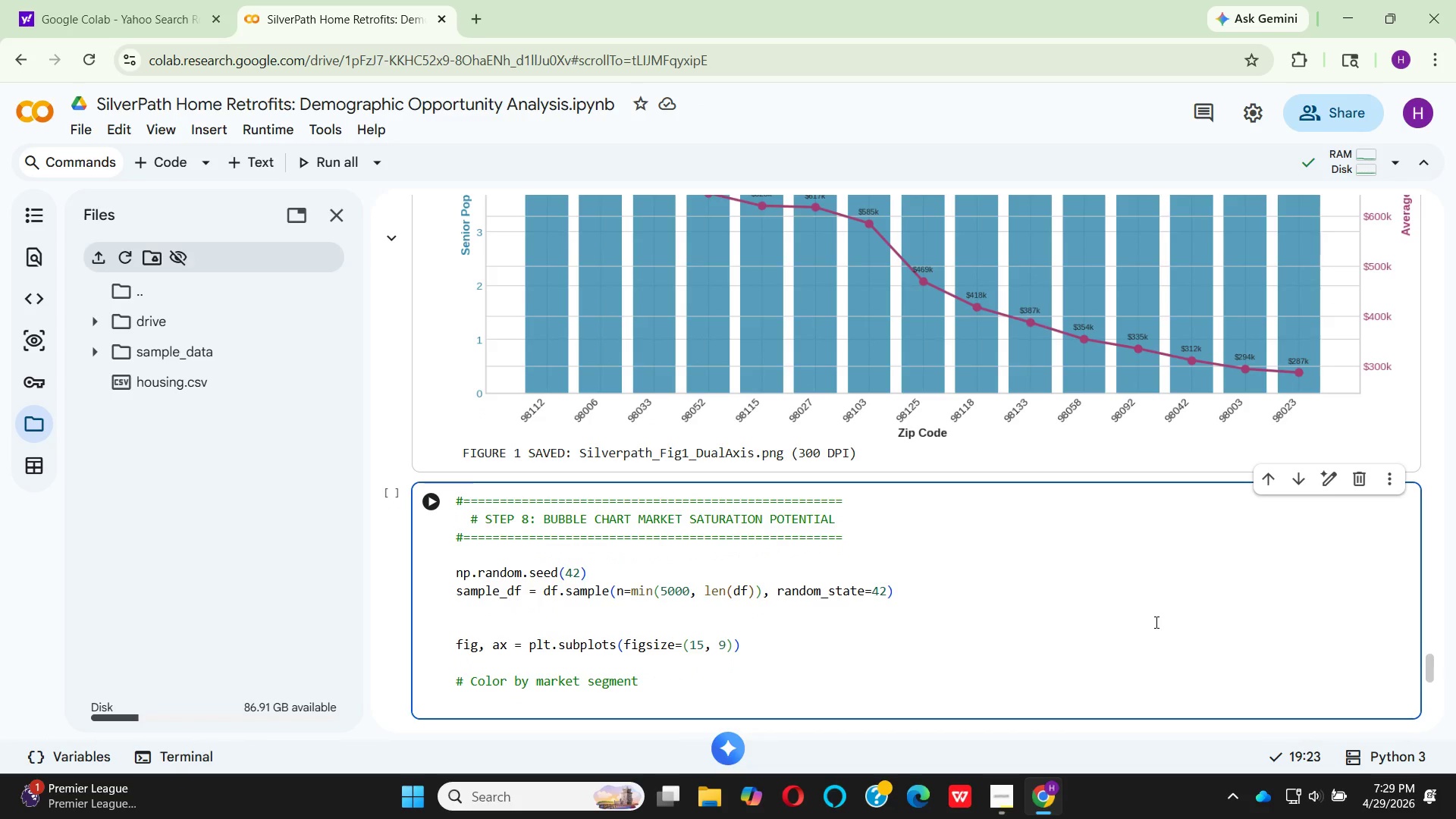 
type(co)
 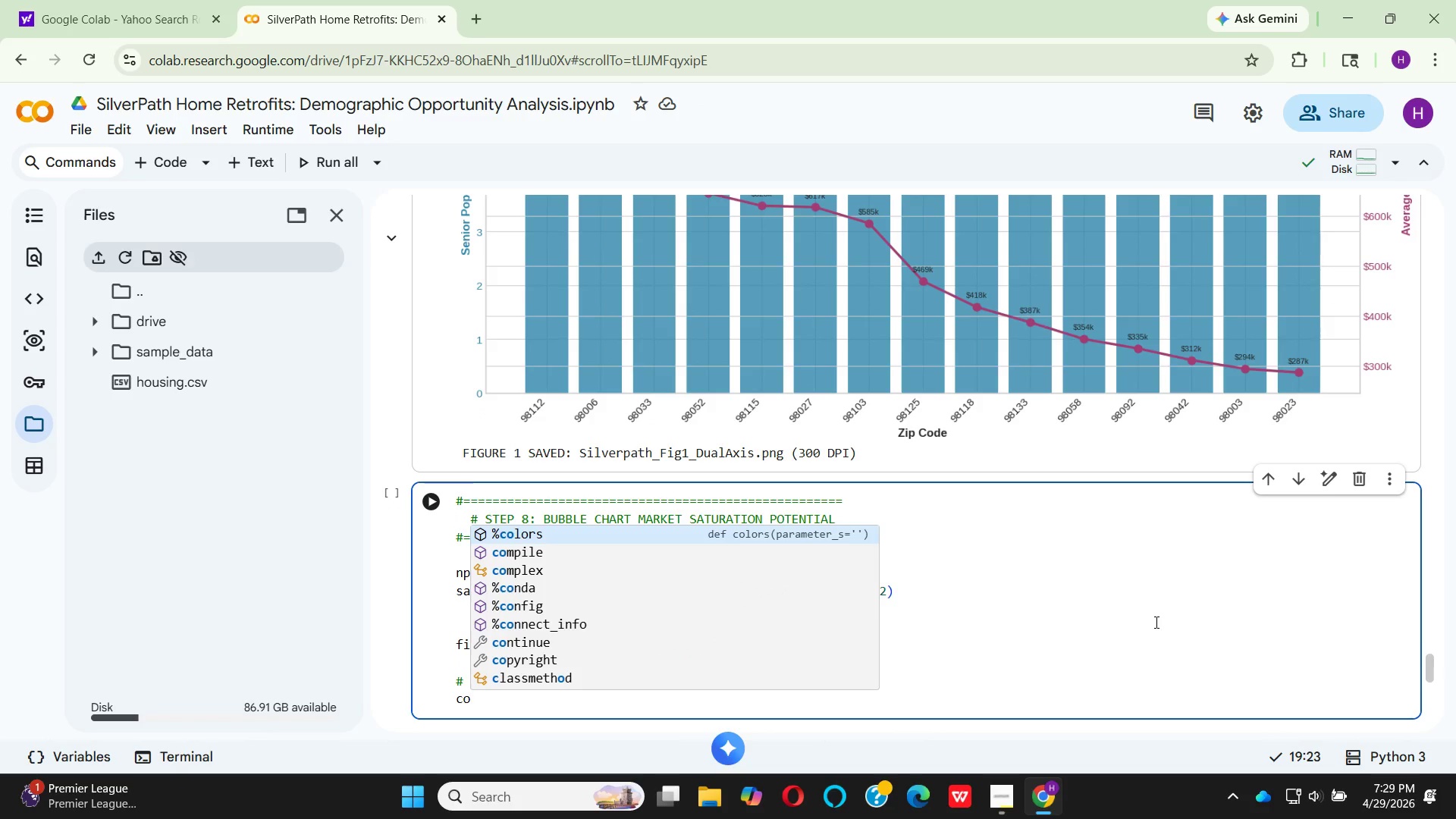 
type(lor_map = {)
 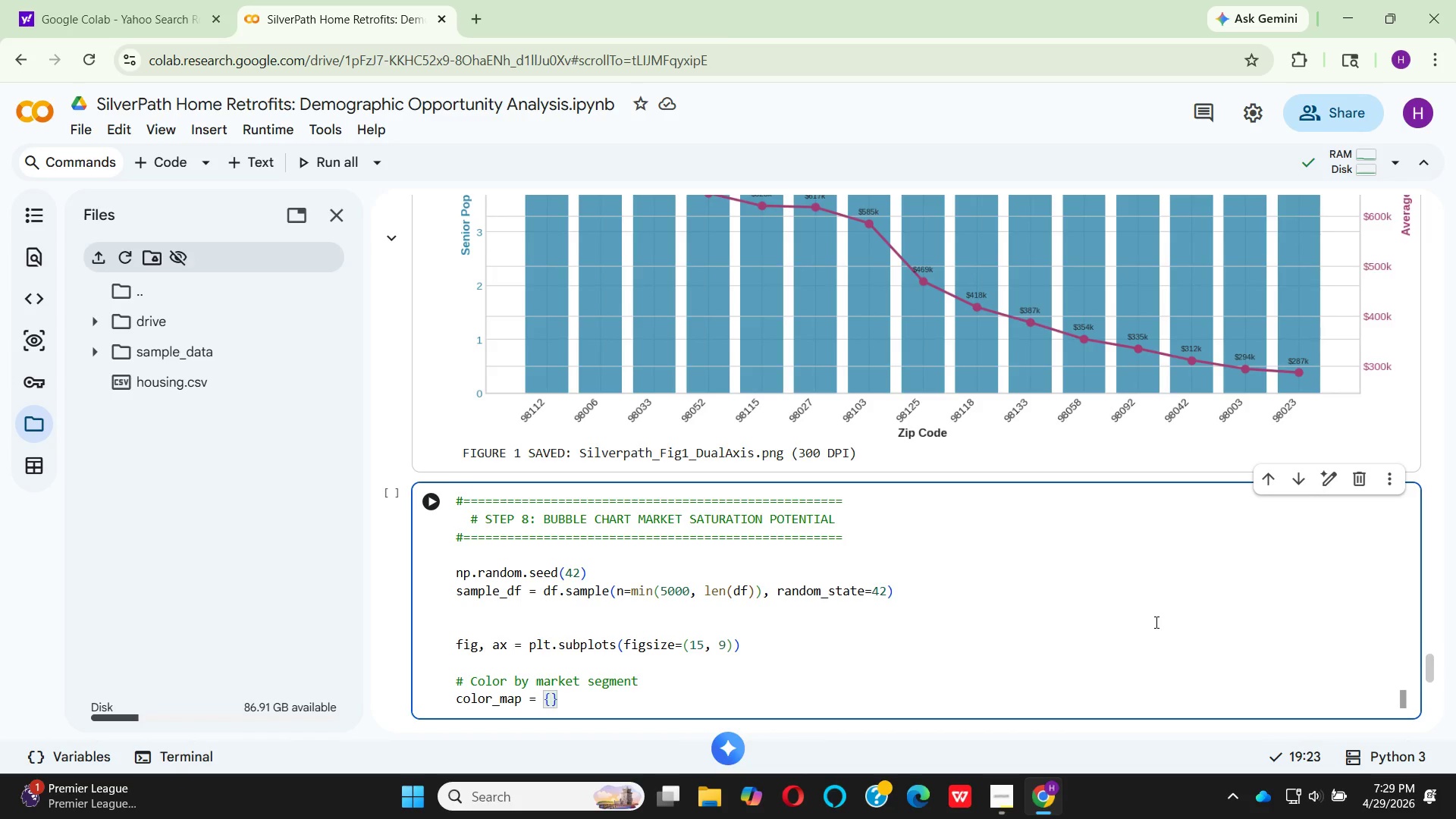 
key(Shift+Enter)
 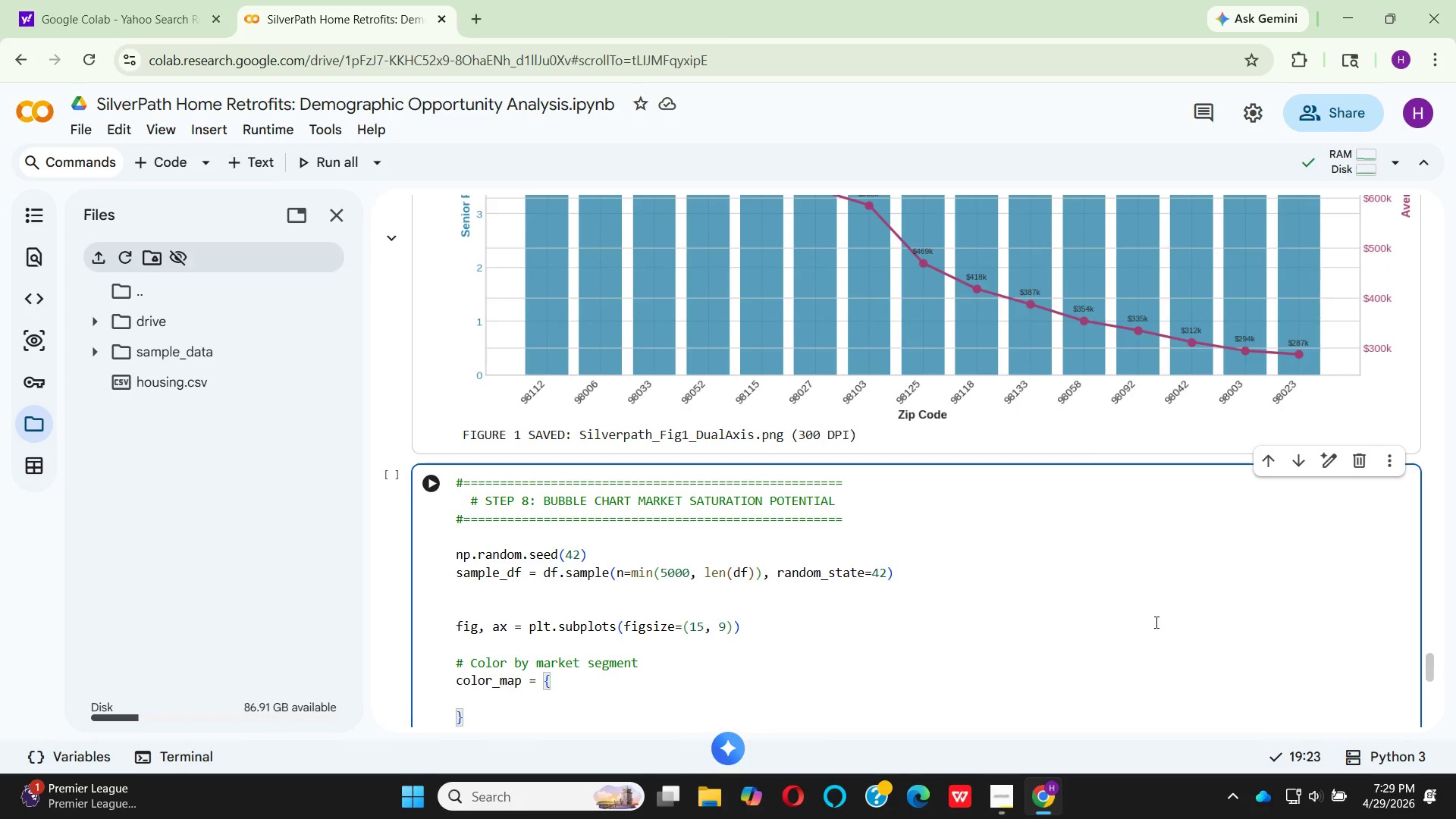 
key(Quote)
 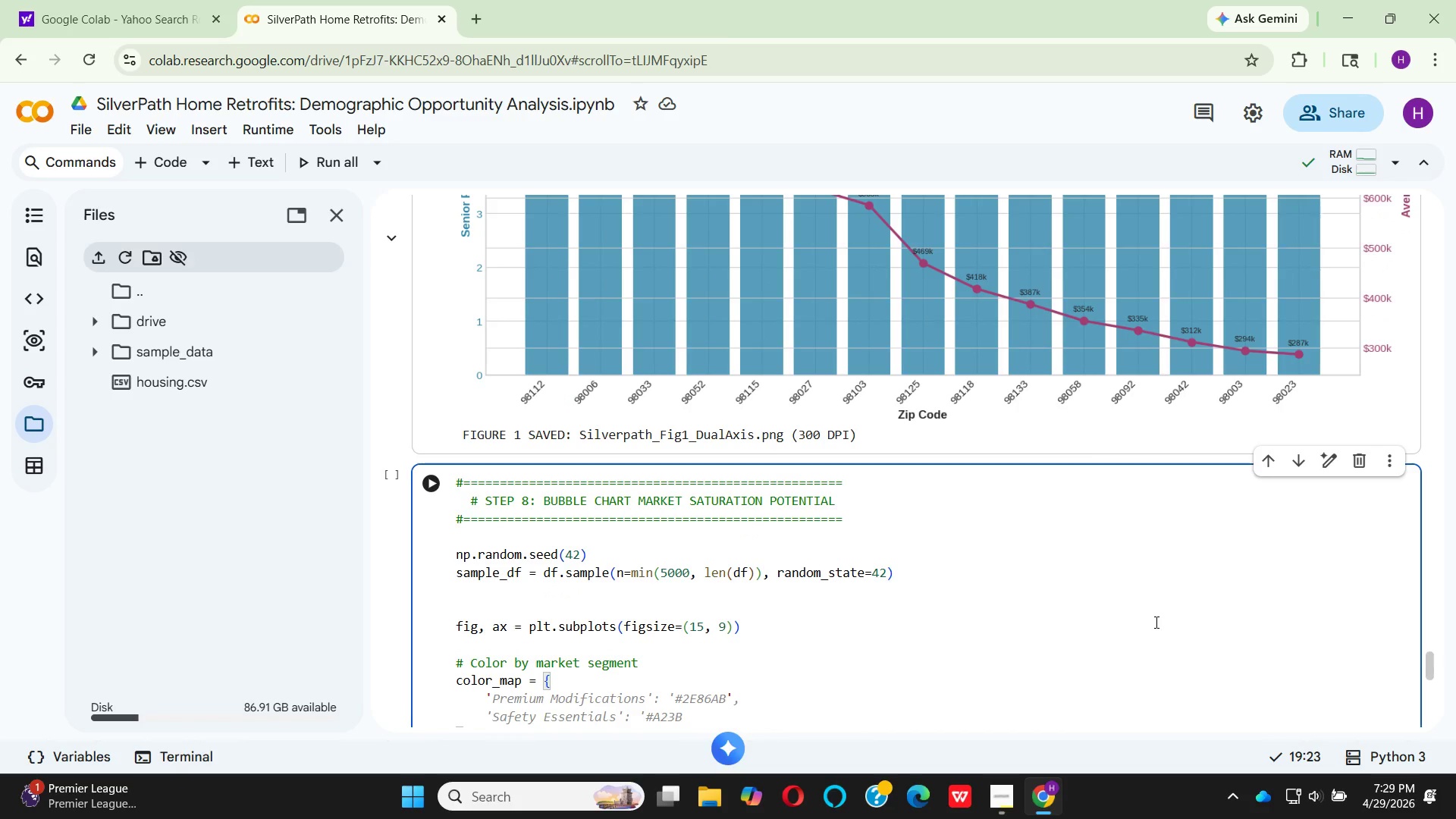 
key(CapsLock)
 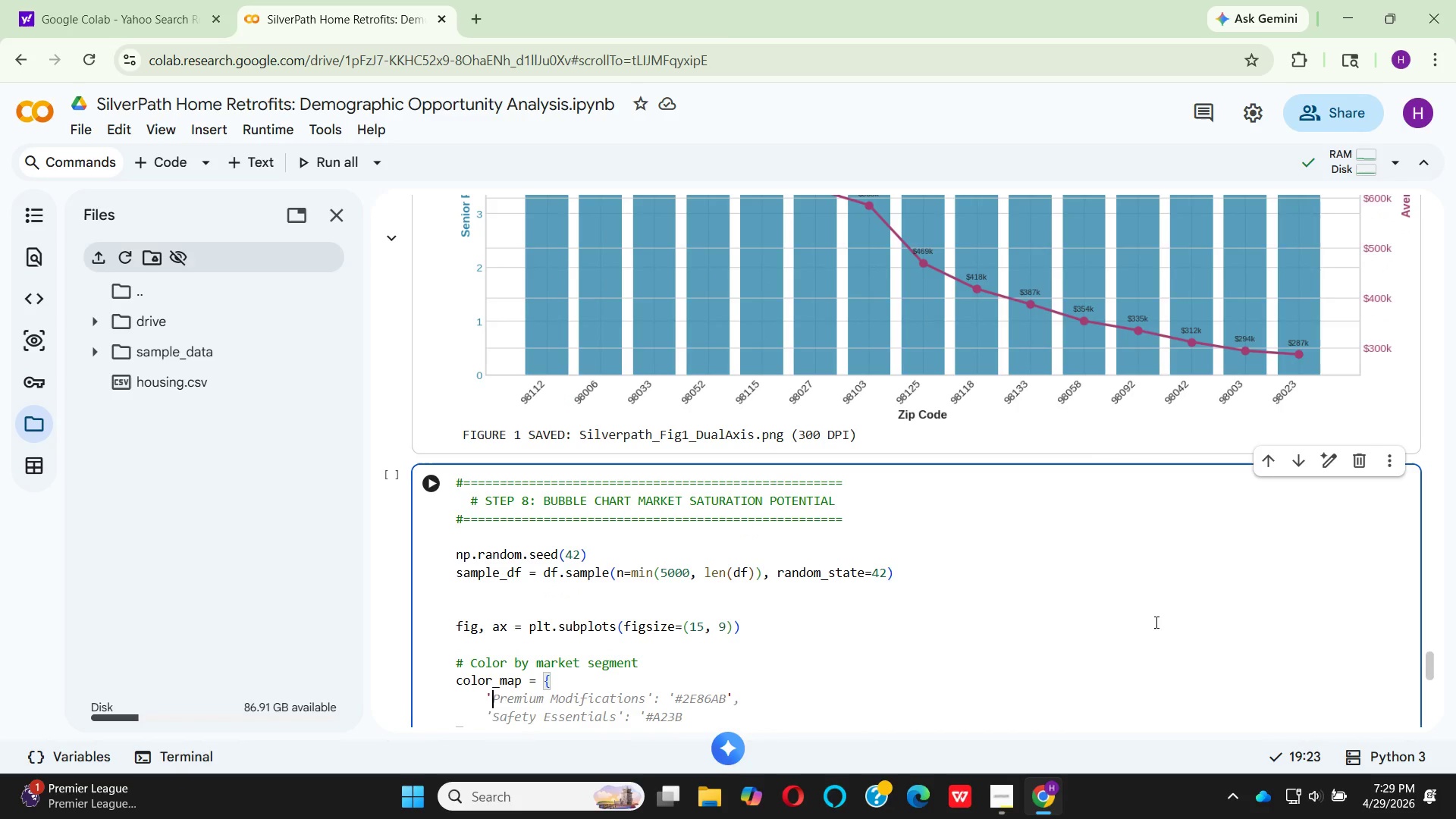 
key(P)
 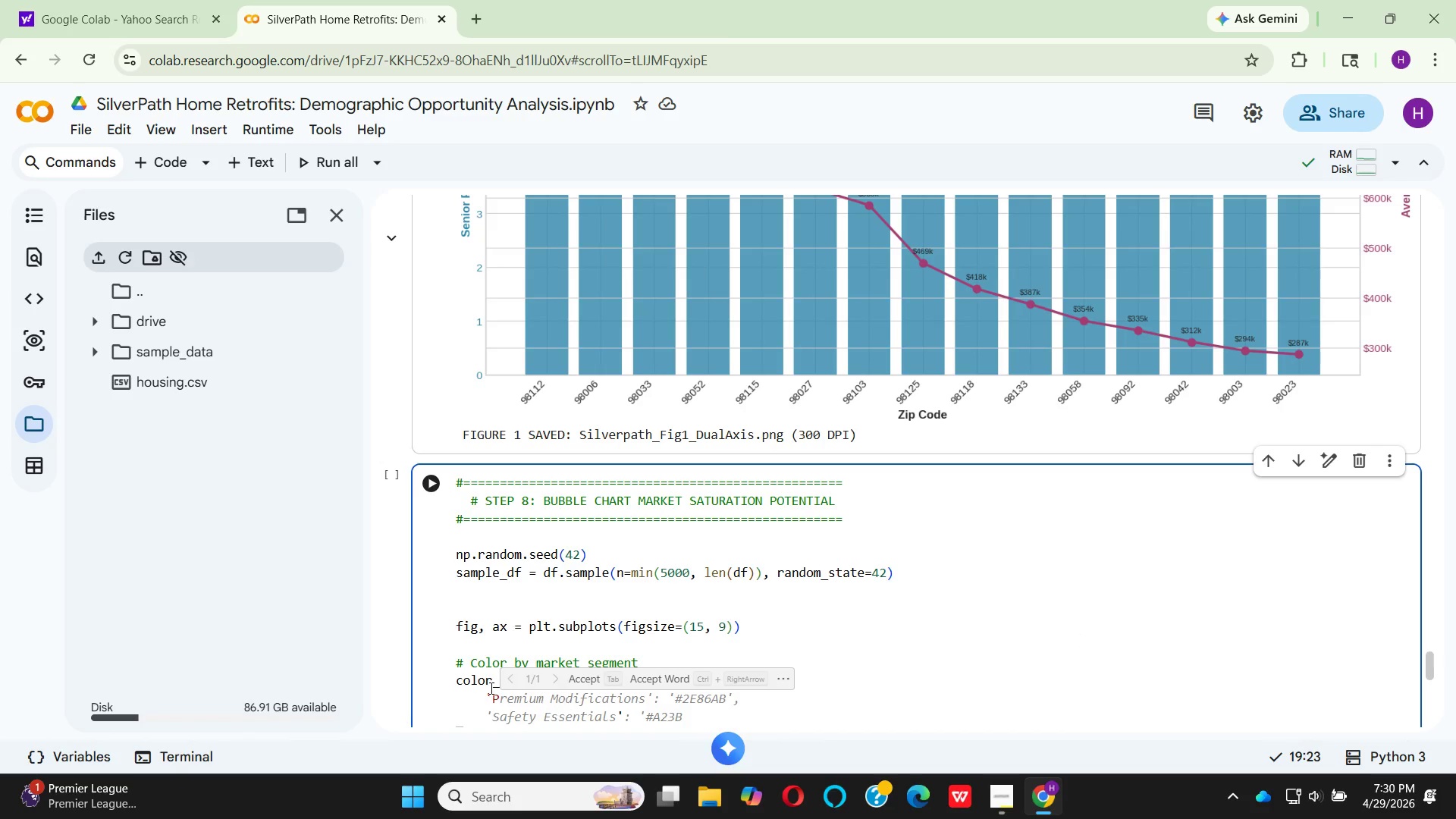 
wait(5.42)
 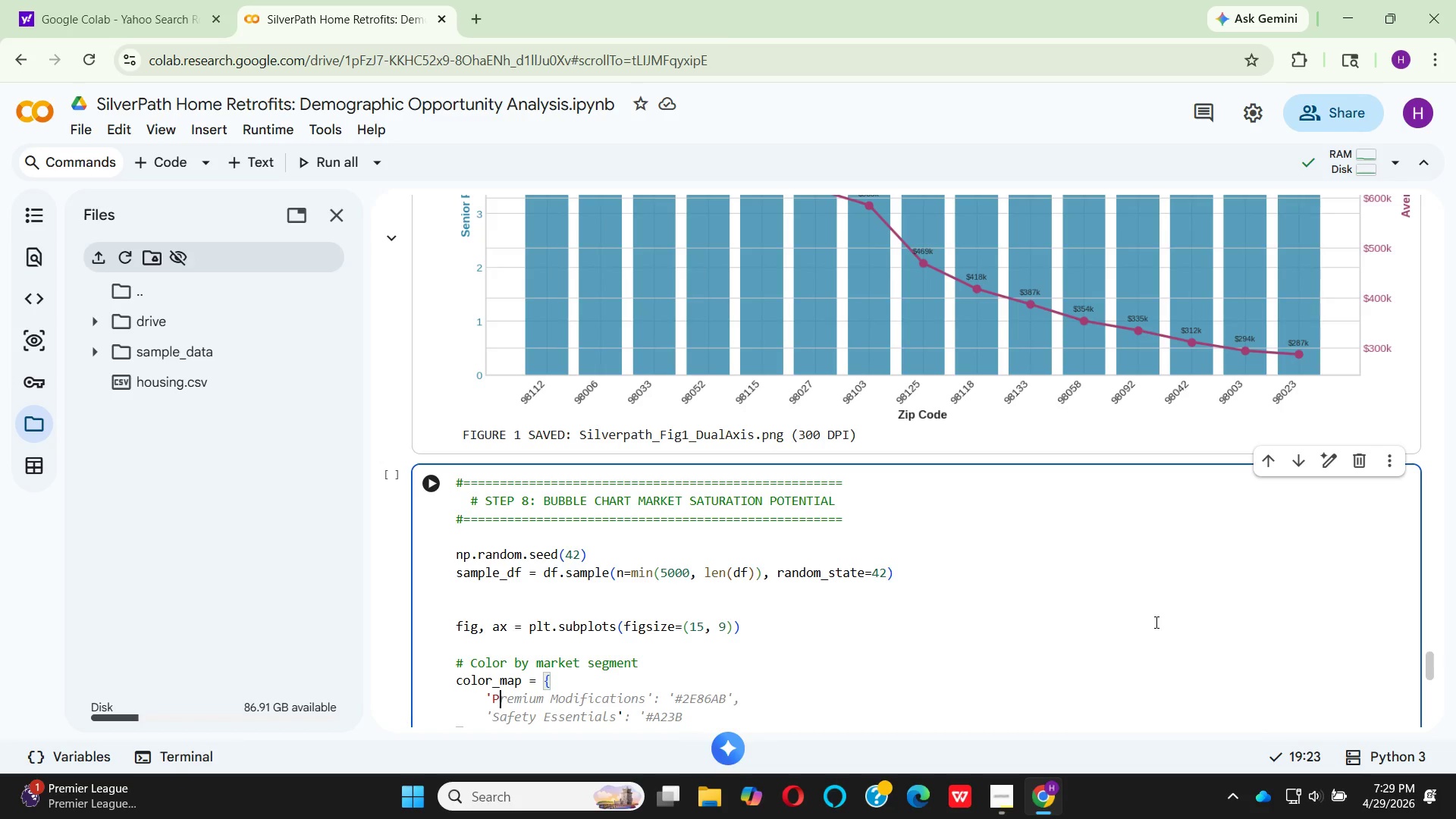 
scroll: coordinate [608, 652], scroll_direction: down, amount: 1.0
 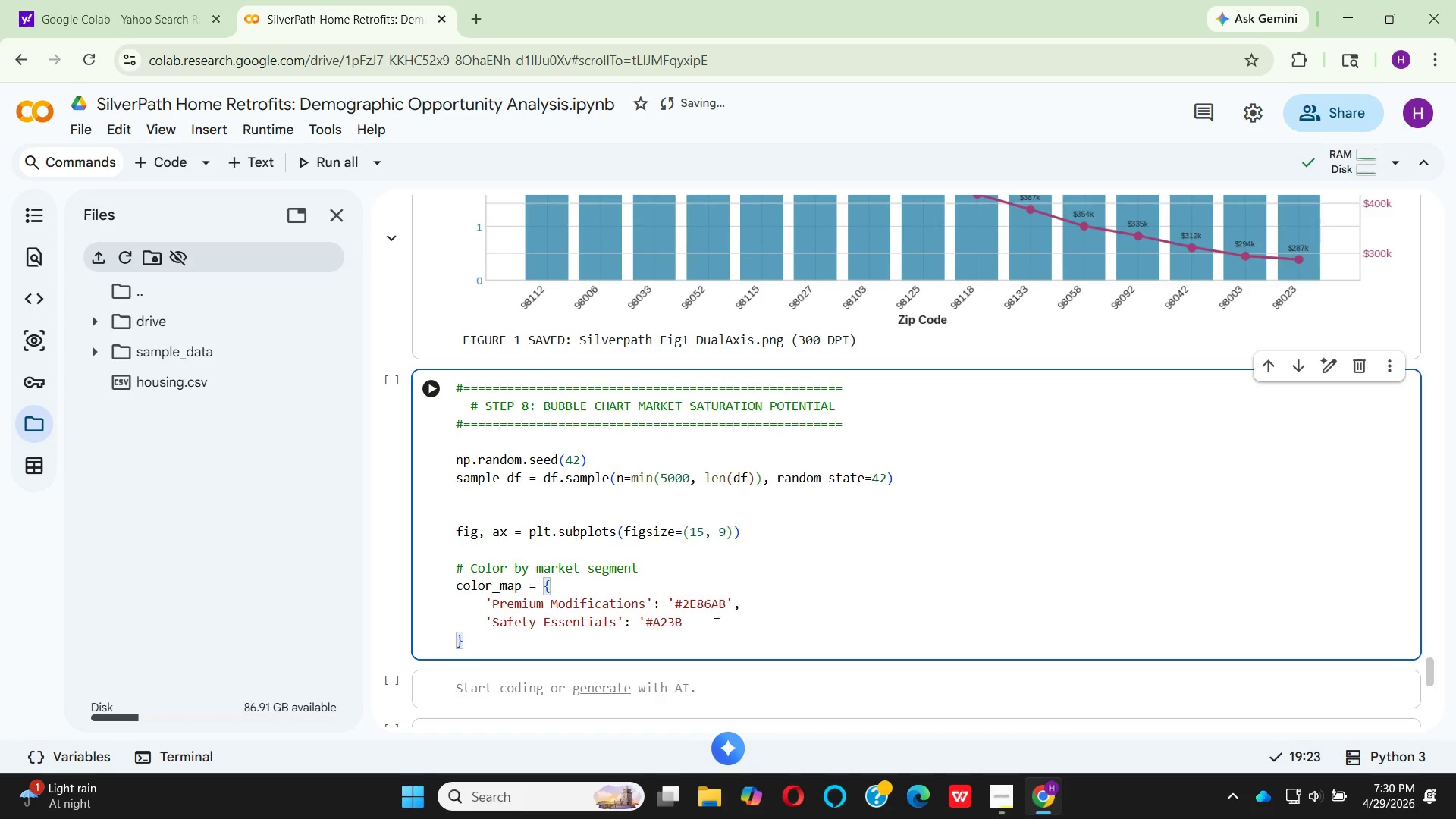 
wait(6.22)
 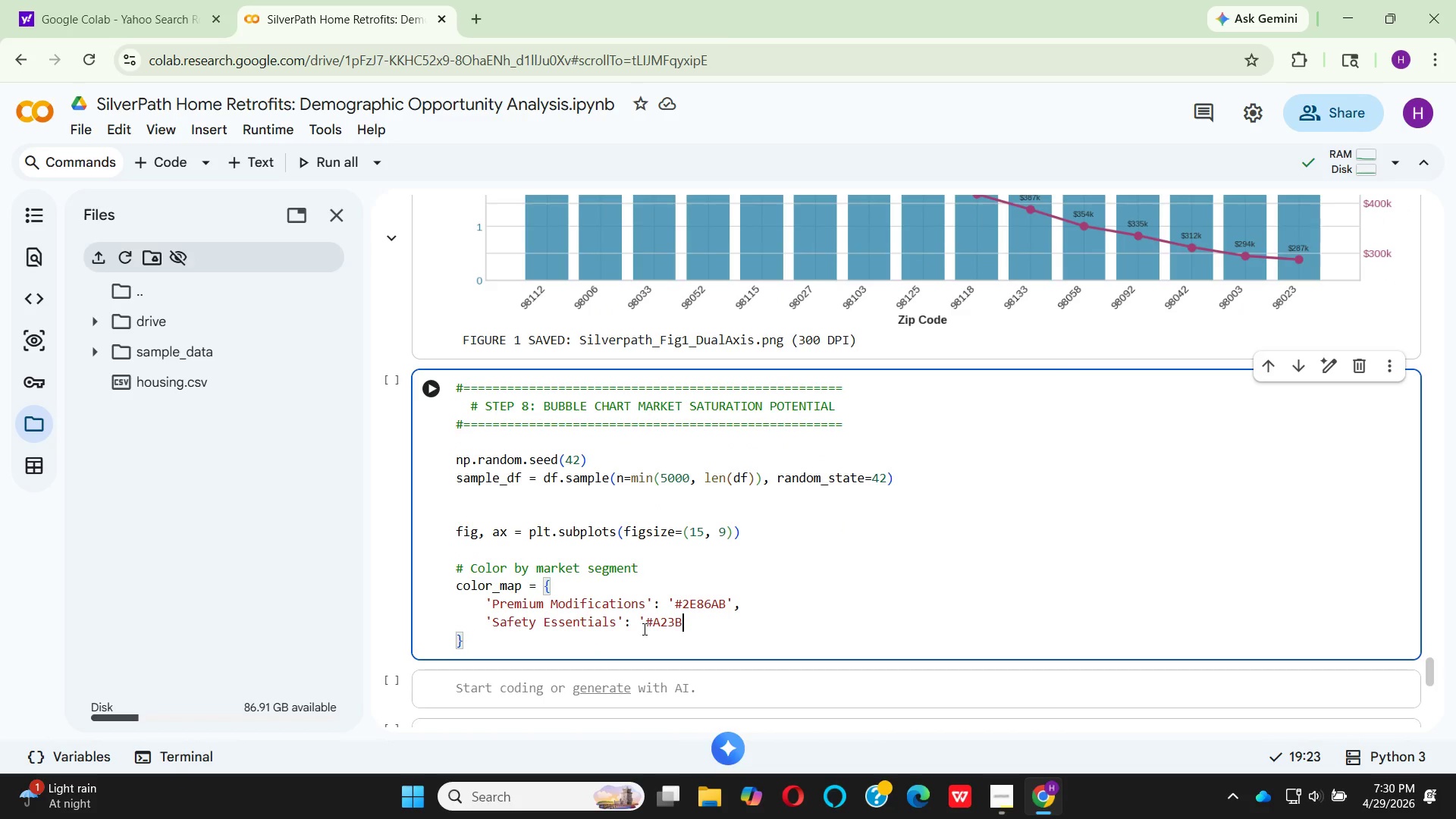 
left_click([735, 601])
 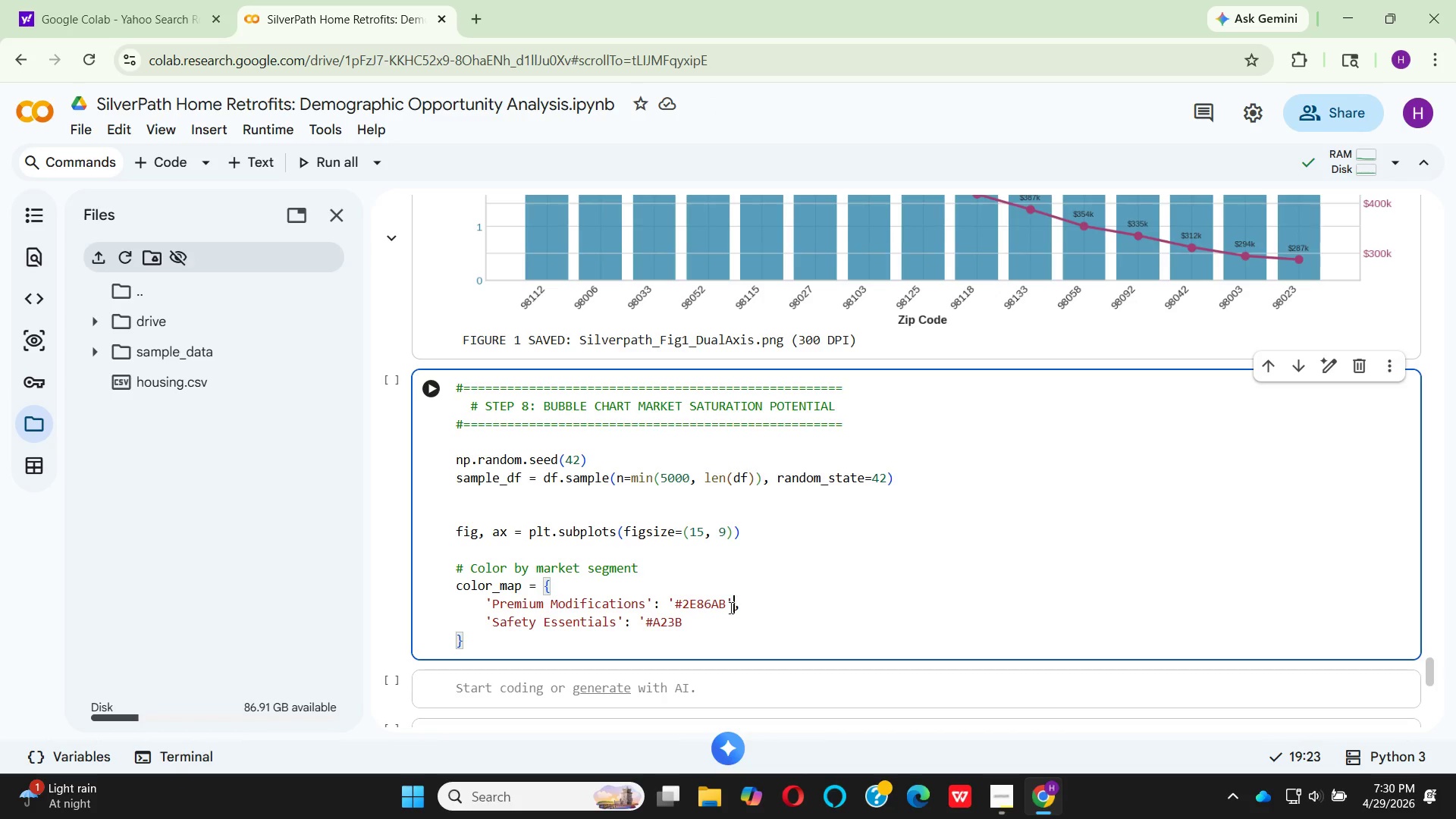 
left_click([723, 602])
 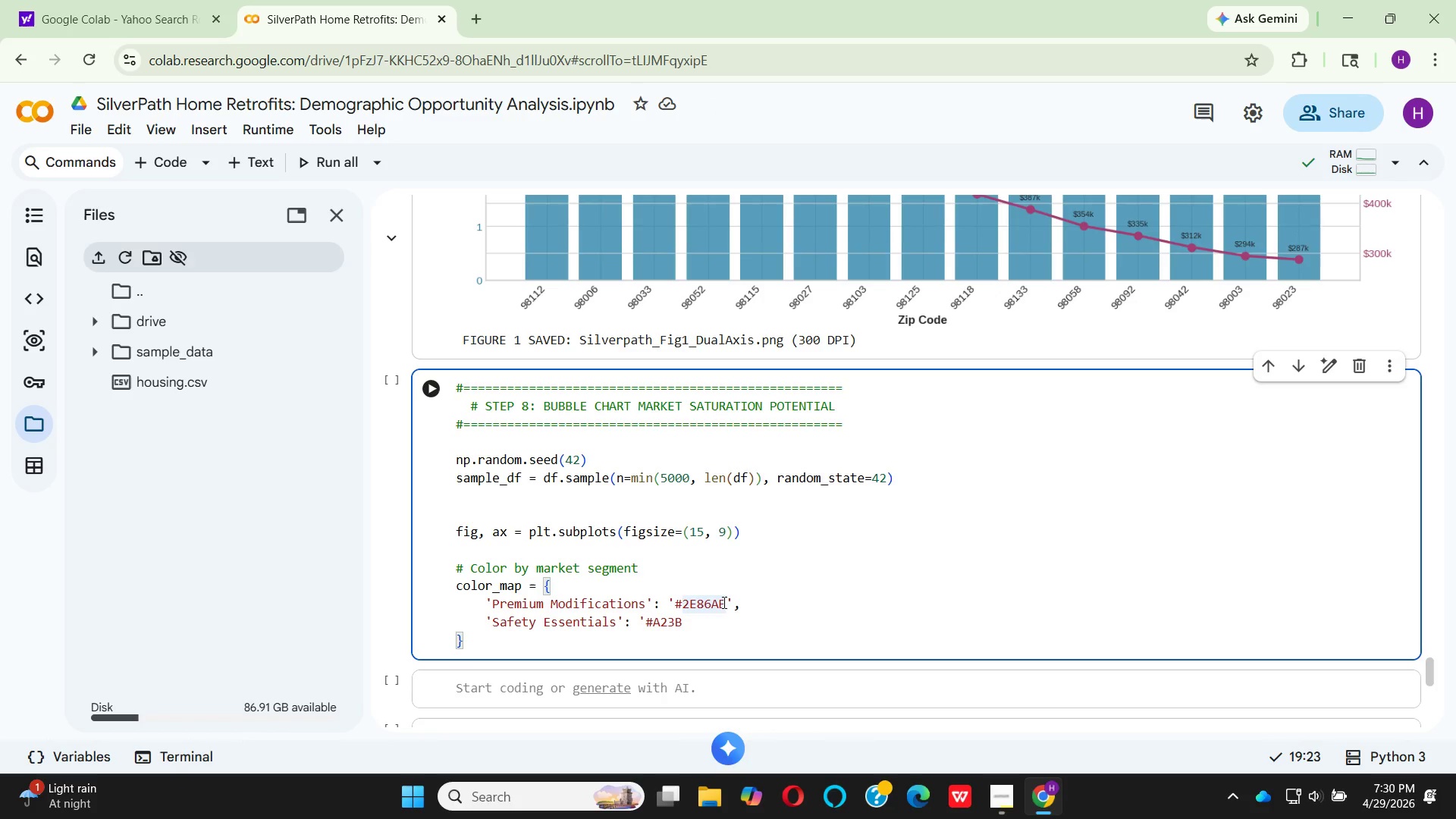 
key(Backspace)
 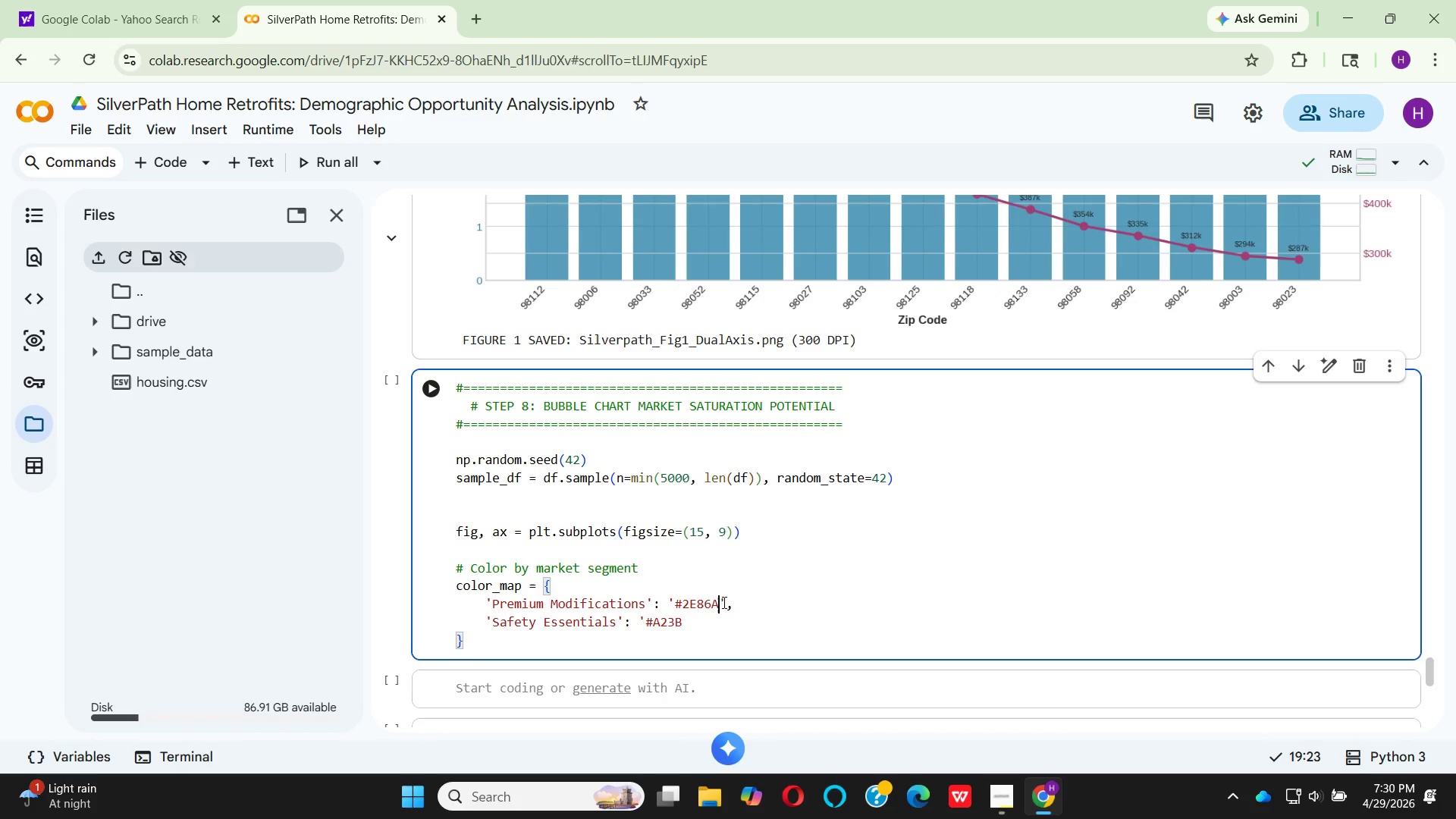 
key(Backspace)
 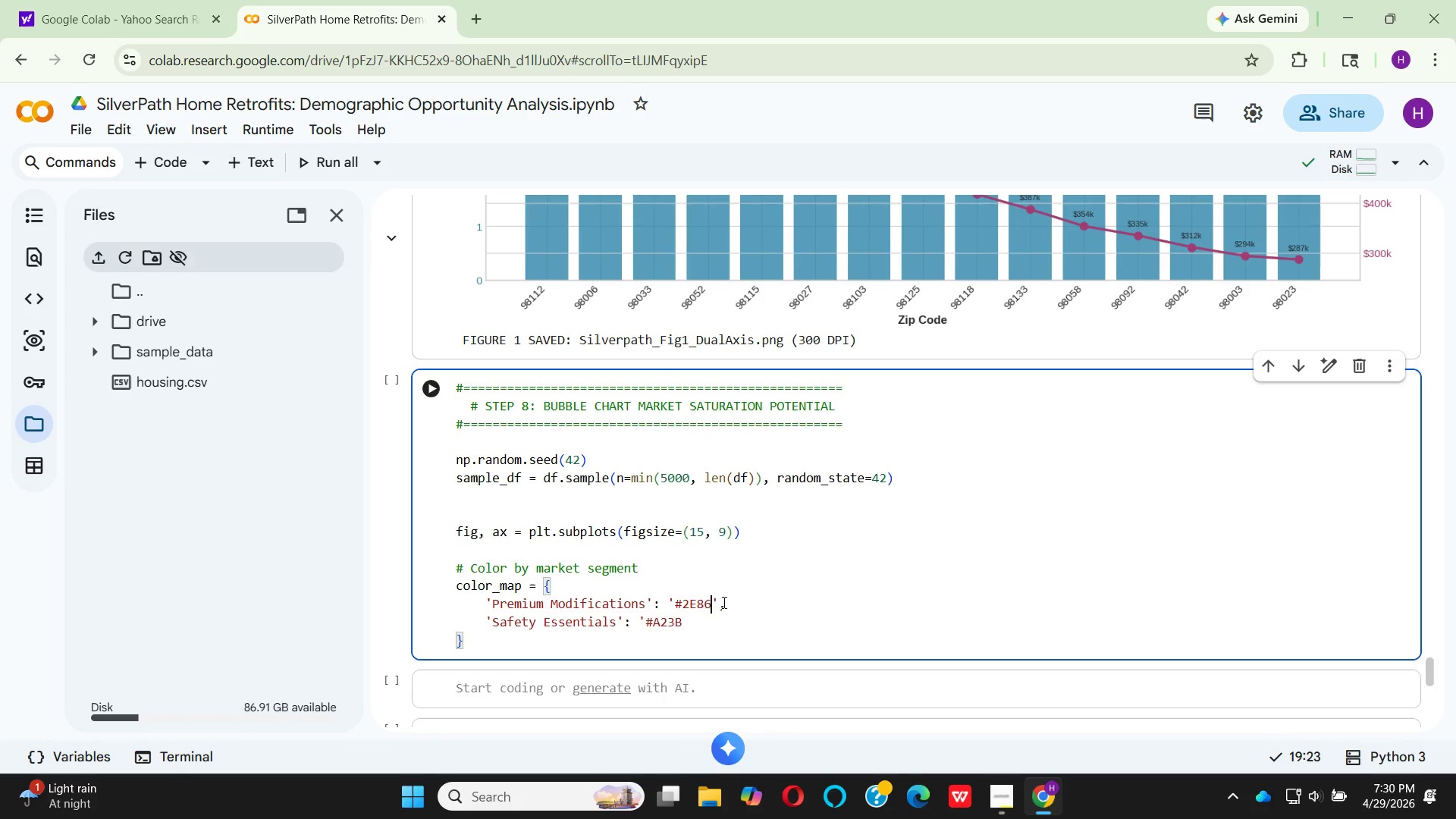 
key(Backspace)
 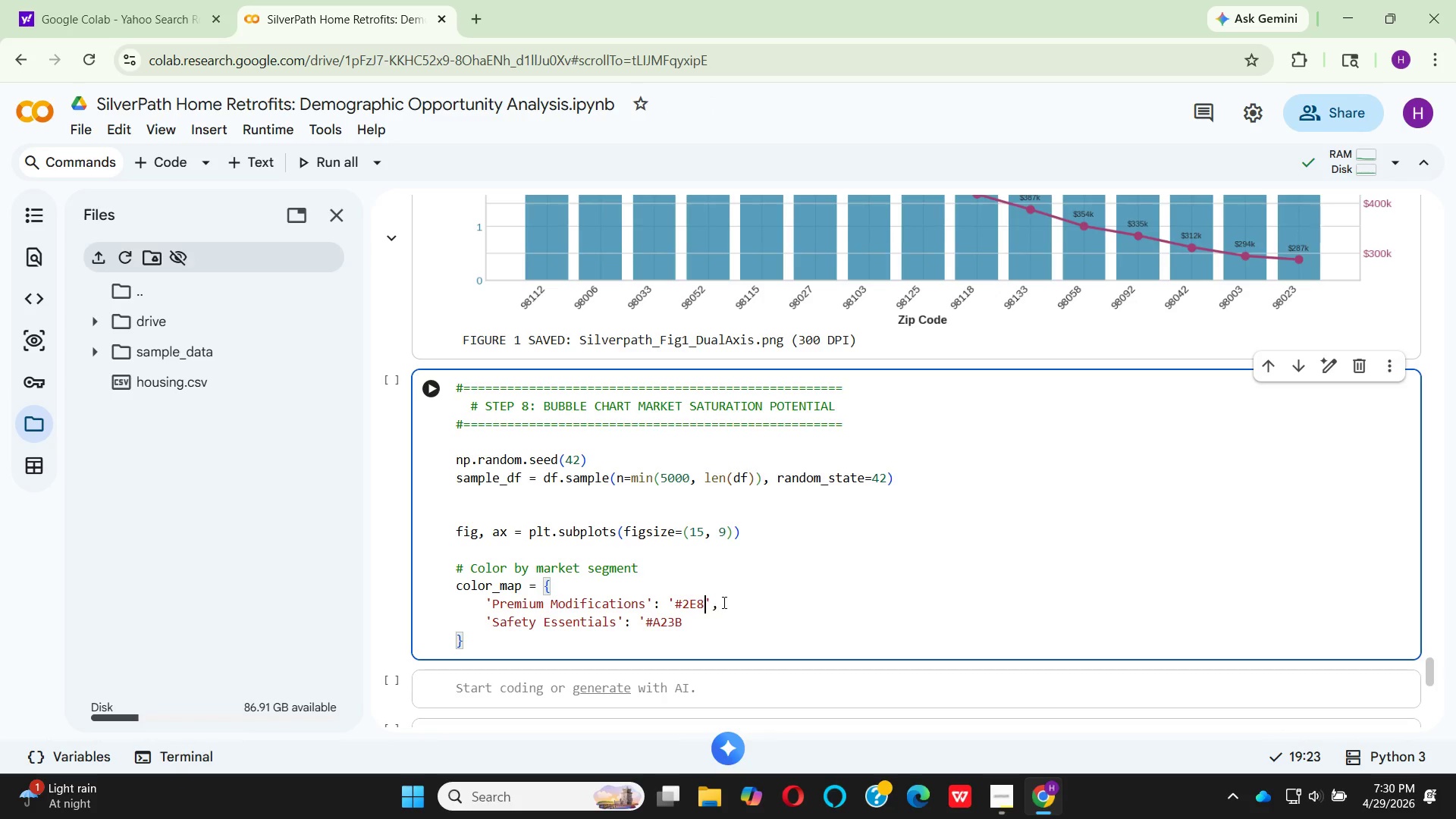 
key(Backspace)
 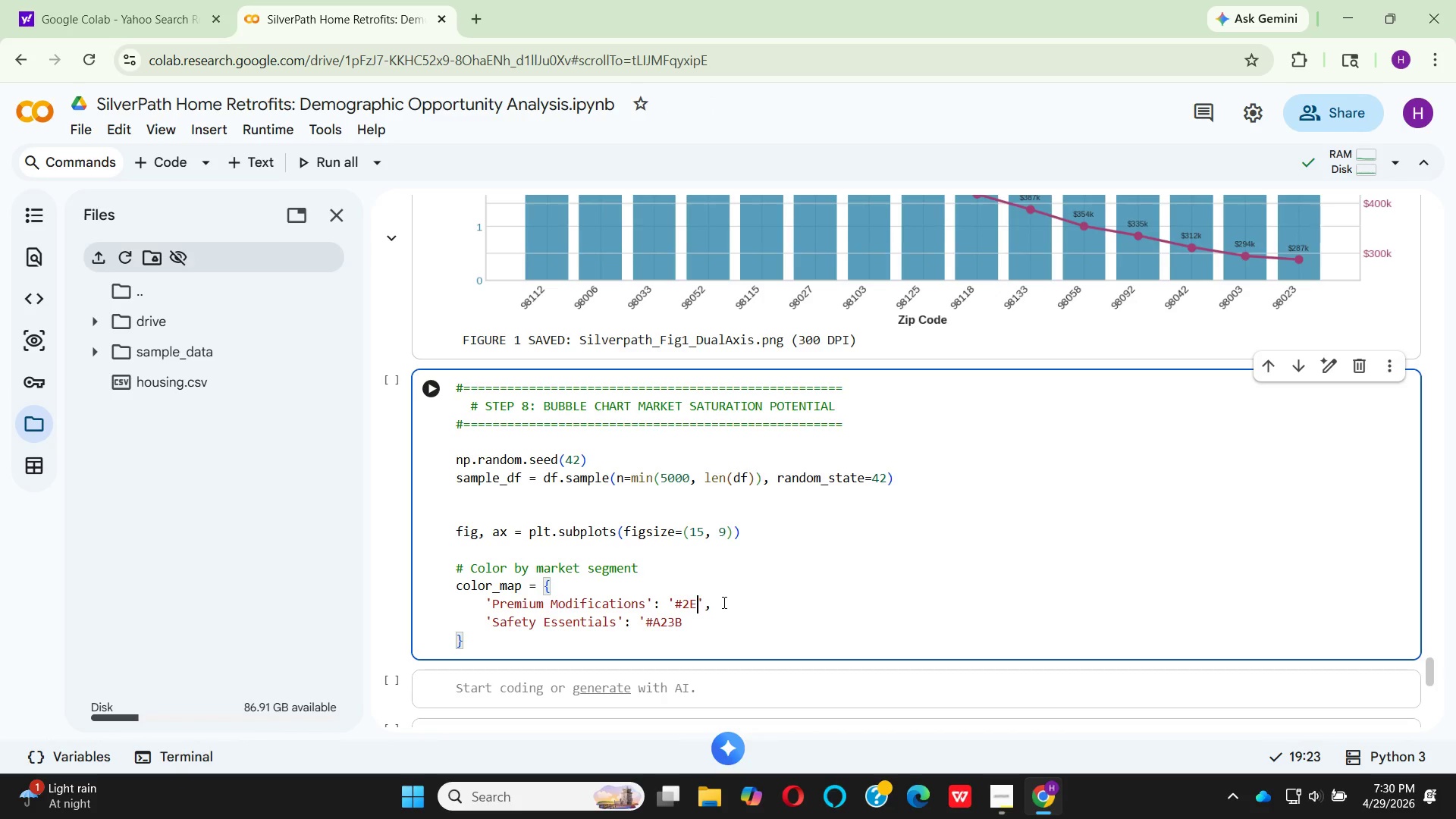 
key(Backspace)
 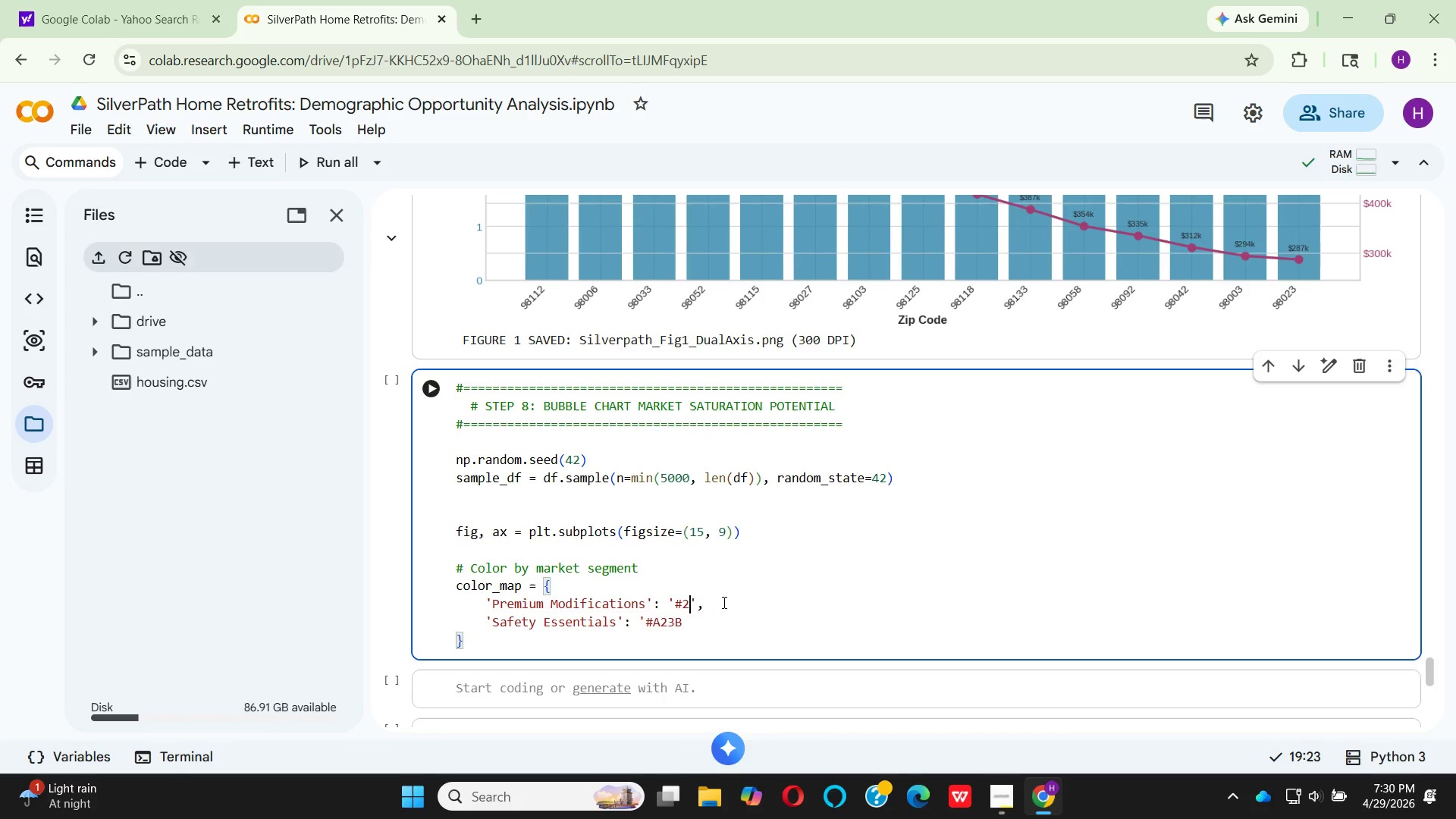 
key(Backspace)
 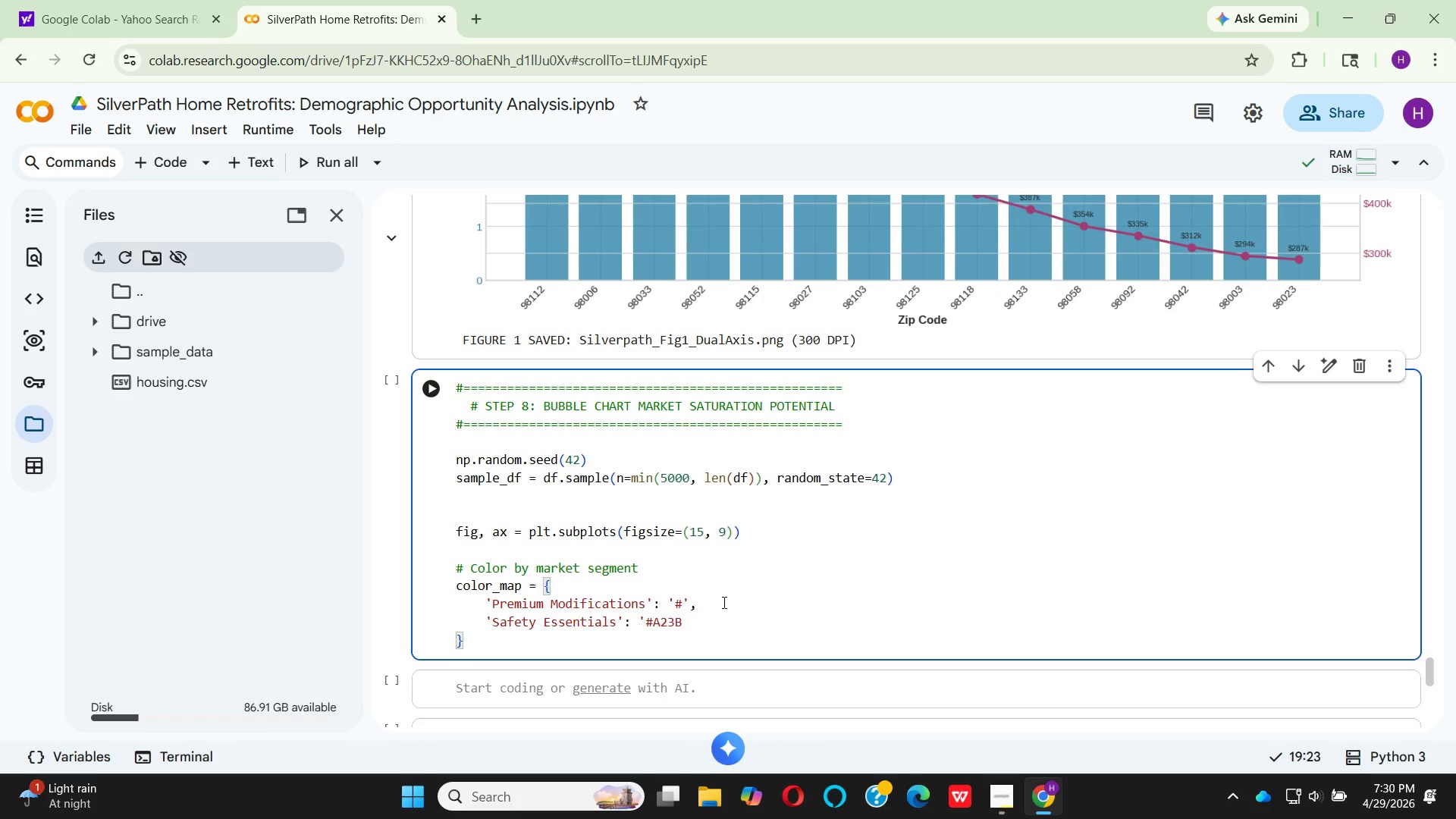 
type(E63)
 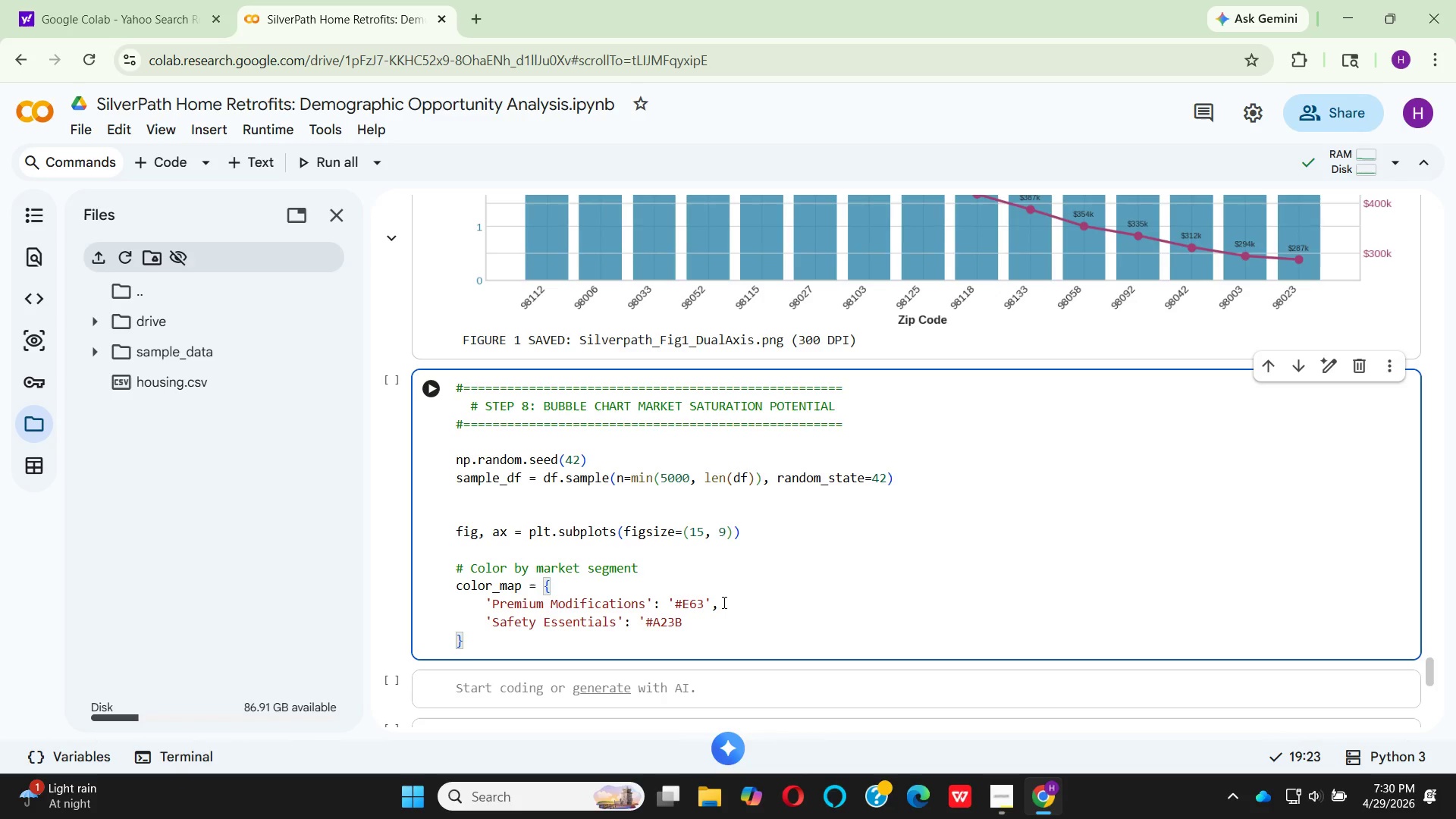 
type(946)
 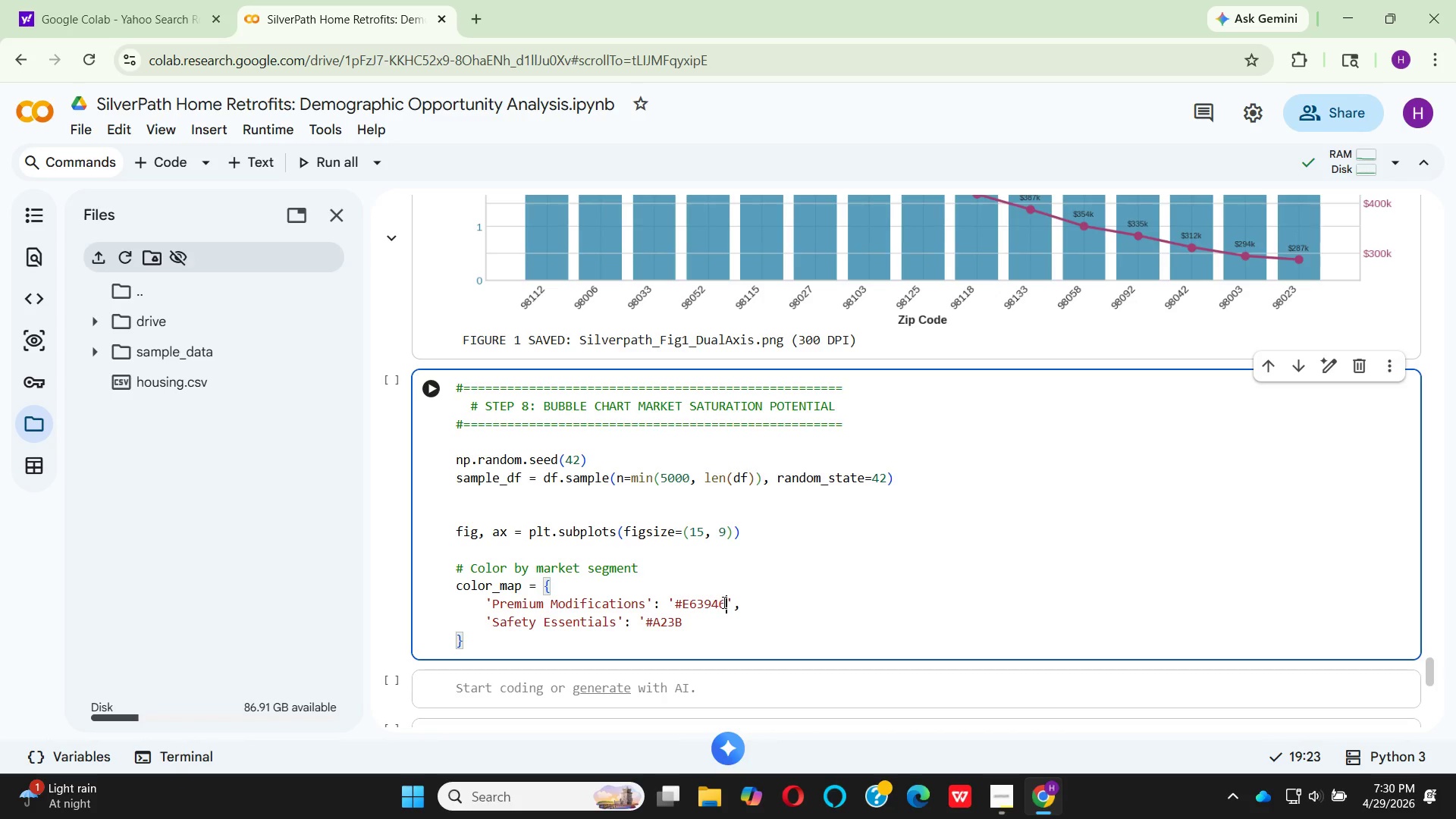 
key(ArrowRight)
 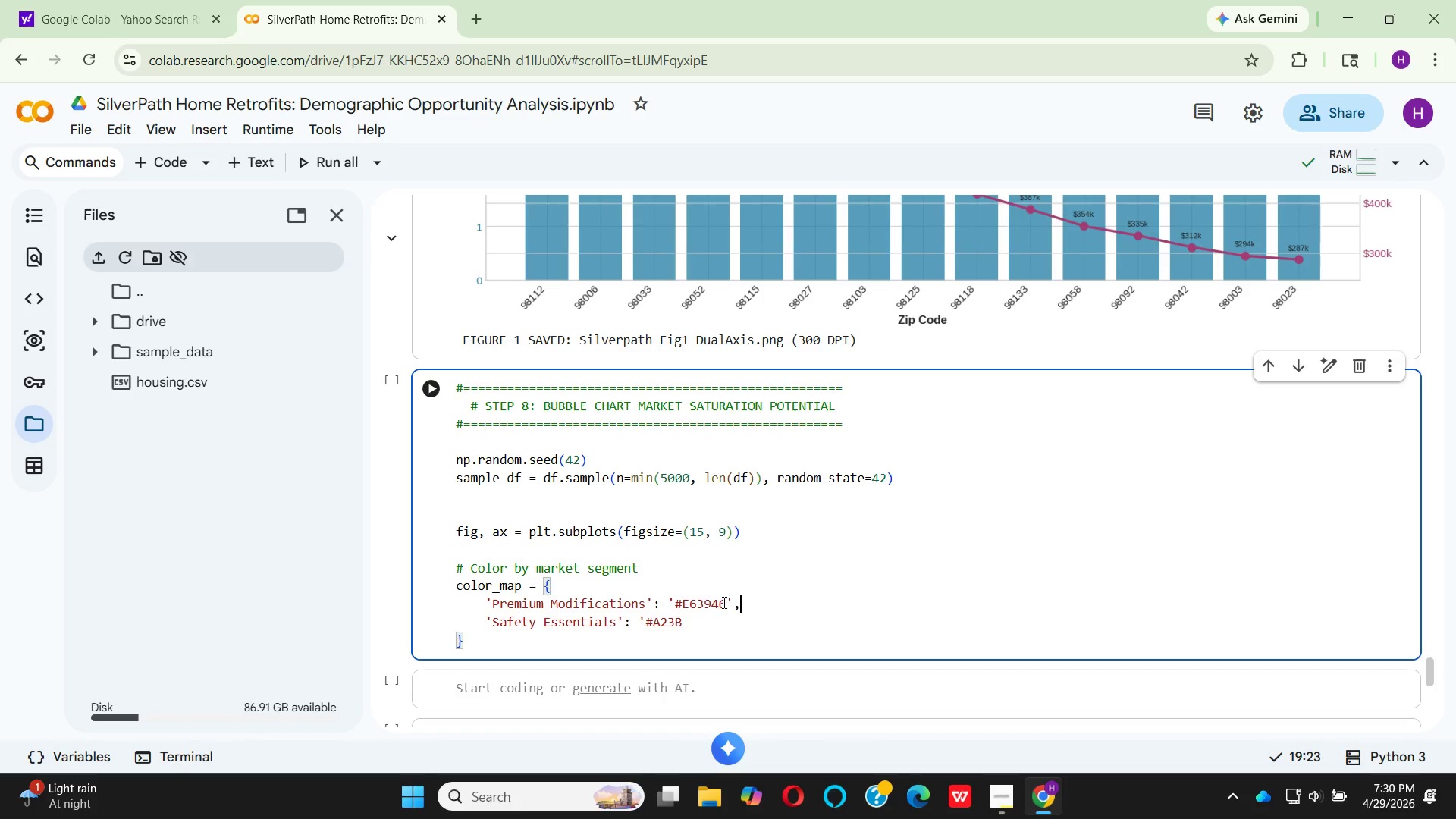 
key(ArrowRight)
 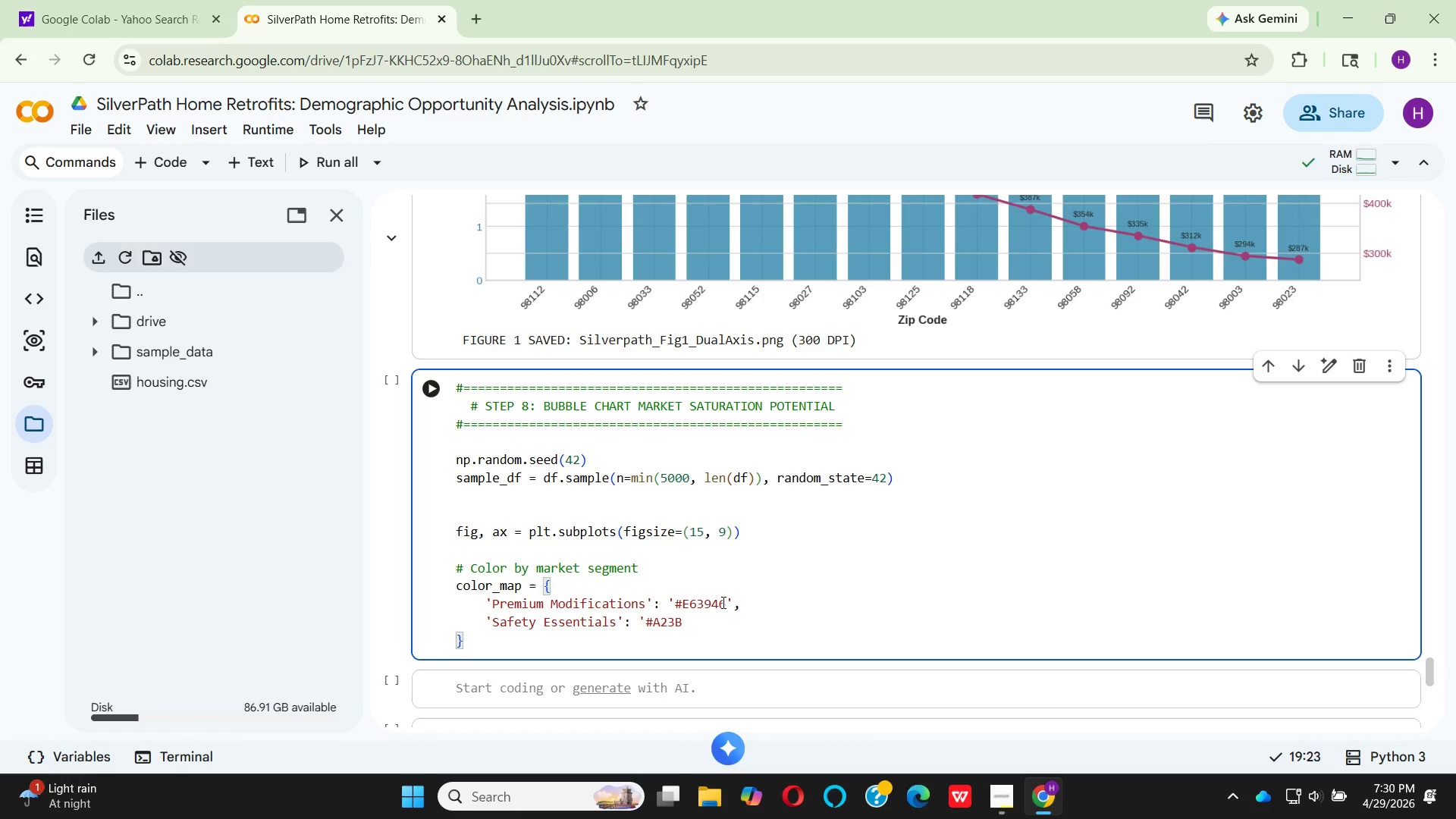 
key(Enter)
 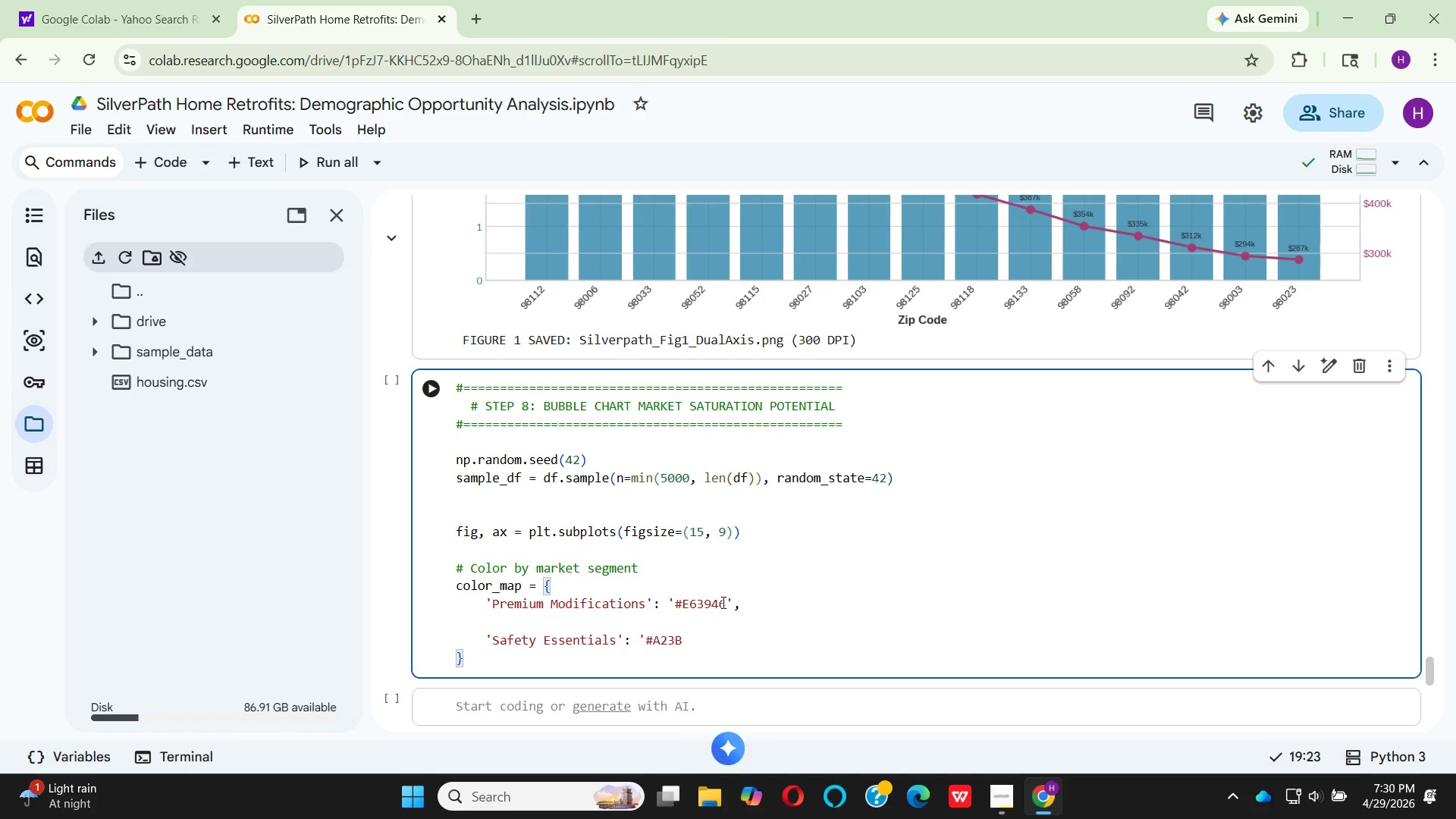 
type('Growth Mrket)
 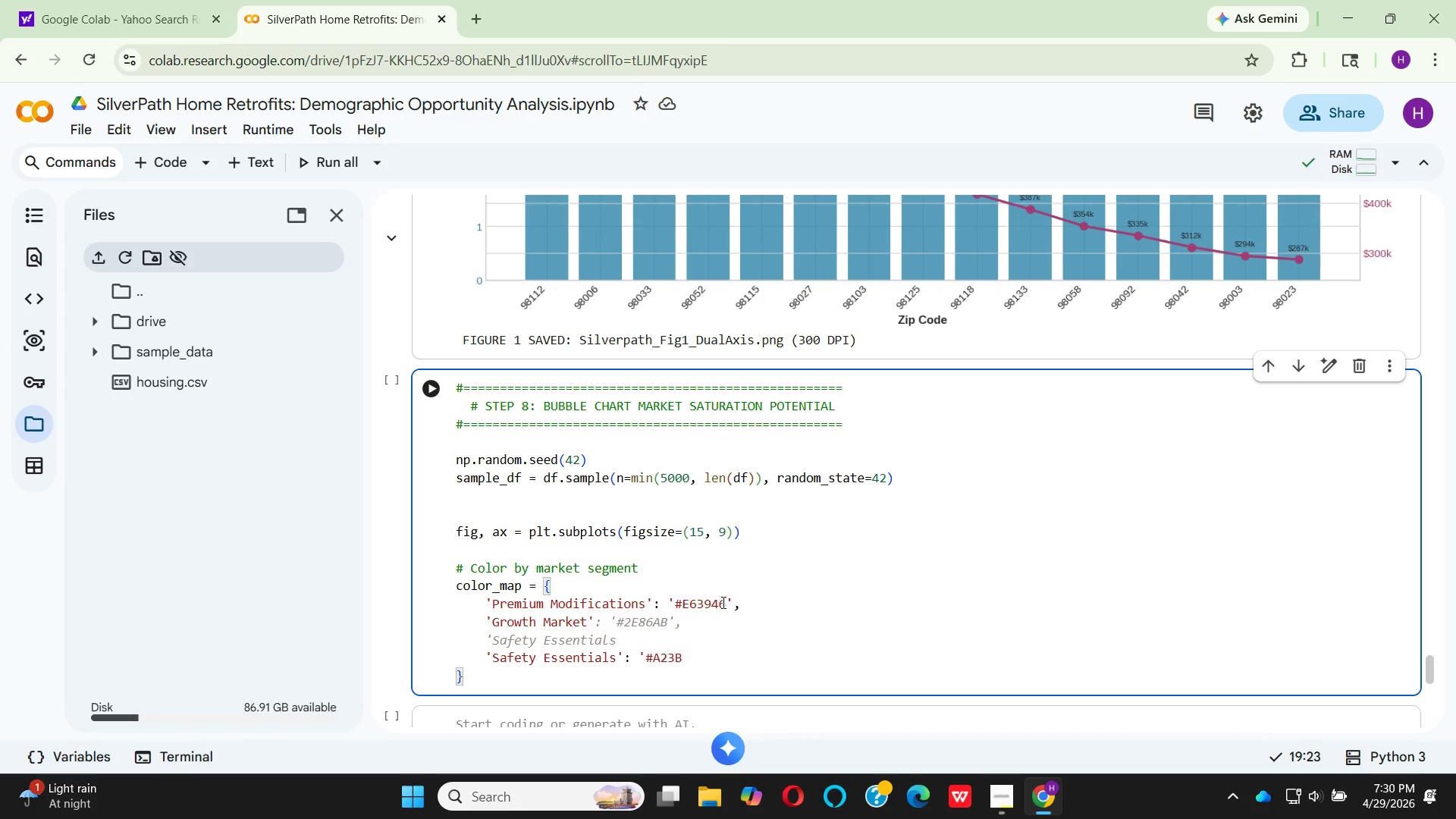 
hold_key(key=A, duration=0.31)
 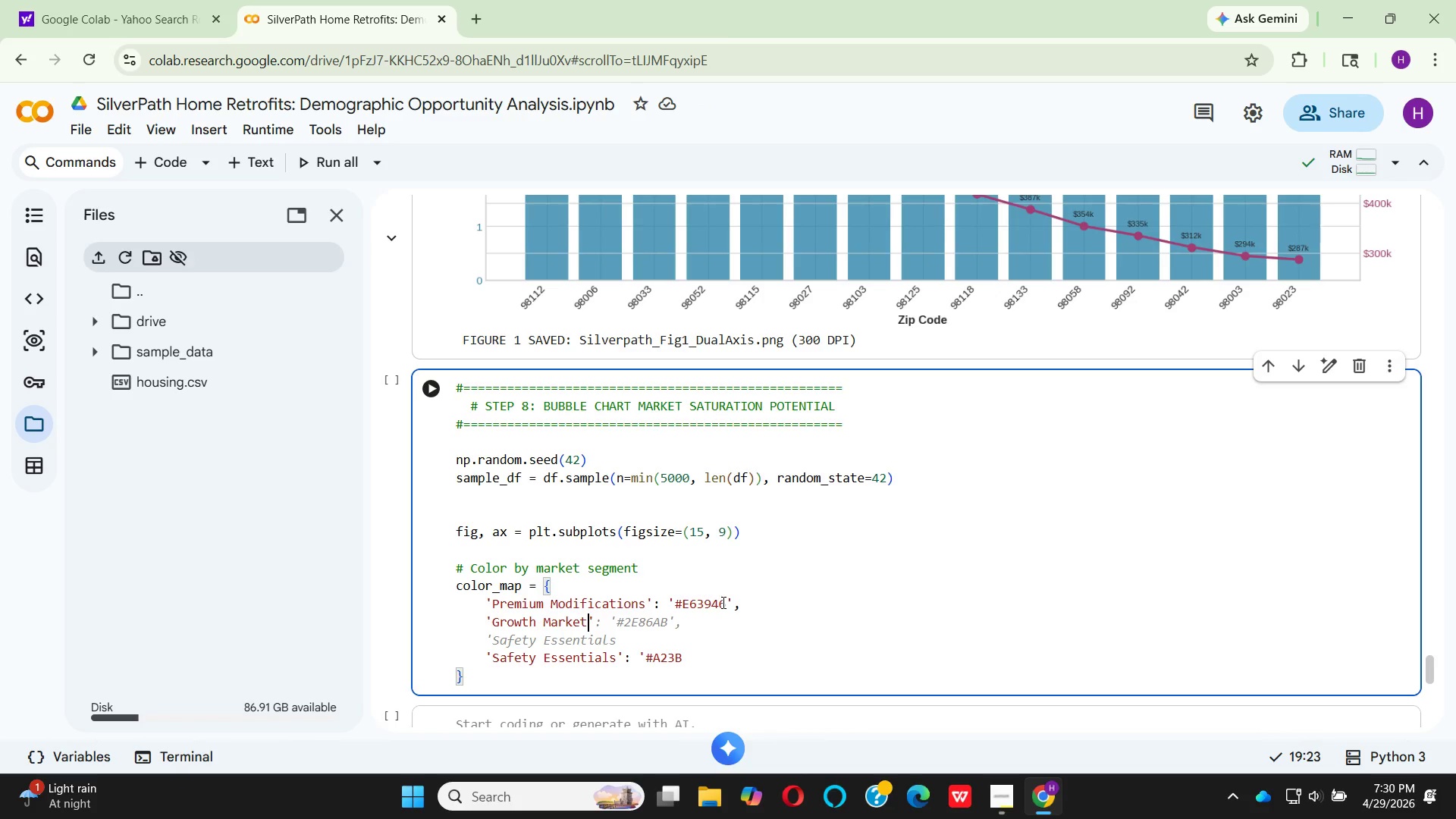 
key(ArrowRight)
 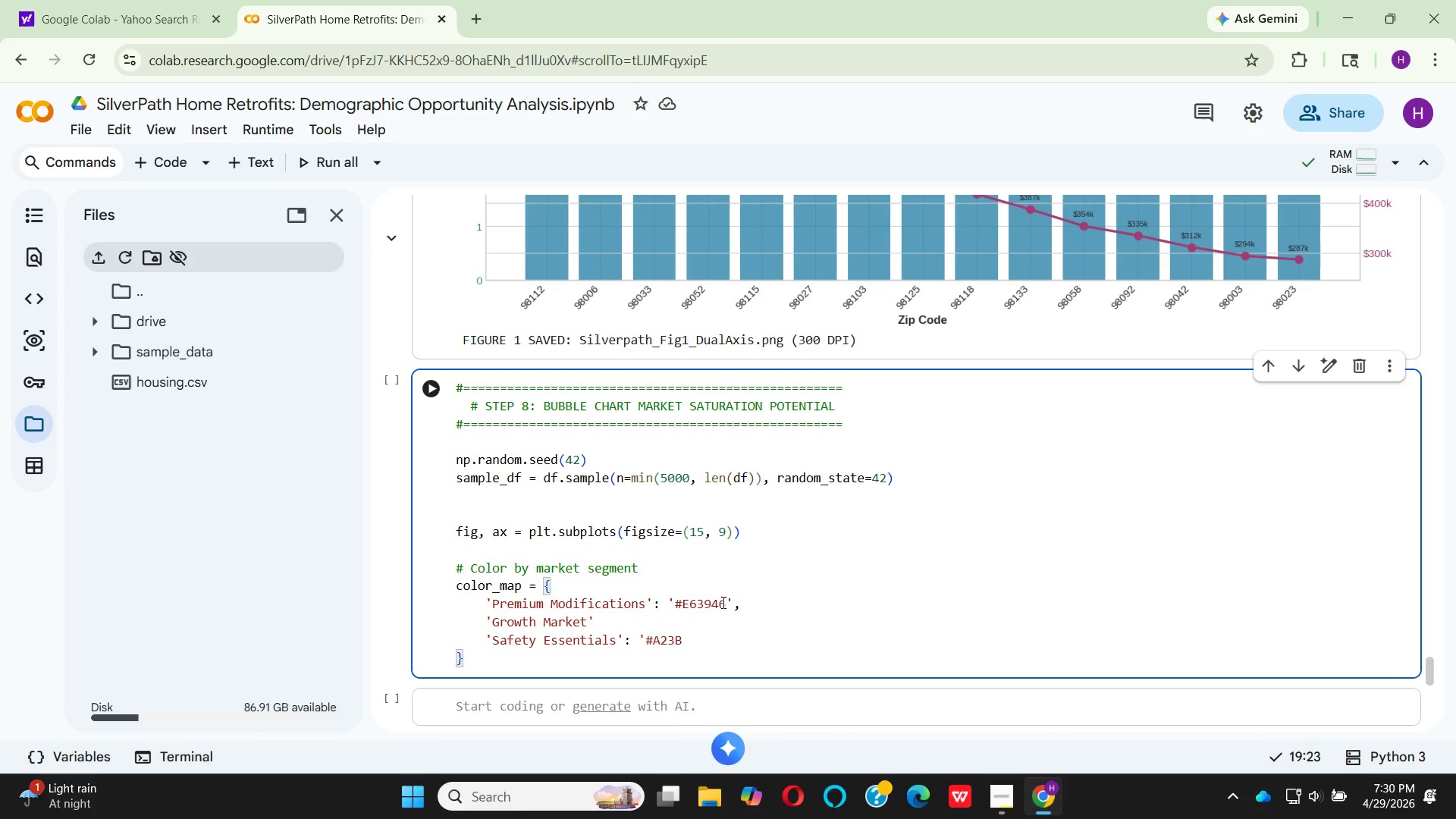 
type(: '#F4A)
 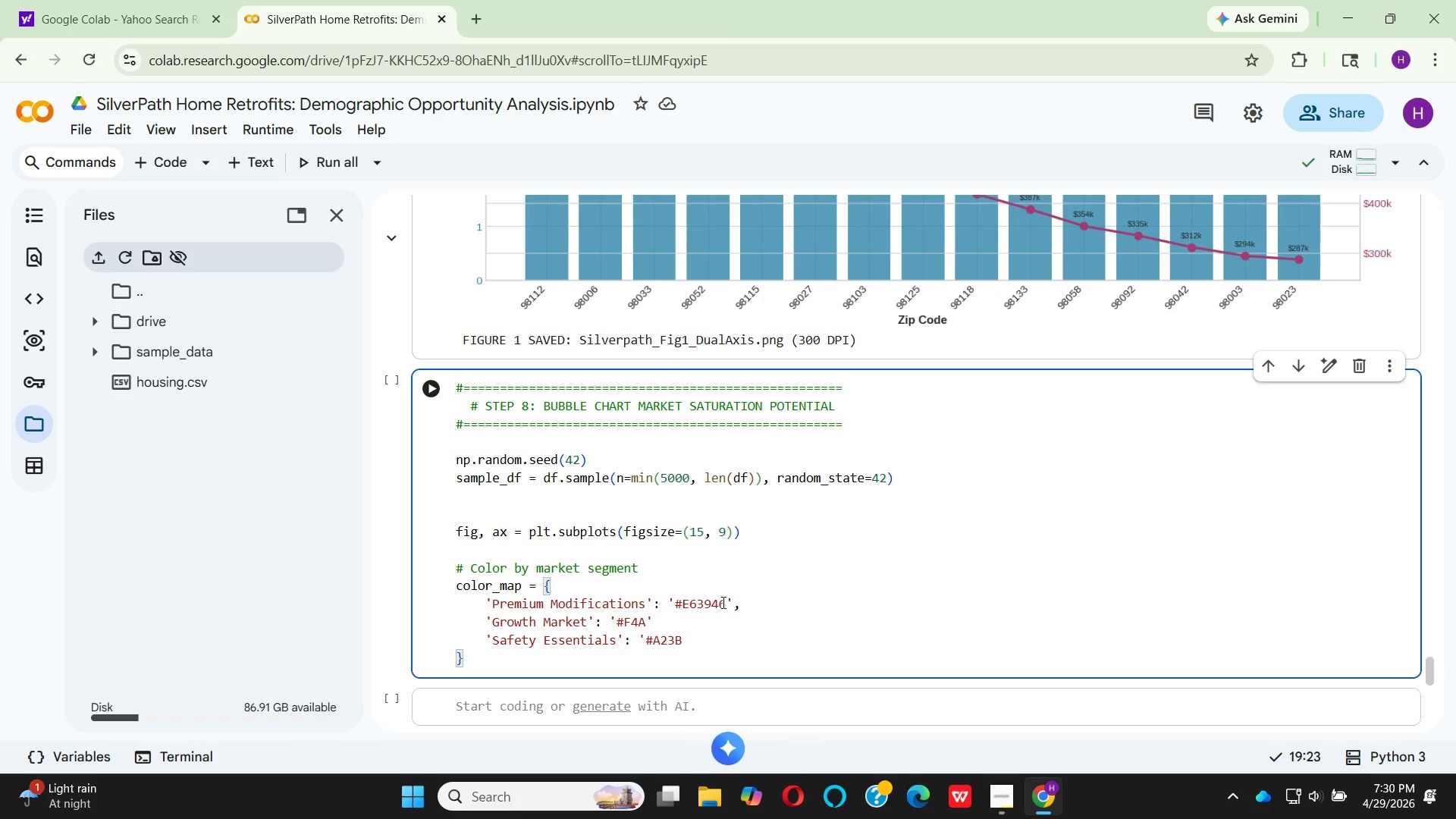 
type(261)
 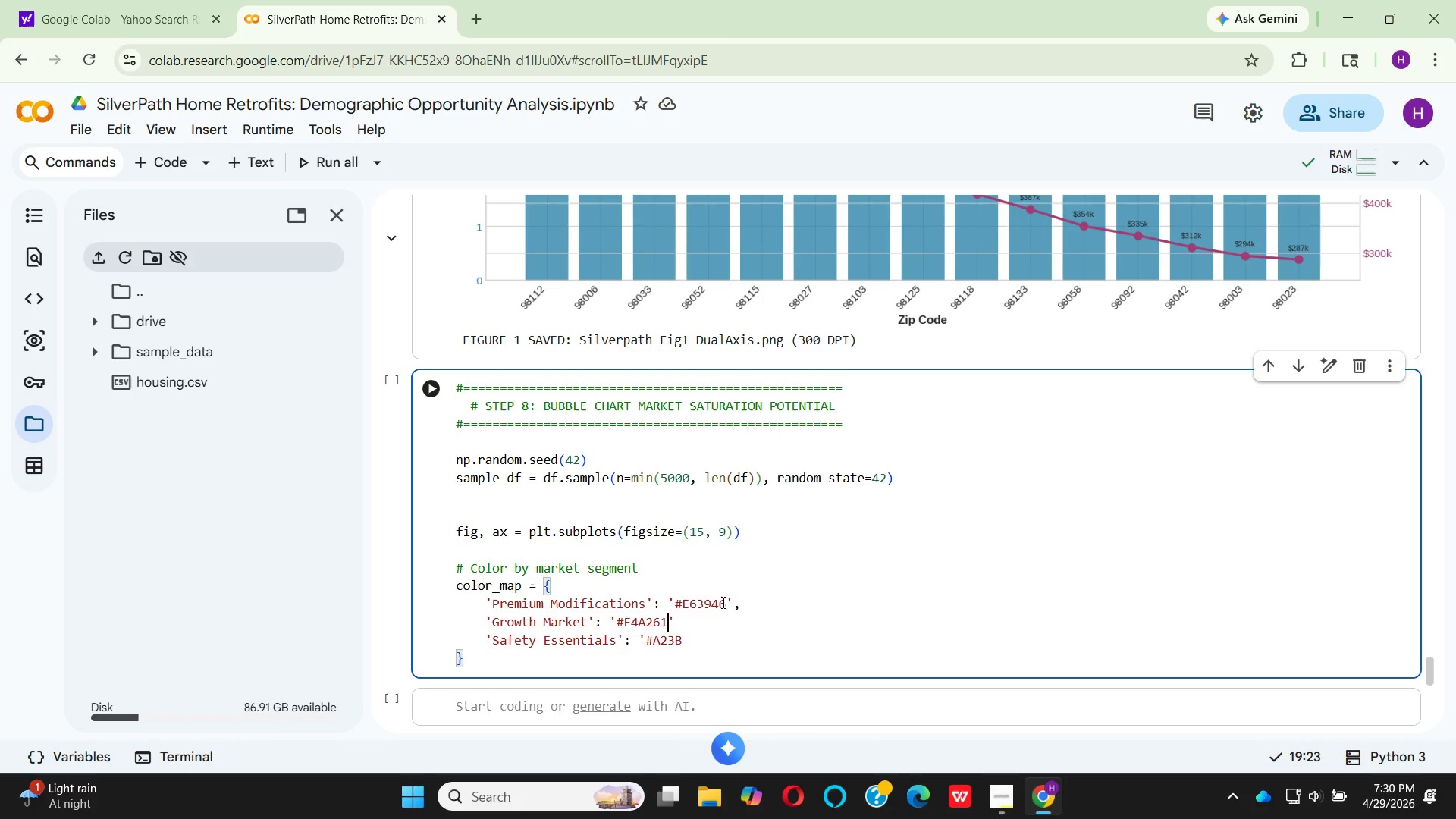 
key(ArrowRight)
 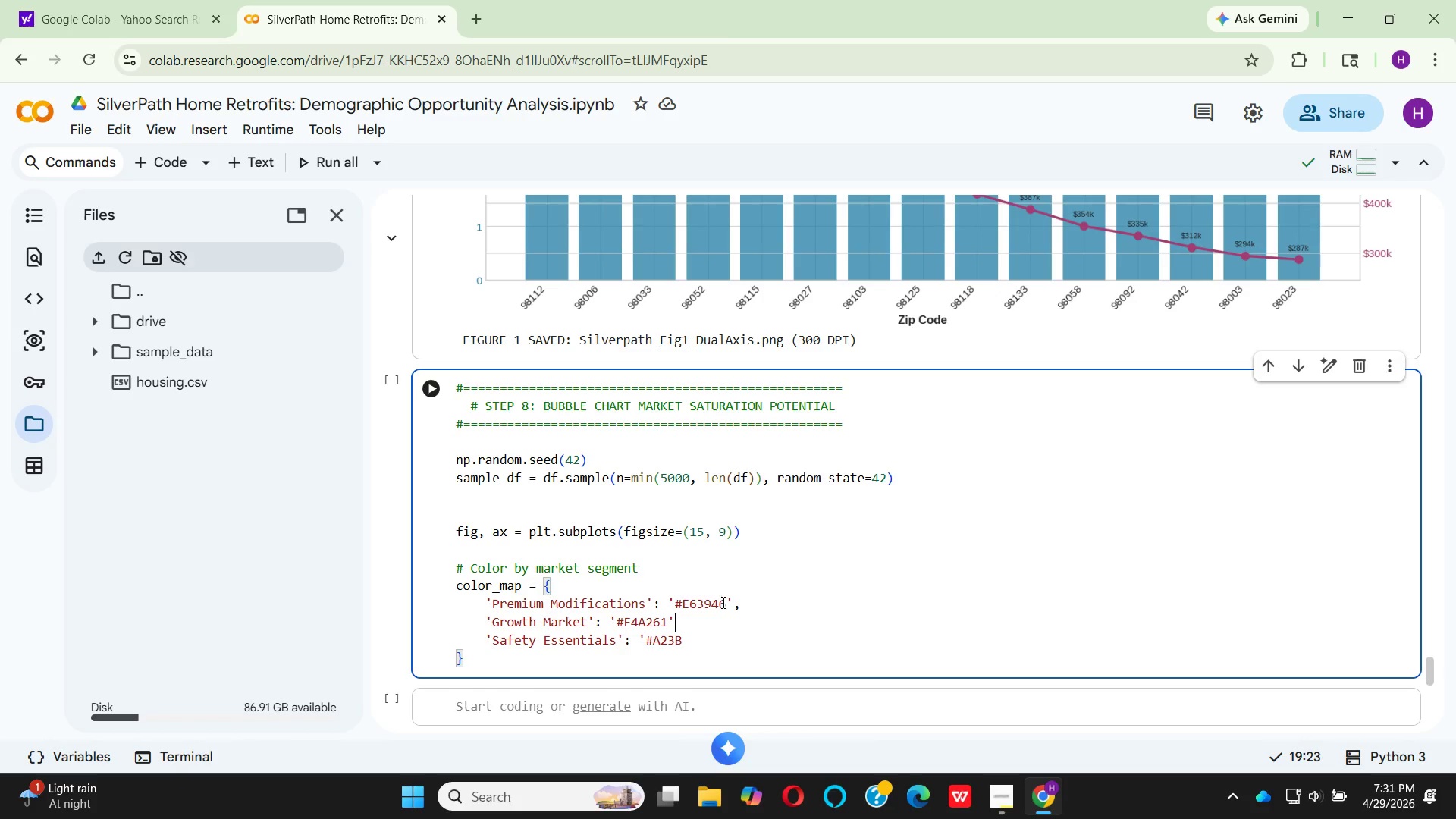 
key(Comma)
 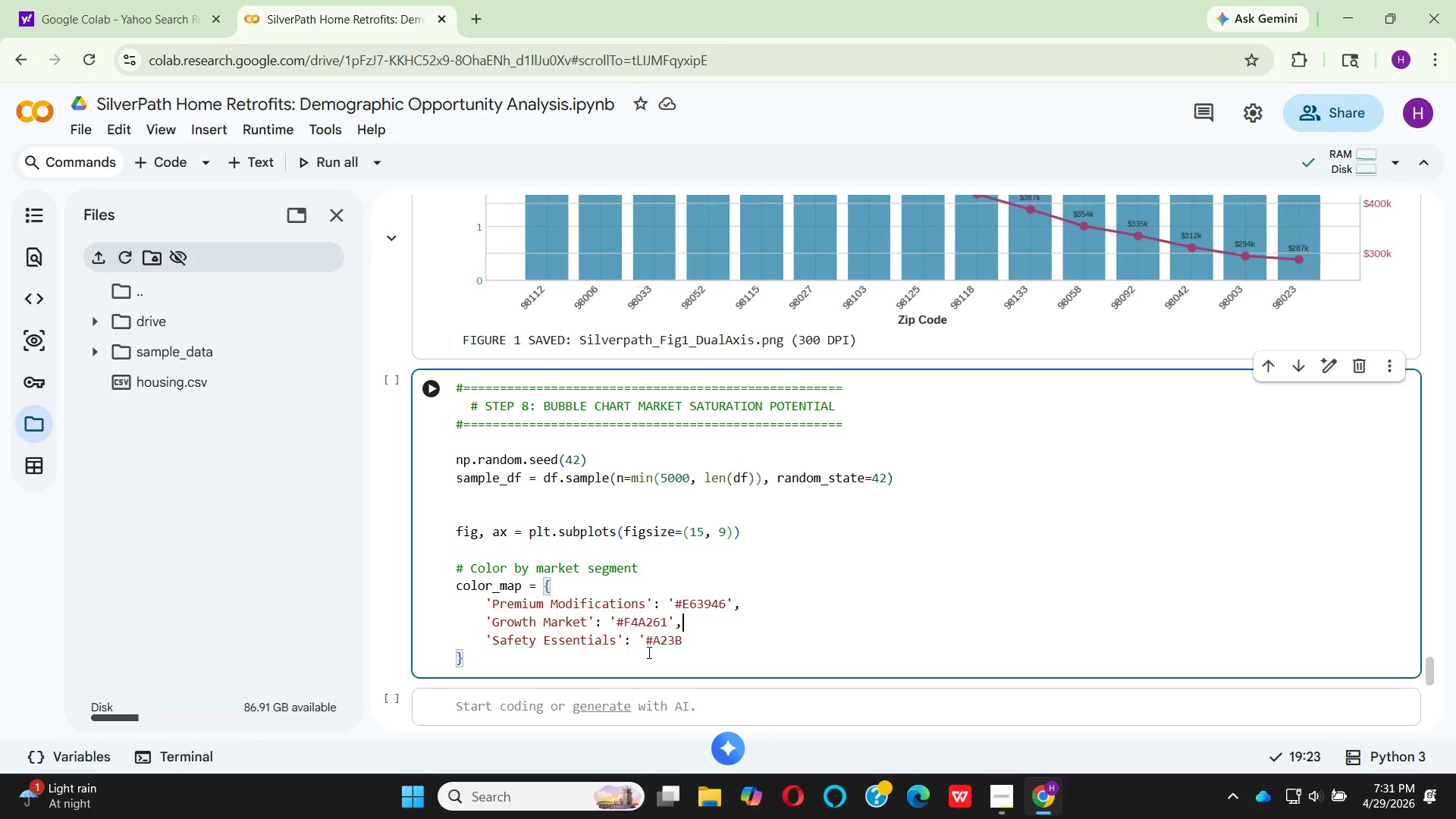 
wait(5.36)
 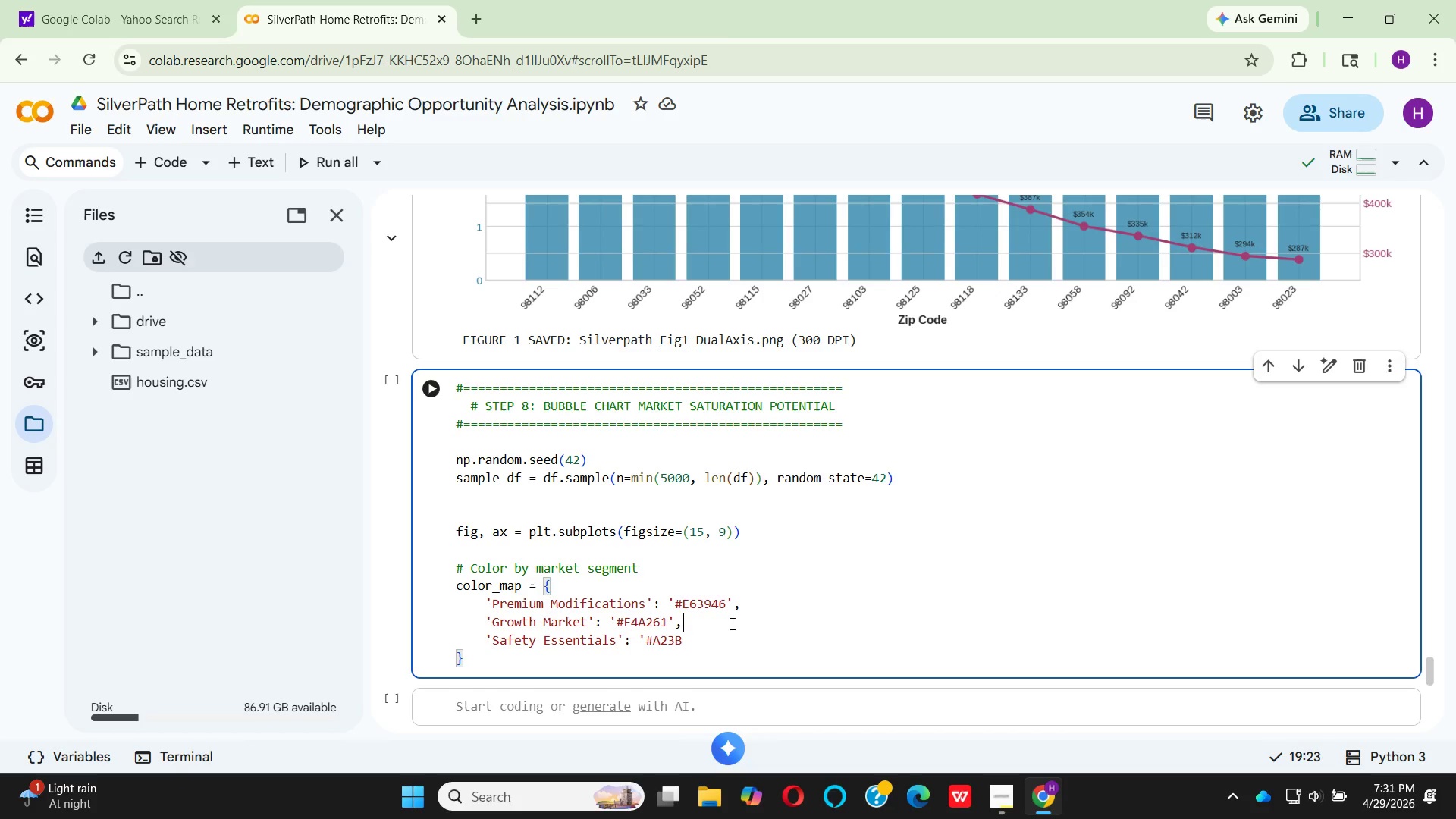 
left_click([687, 640])
 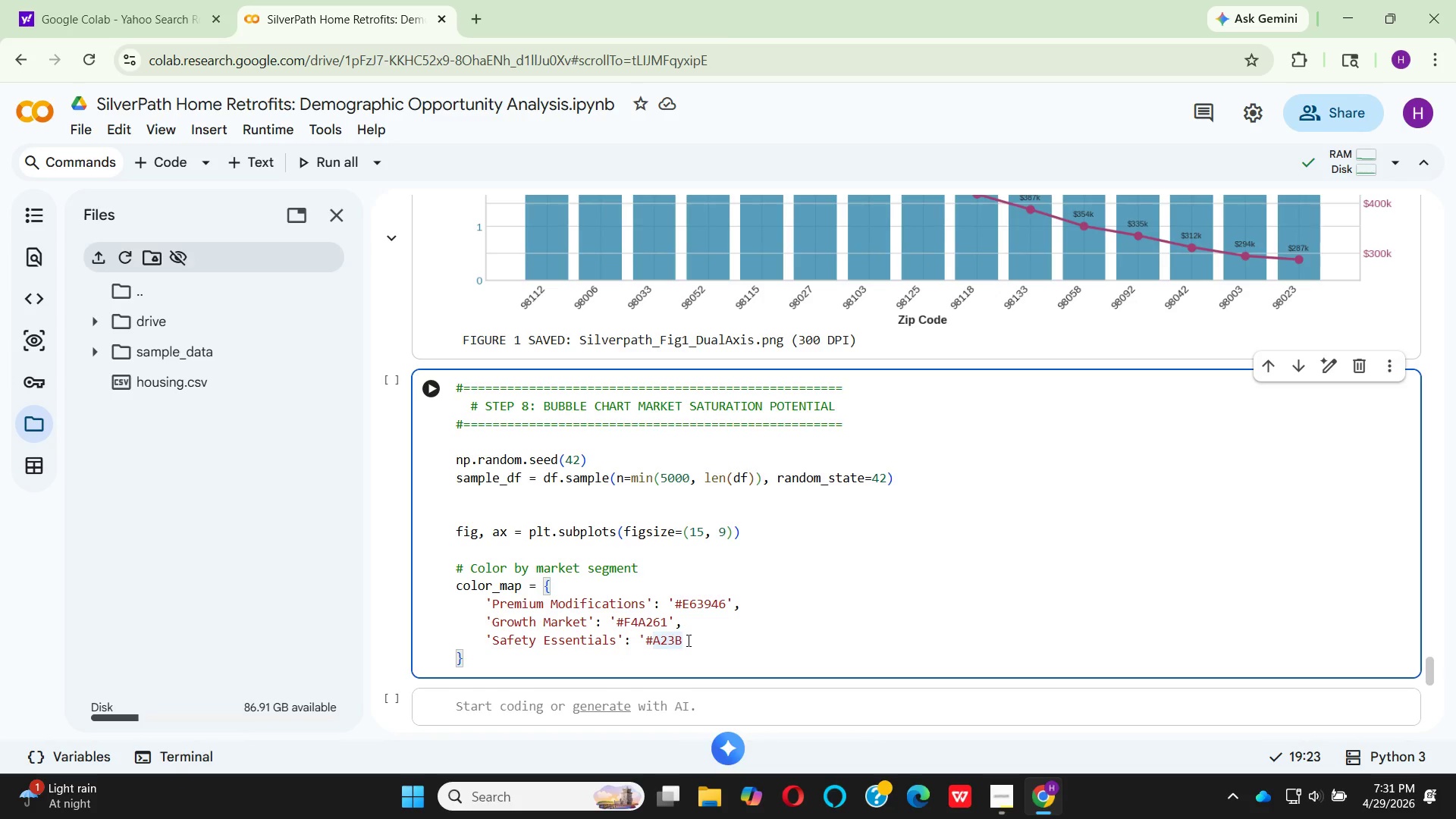 
key(Backspace)
key(Backspace)
key(Backspace)
key(Backspace)
type(2A)
 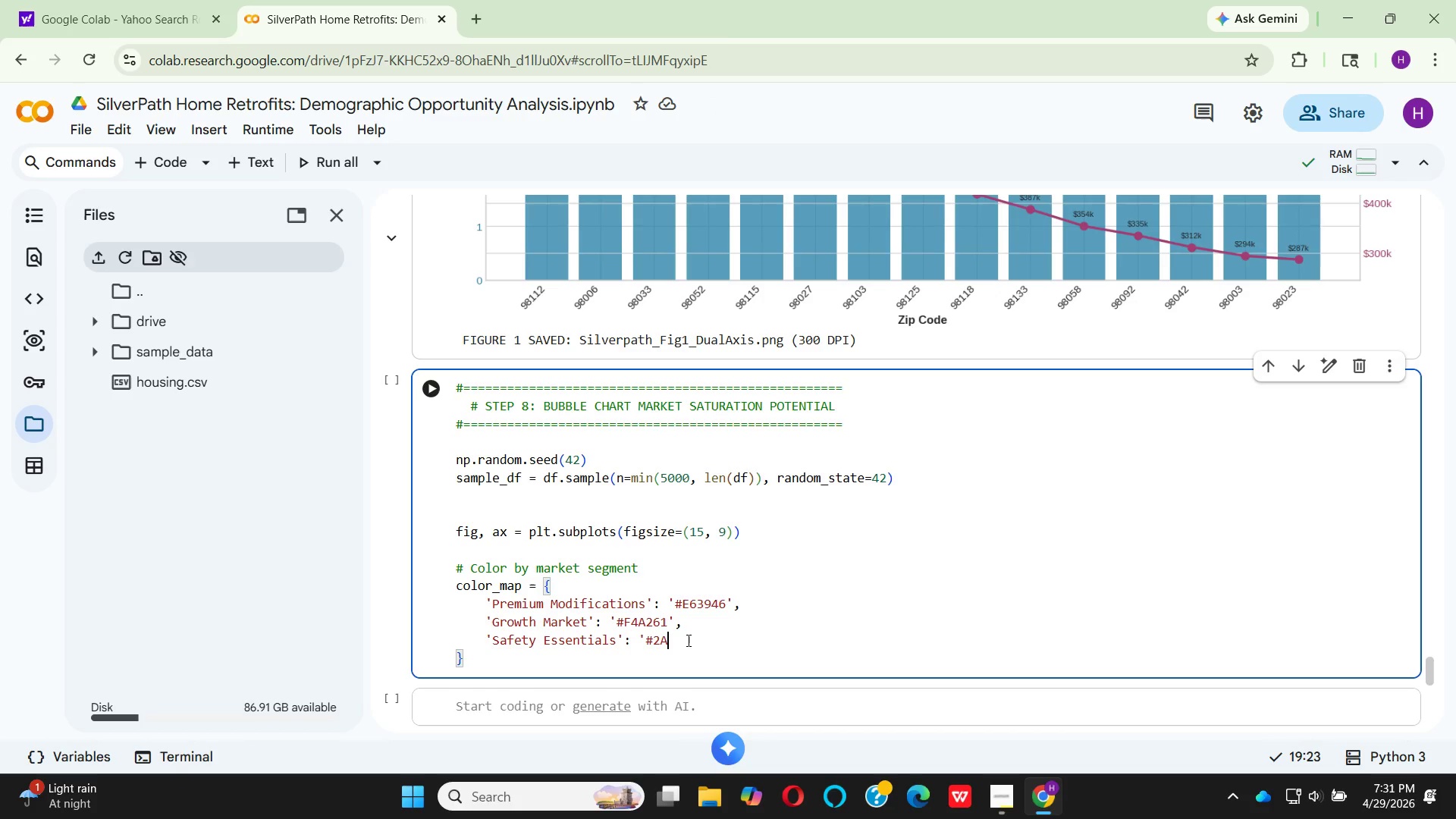 
type(9D)
 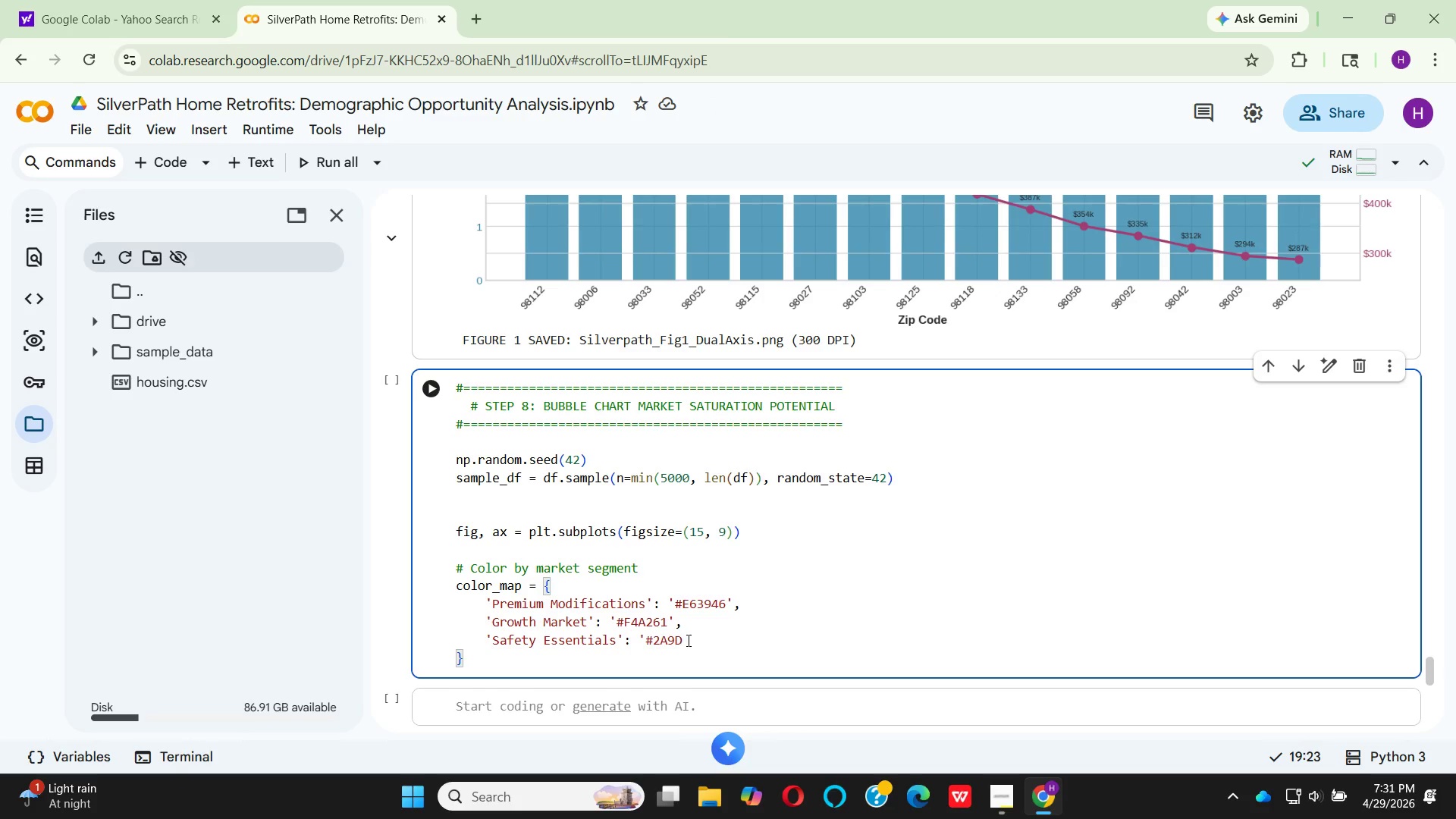 
type(8F')
 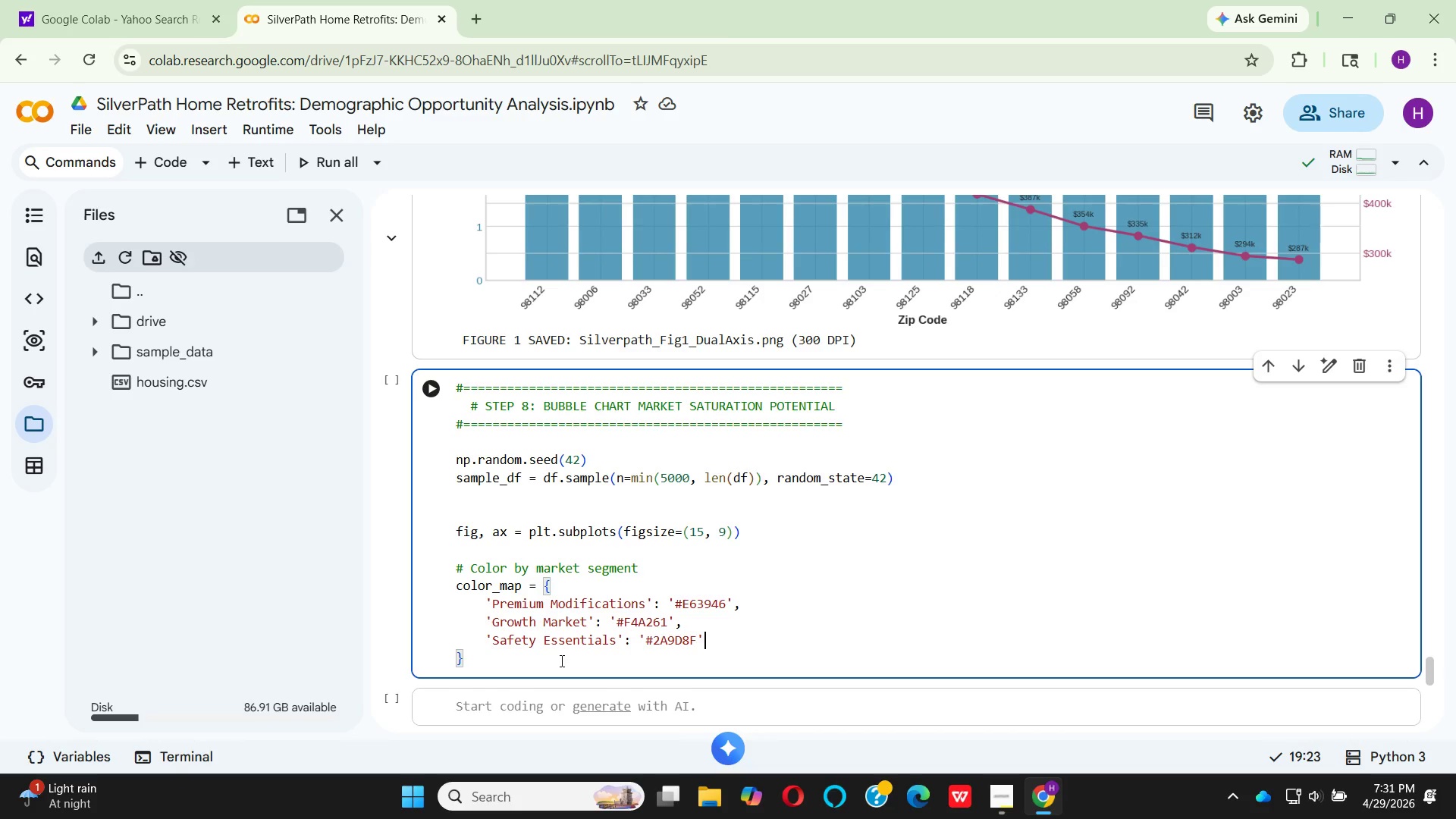 
left_click([513, 662])
 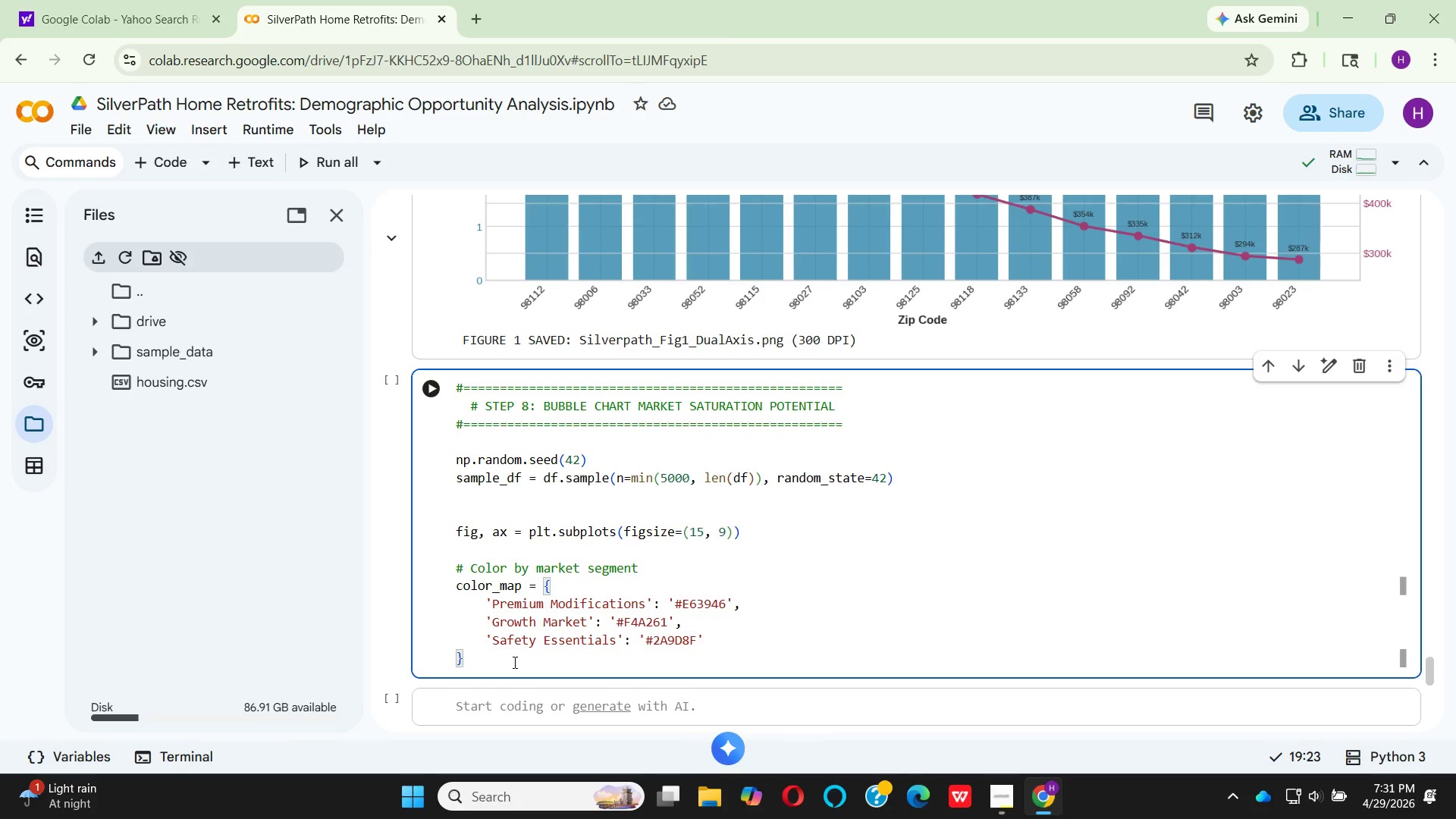 
key(Enter)
 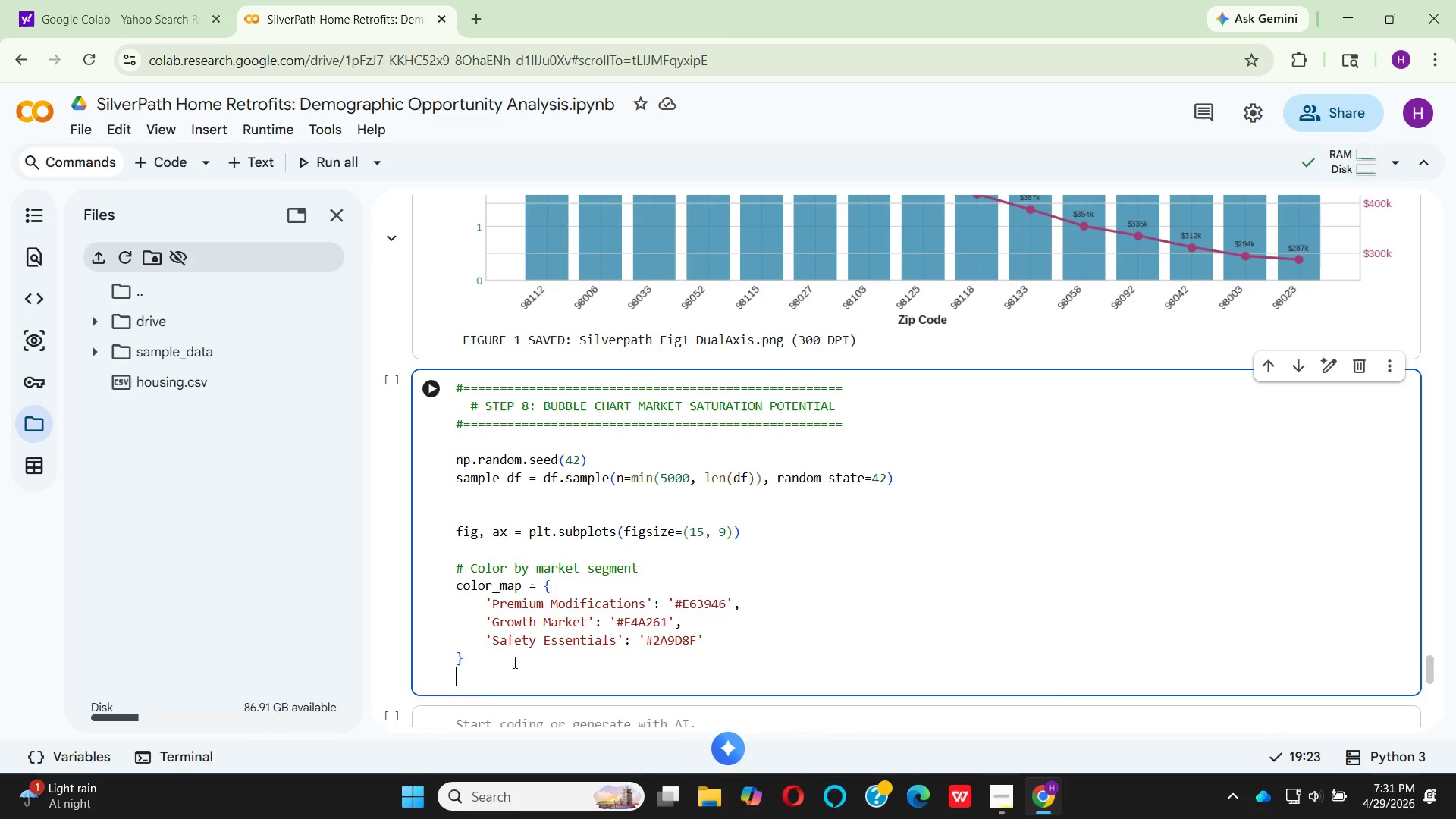 
key(Enter)
 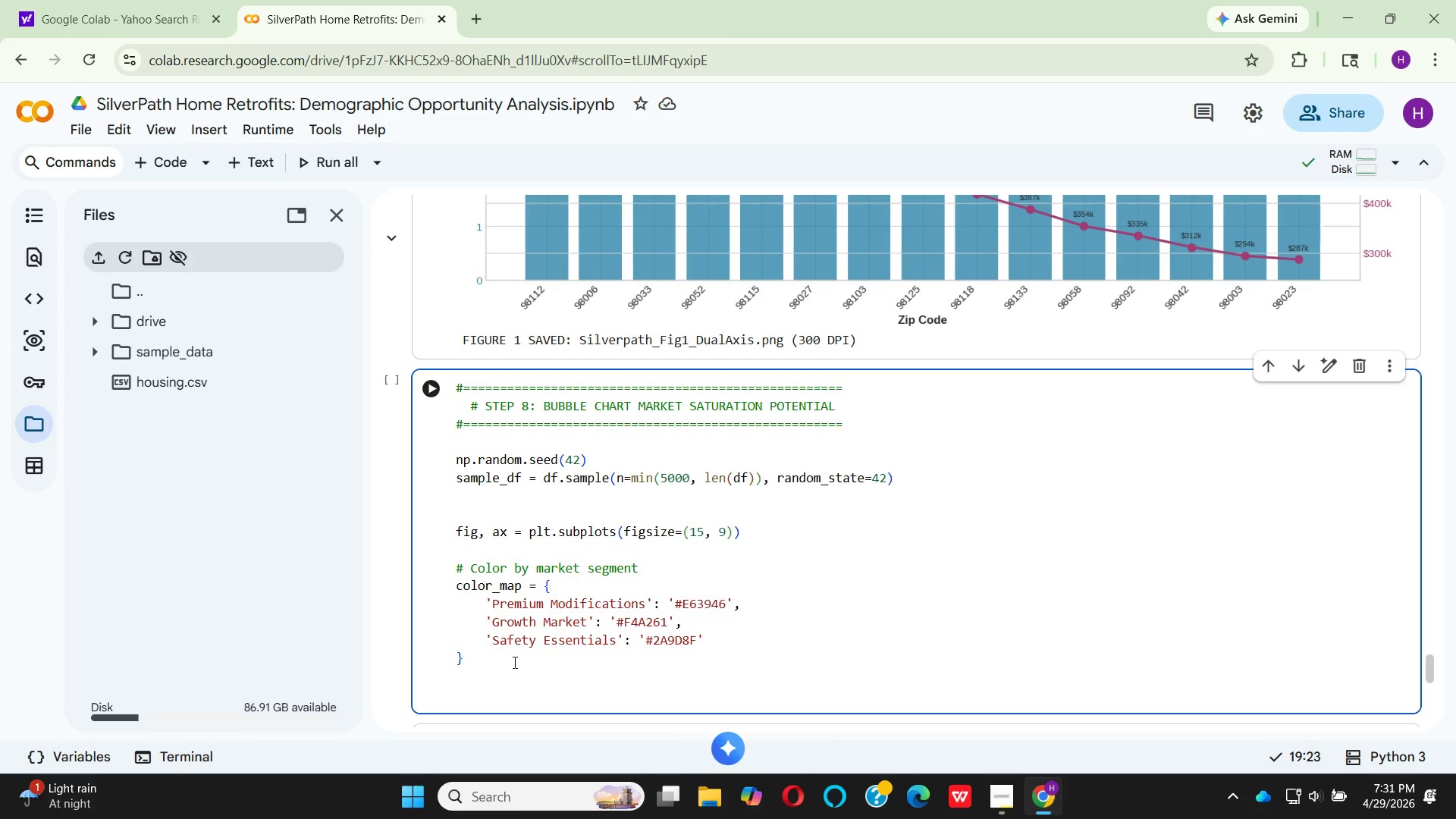 
type(FOR)
key(Backspace)
key(Backspace)
key(Backspace)
type(for segment, color )
 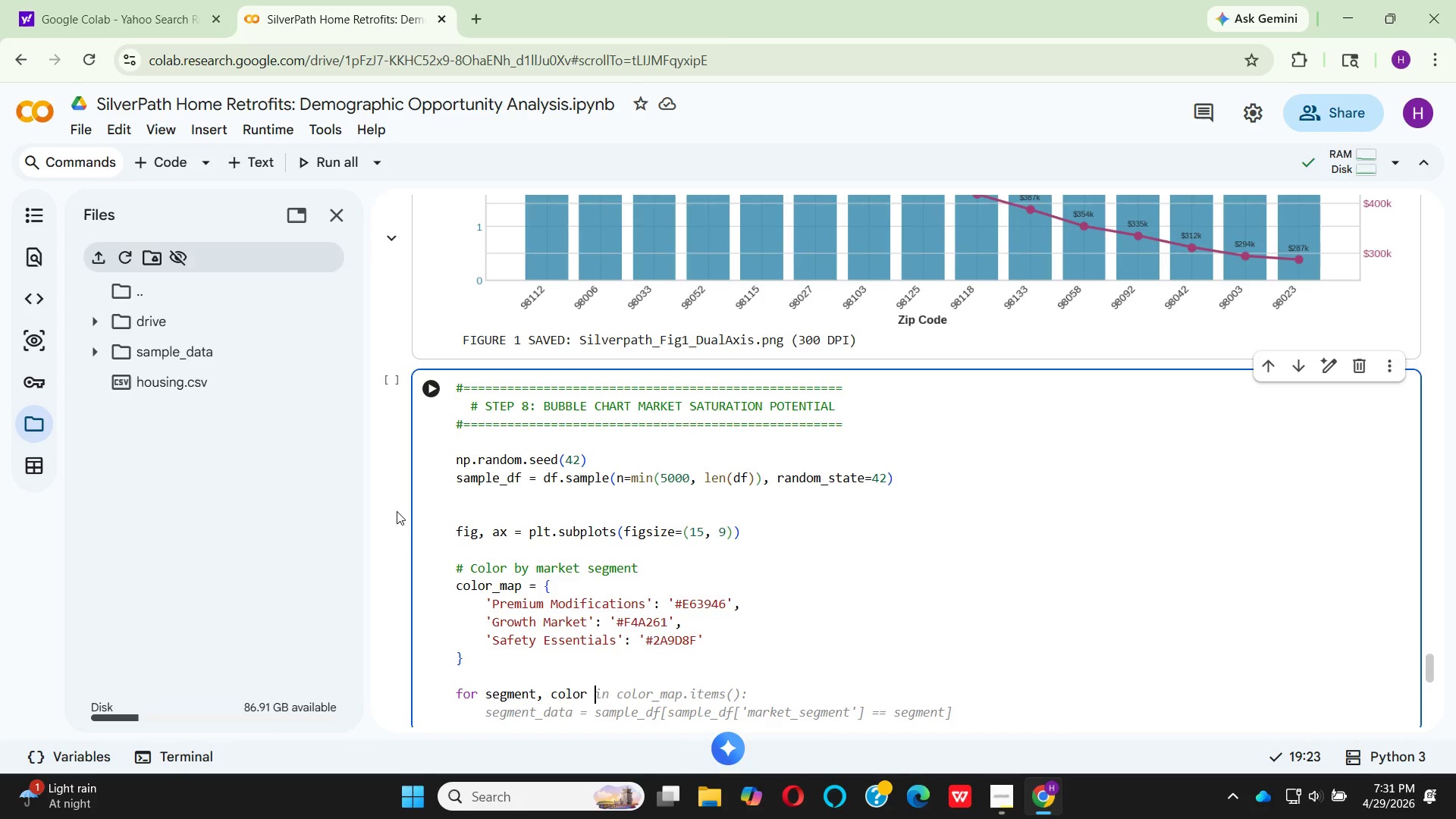 
scroll: coordinate [866, 671], scroll_direction: down, amount: 2.0
 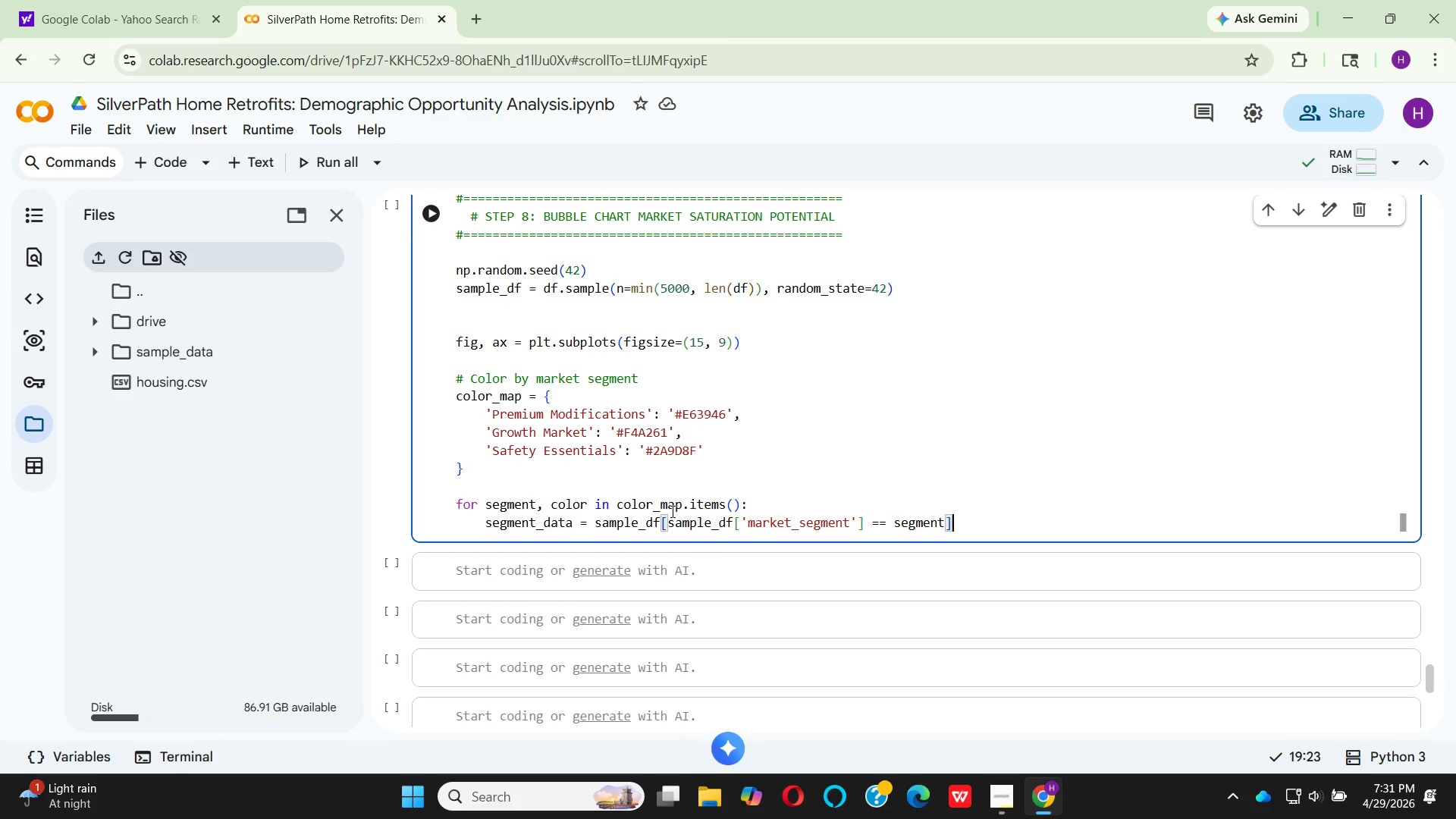 
mouse_move([743, 516])
 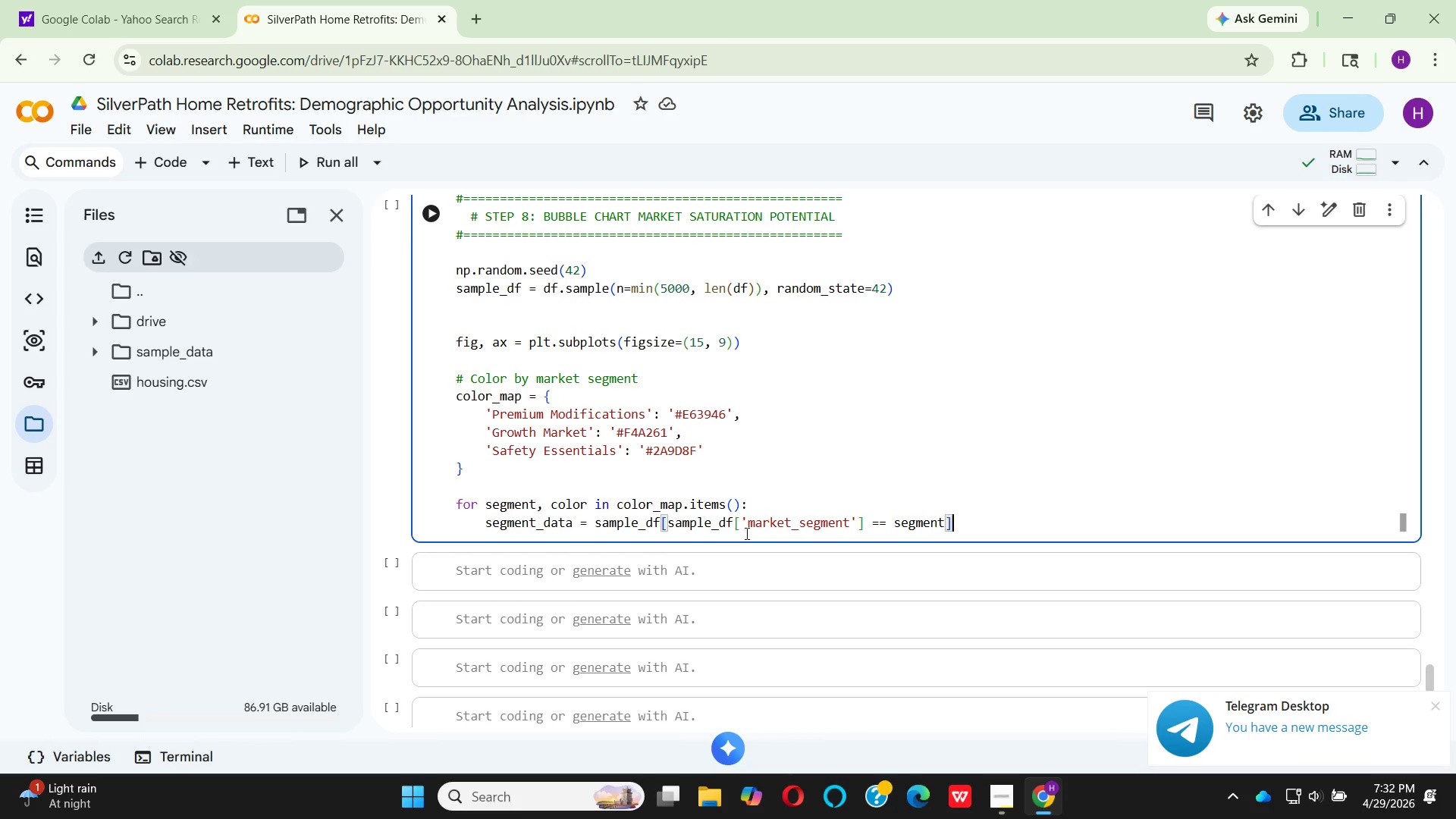 
wait(15.29)
 